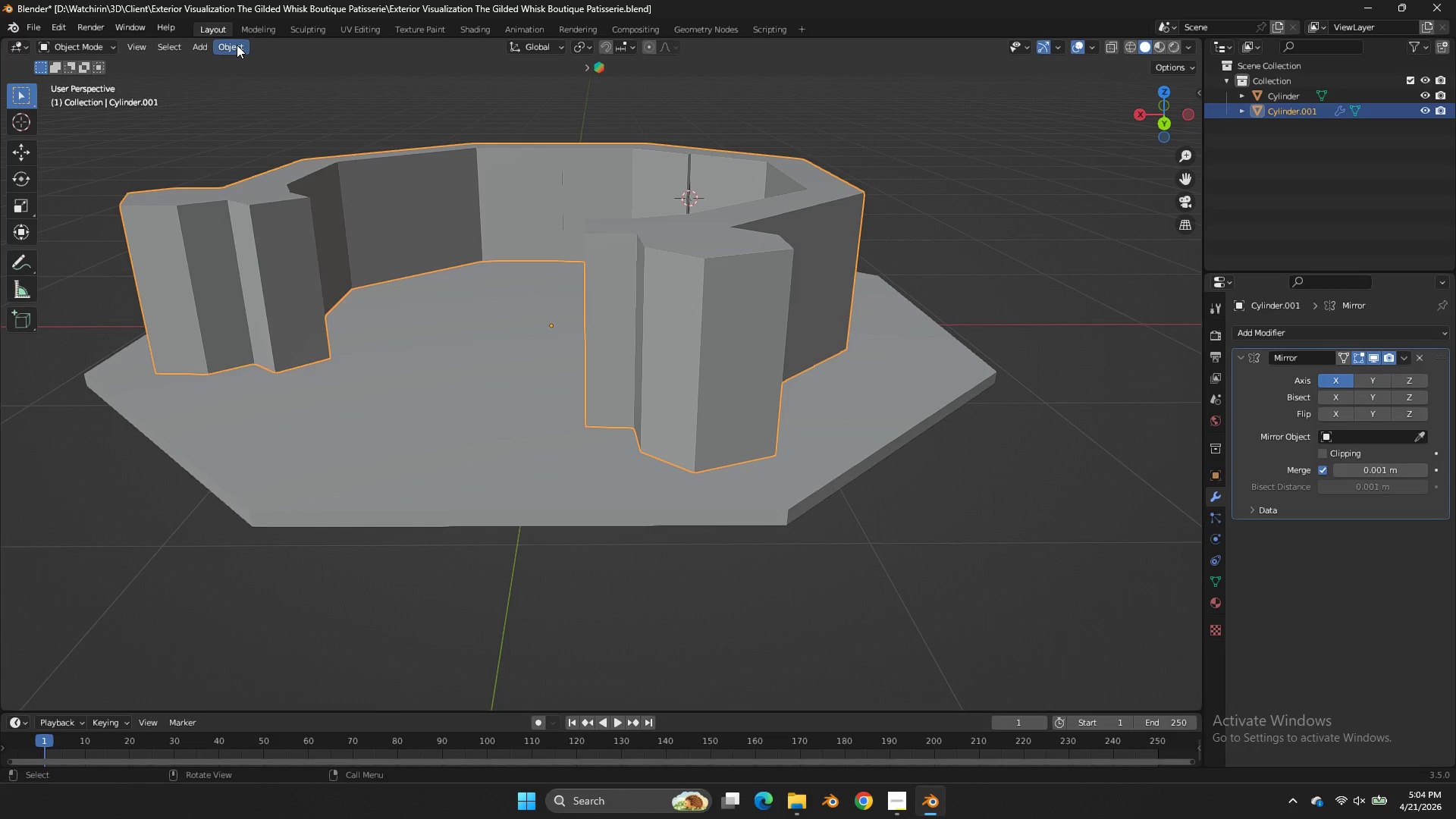 
left_click([237, 45])
 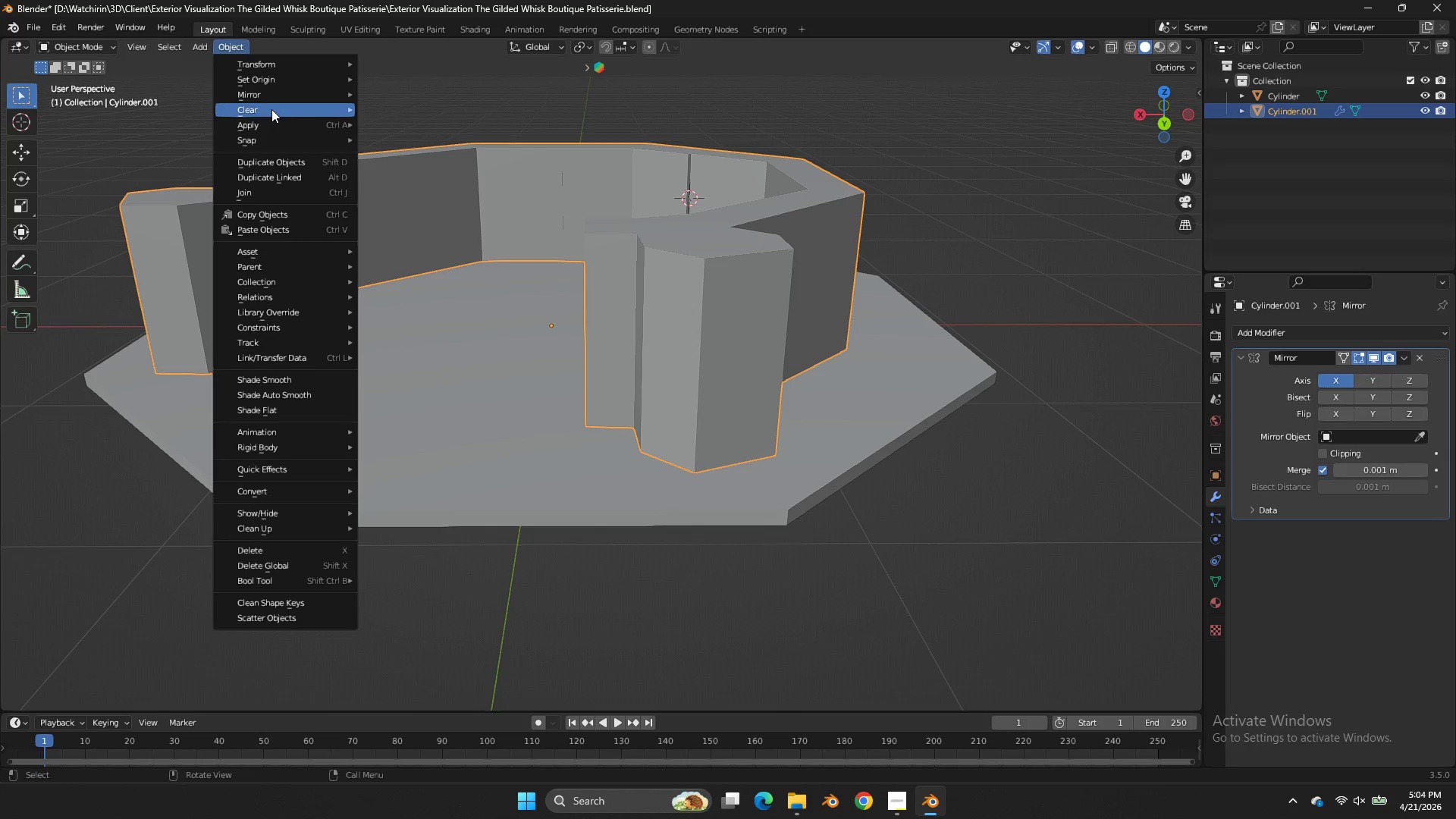 
left_click([272, 118])
 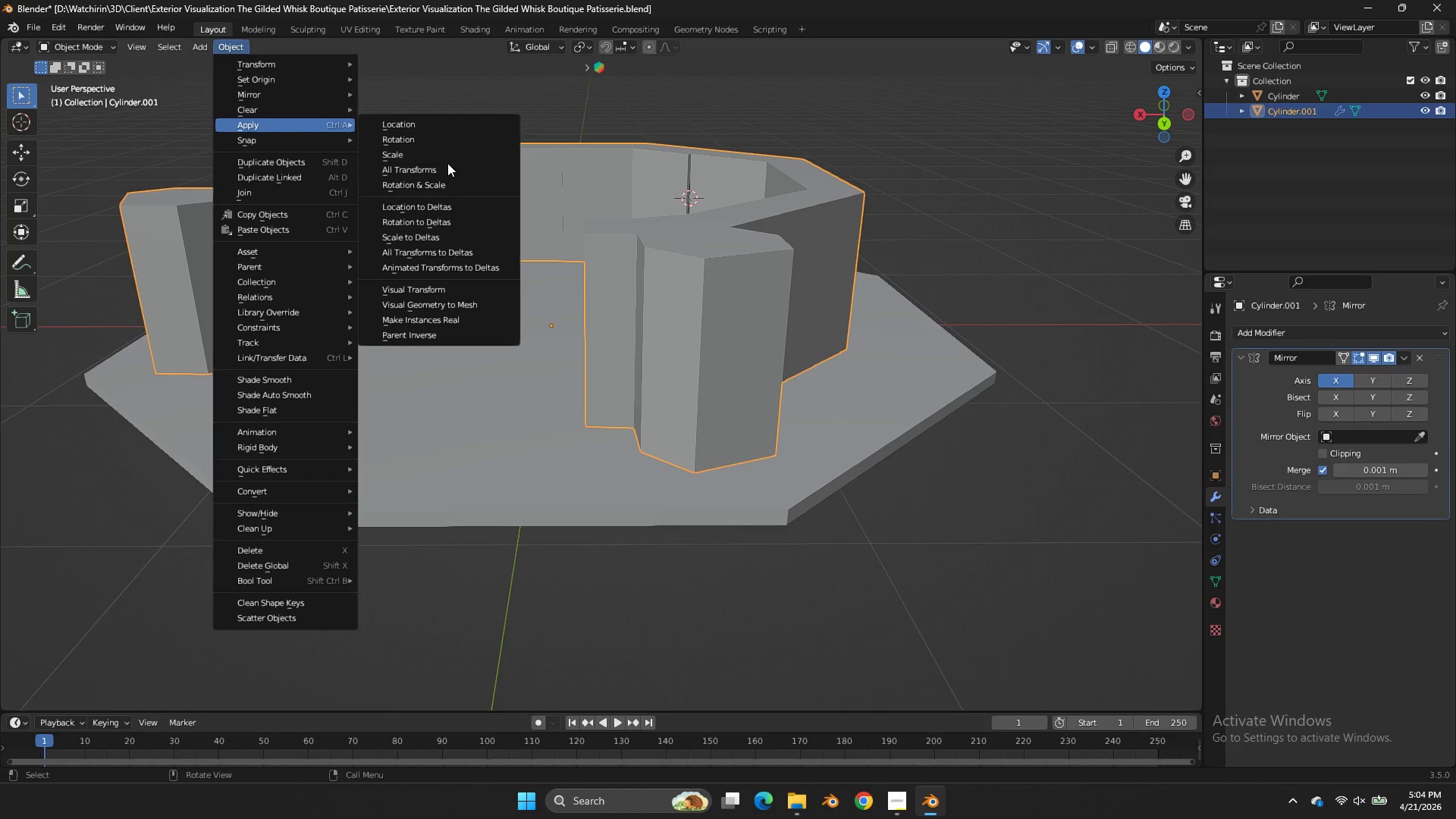 
left_click([447, 169])
 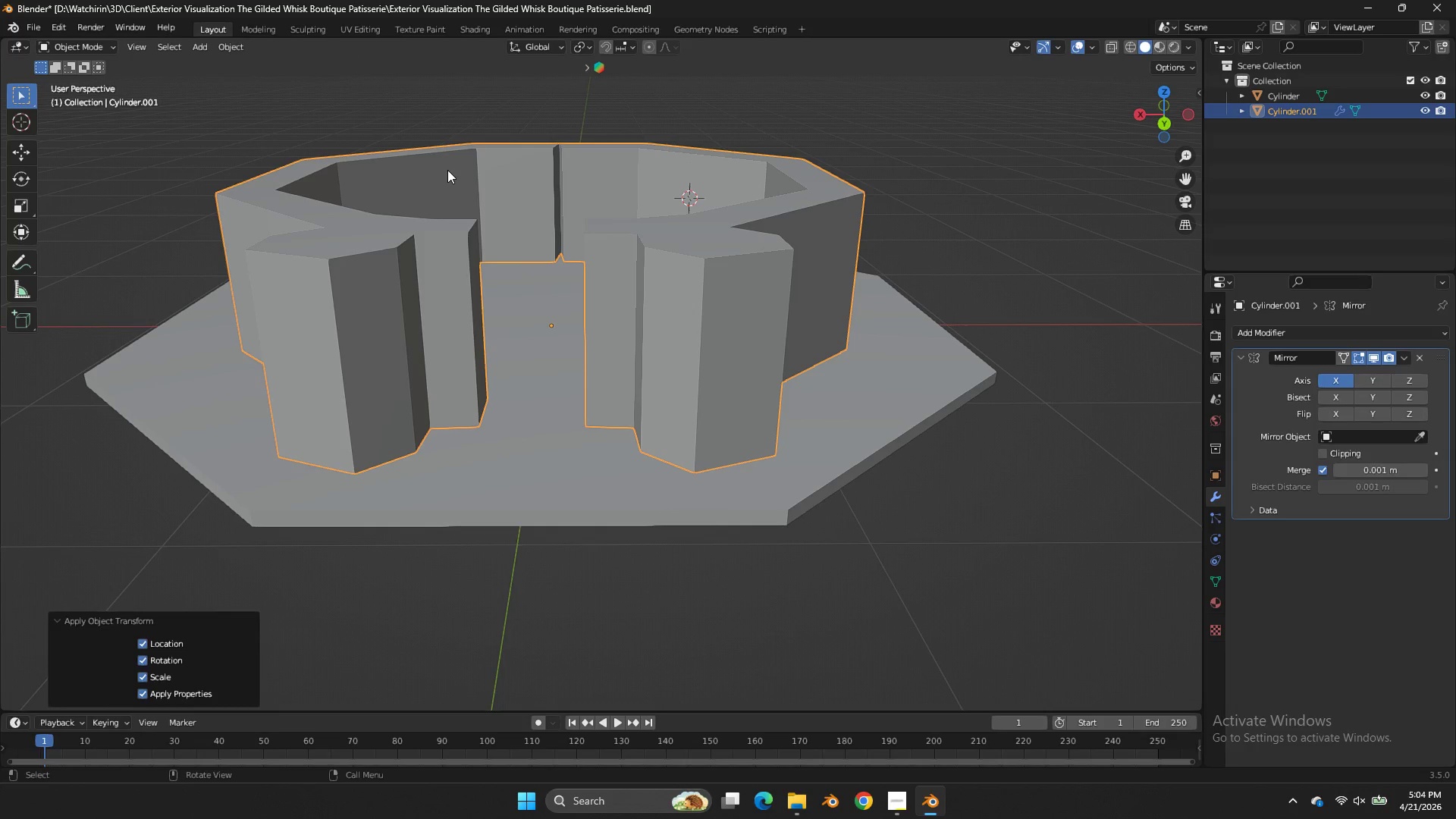 
key(Tab)
 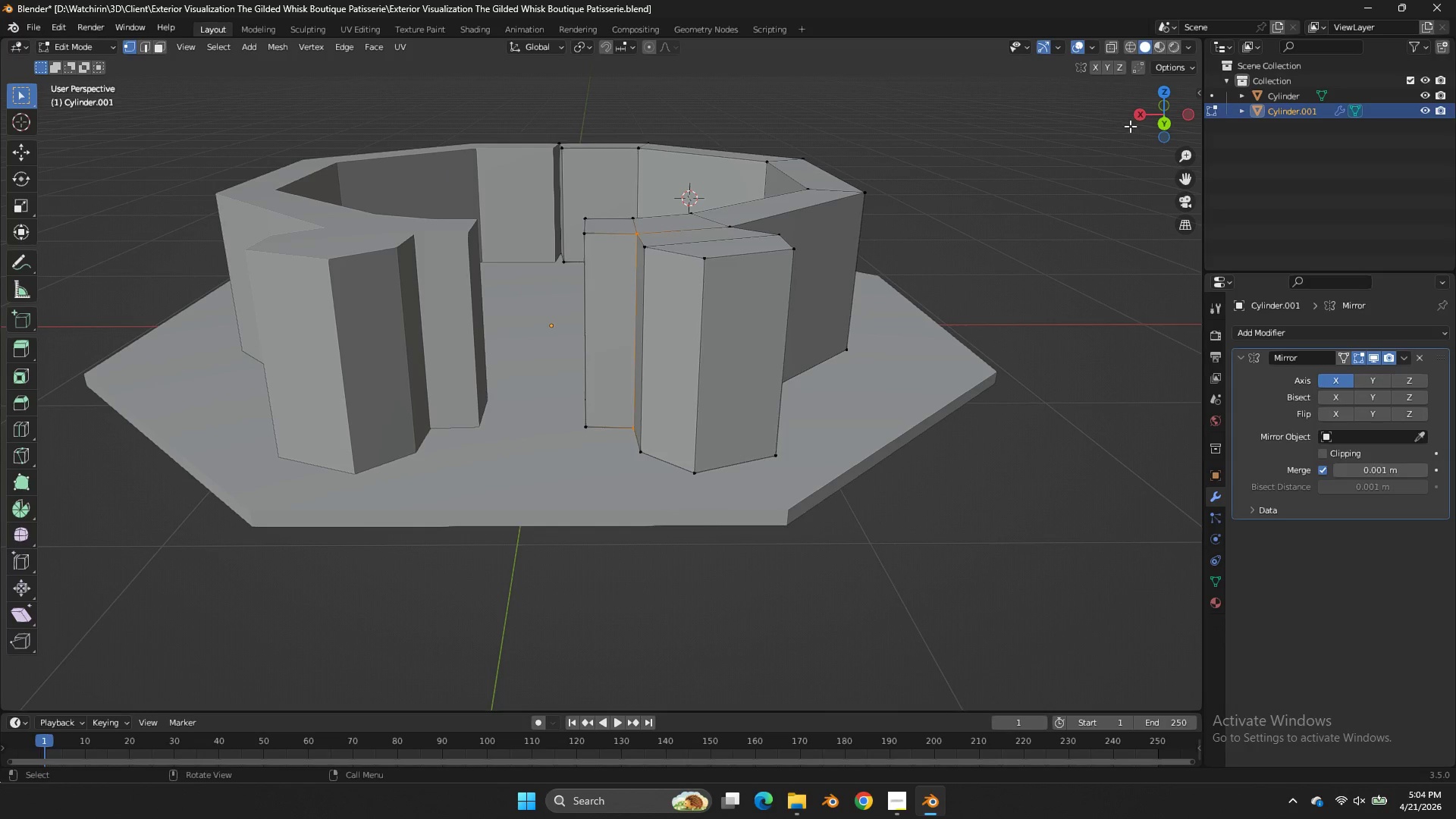 
key(Tab)
 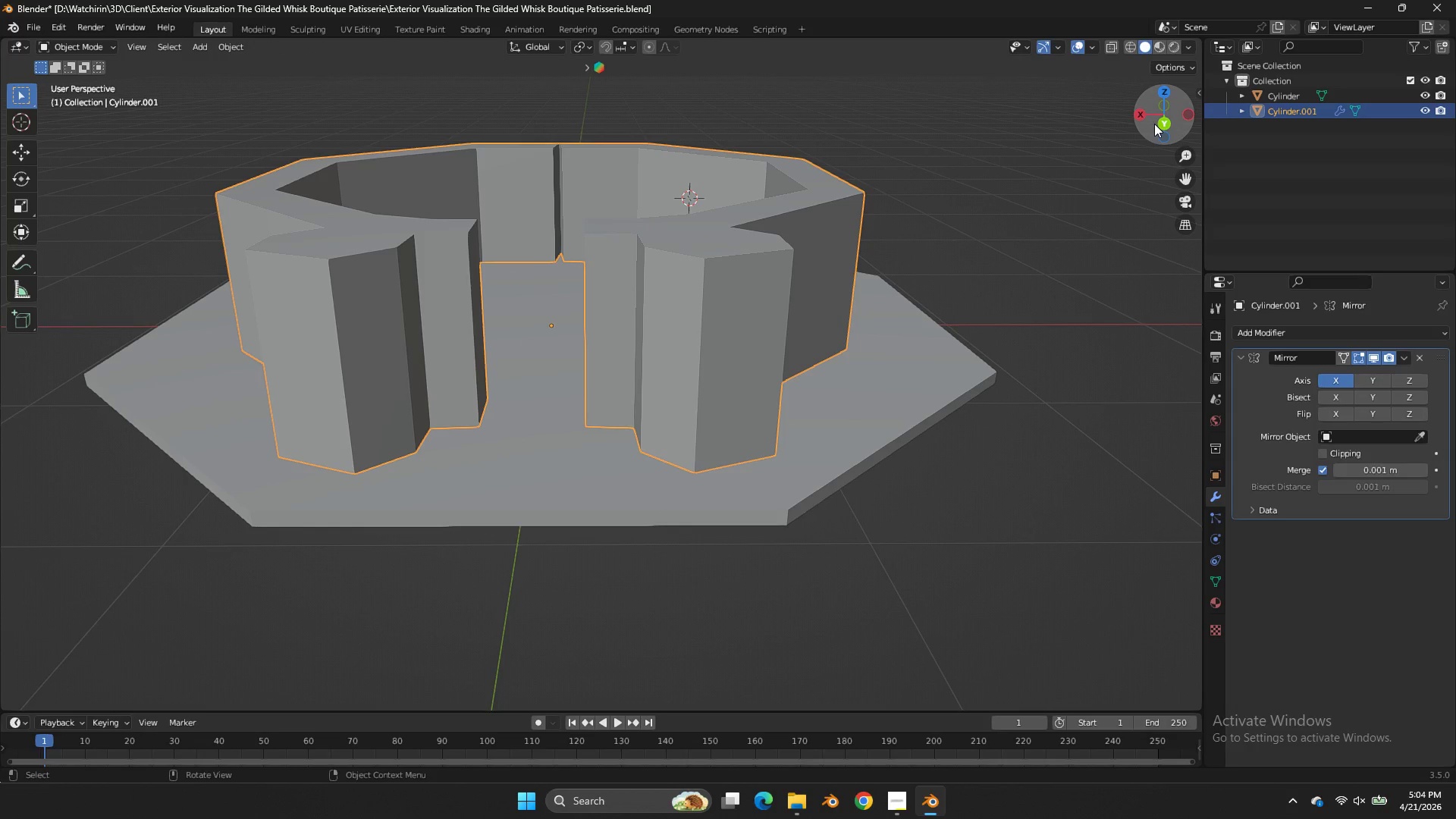 
left_click([1155, 124])
 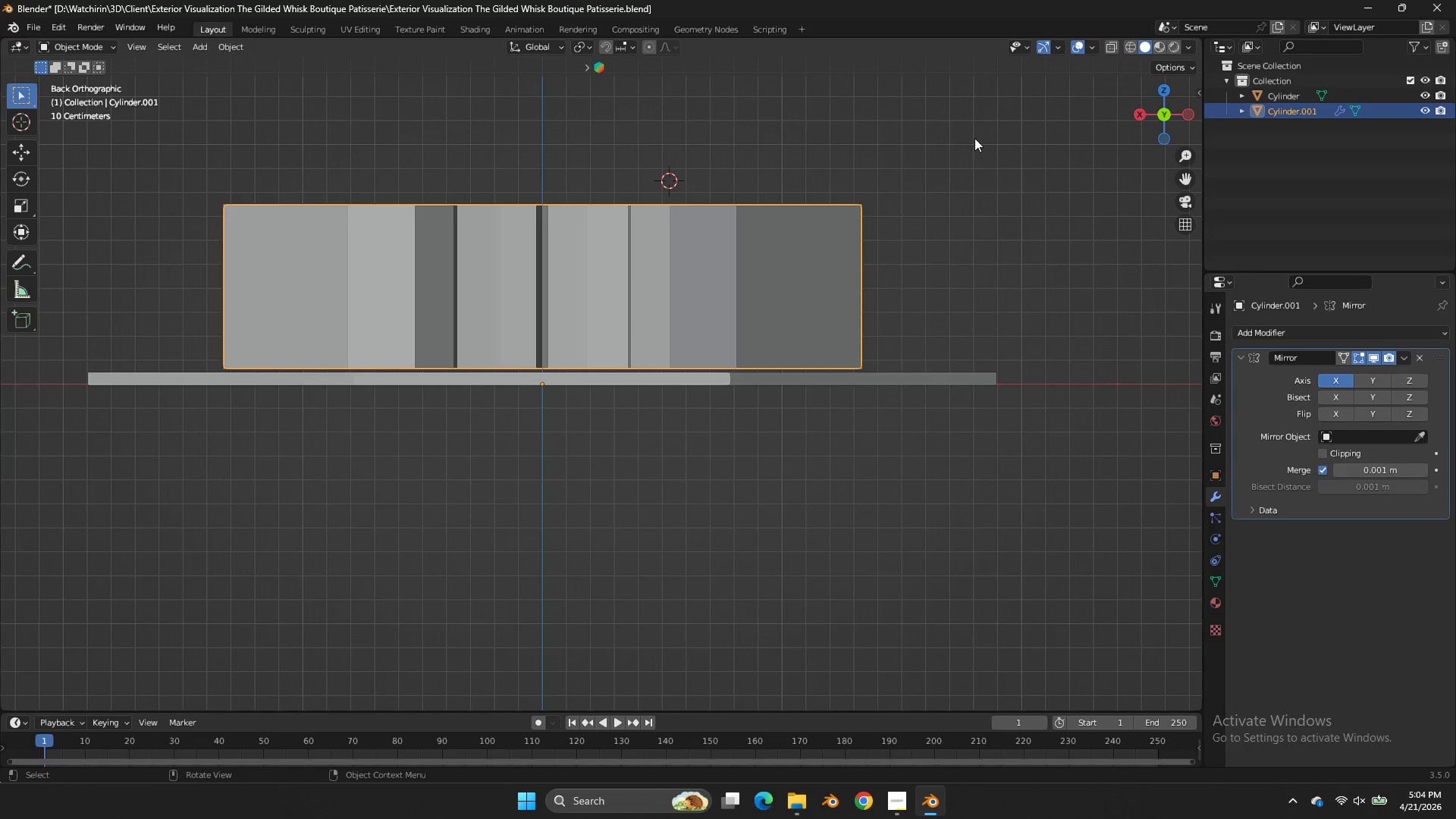 
key(Tab)
type(zgx)
 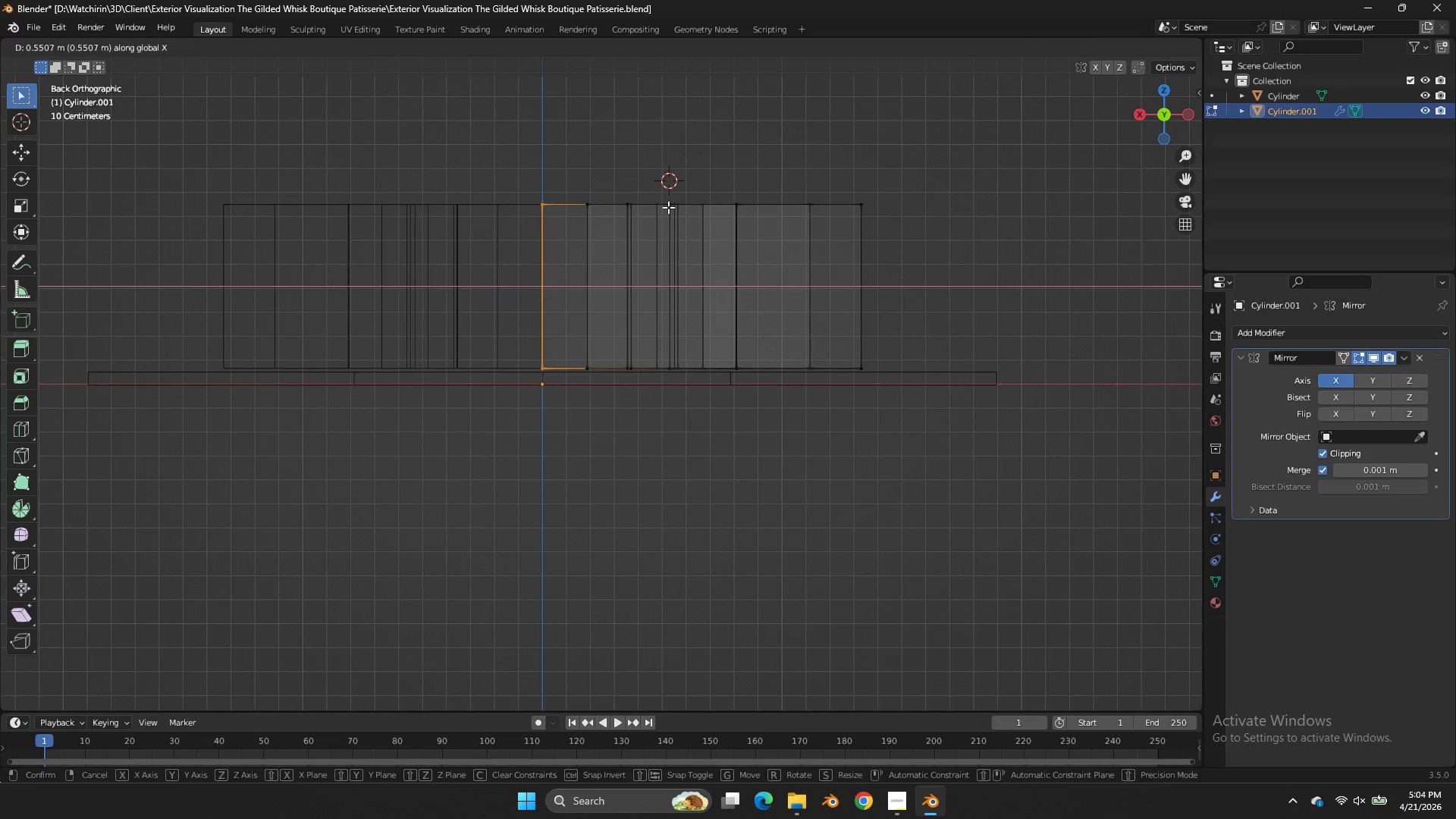 
left_click_drag(start_coordinate=[560, 169], to_coordinate=[497, 442])
 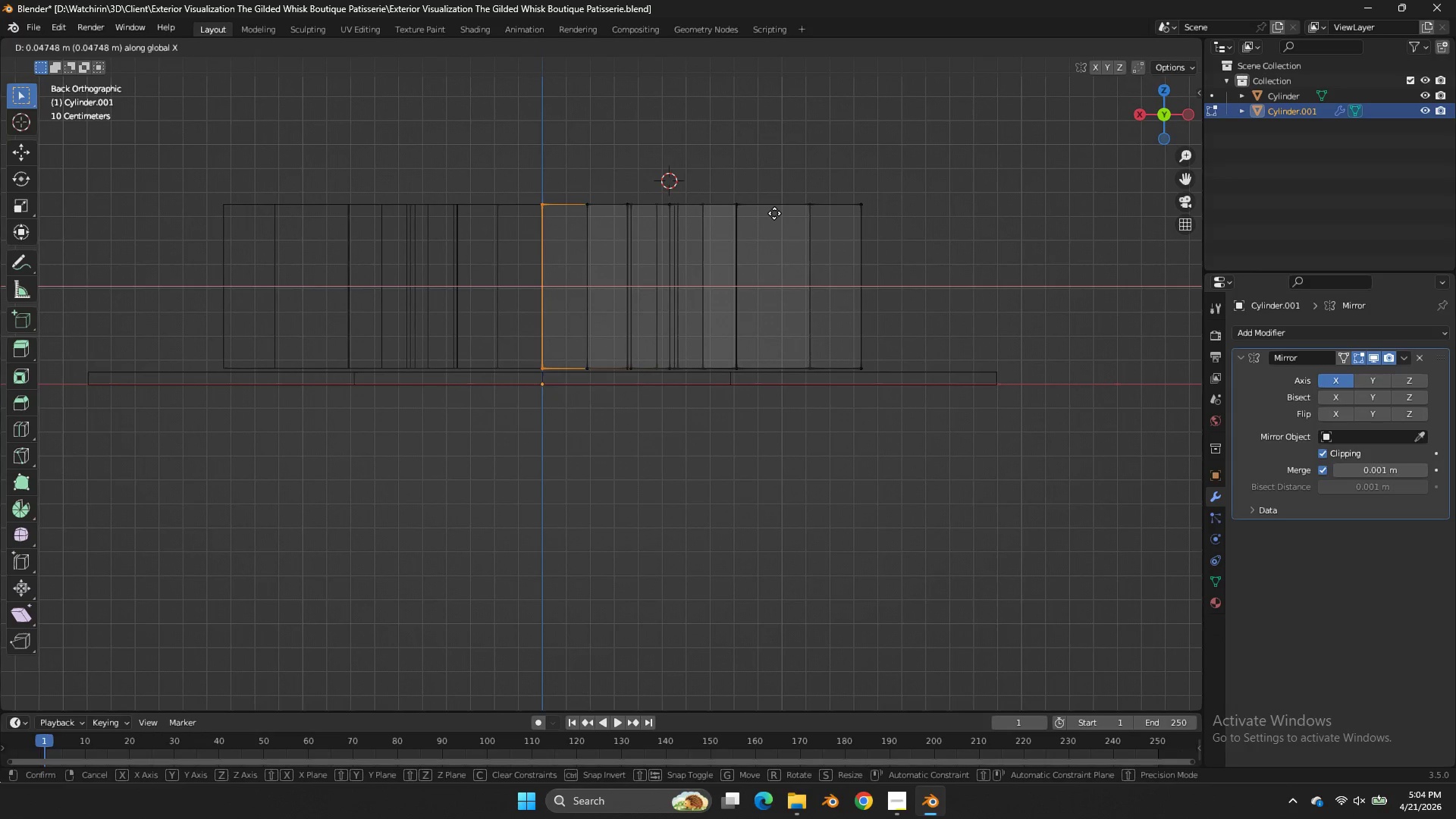 
left_click([668, 207])
 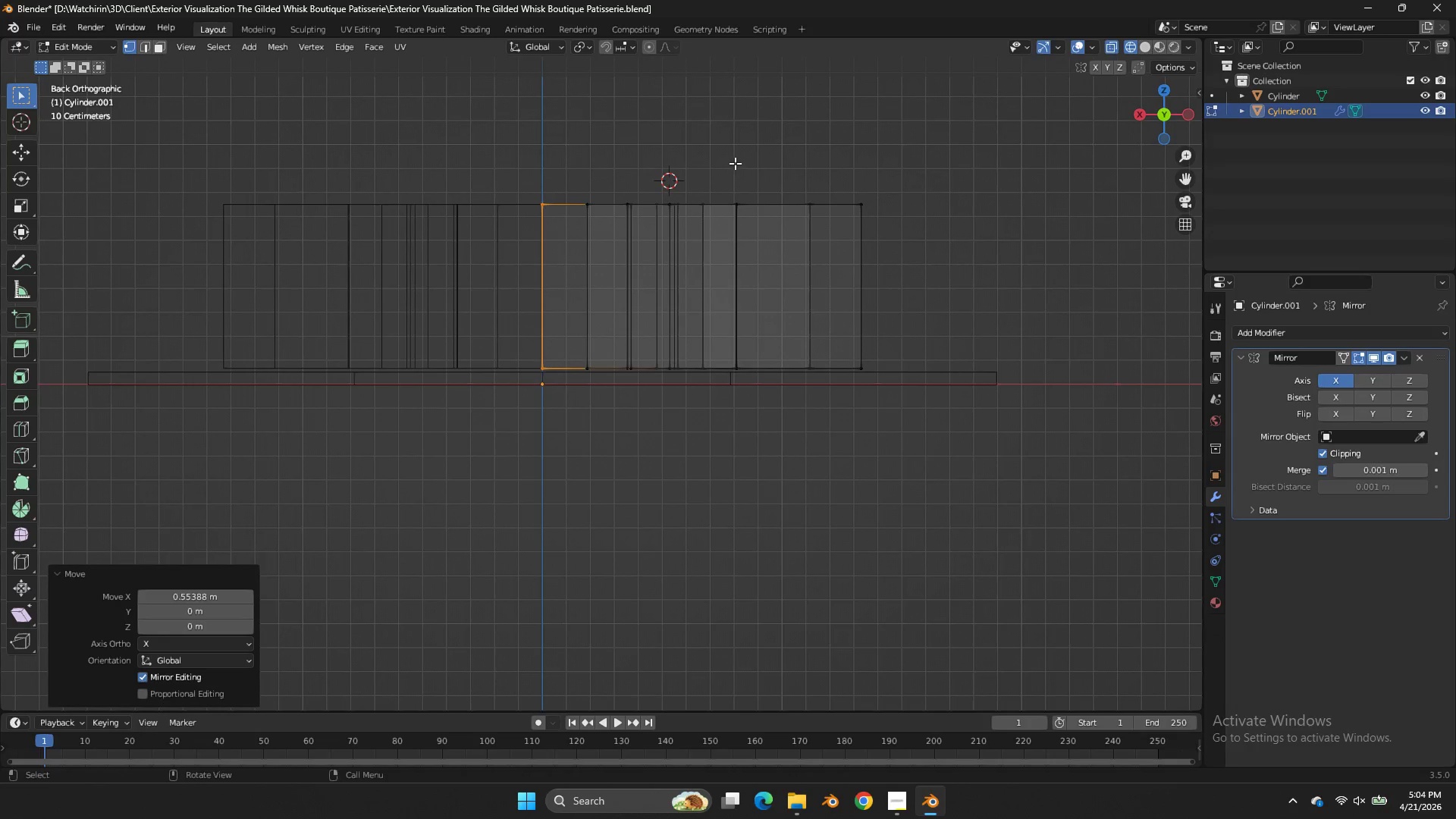 
key(X)
 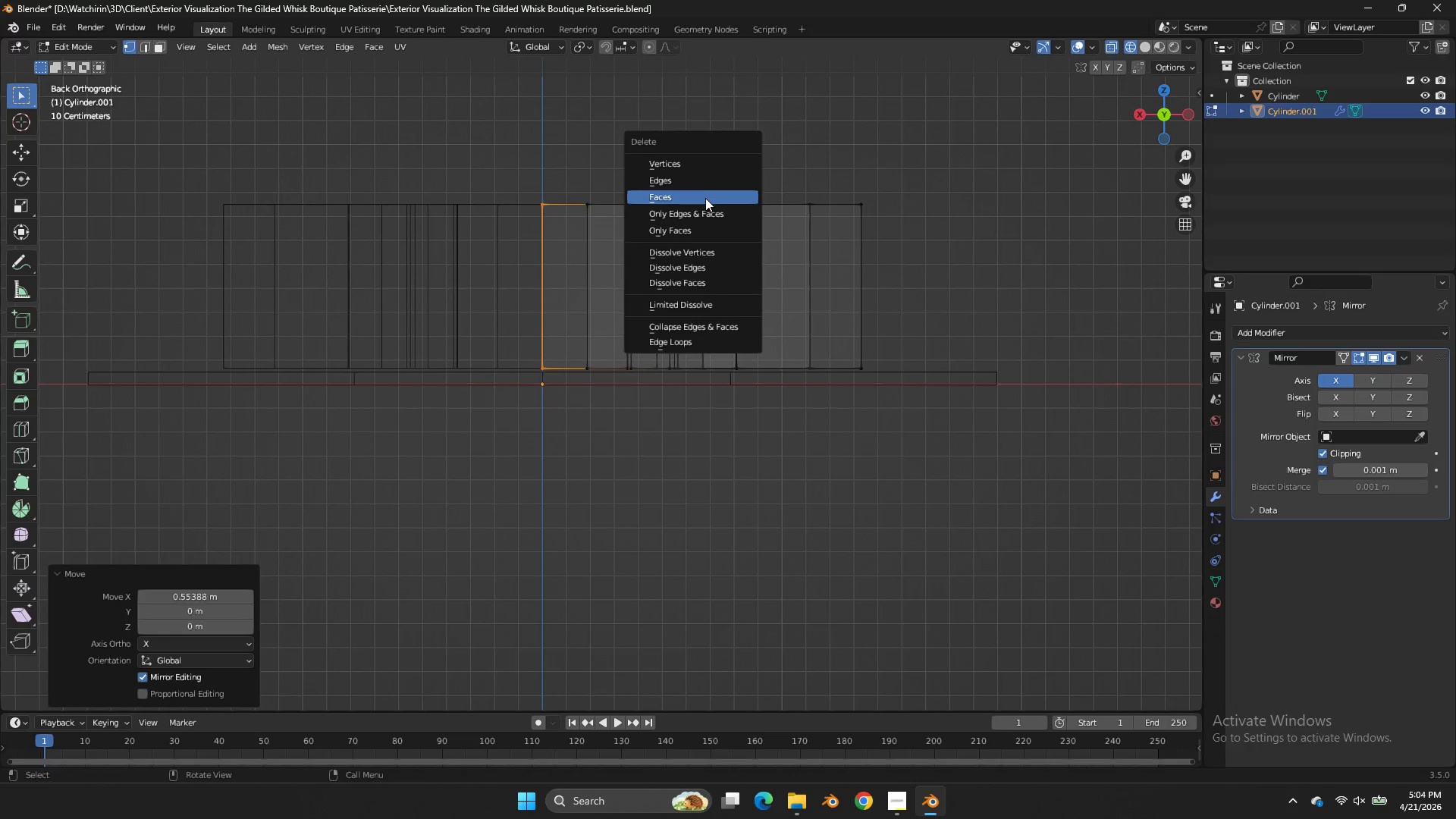 
left_click([705, 199])
 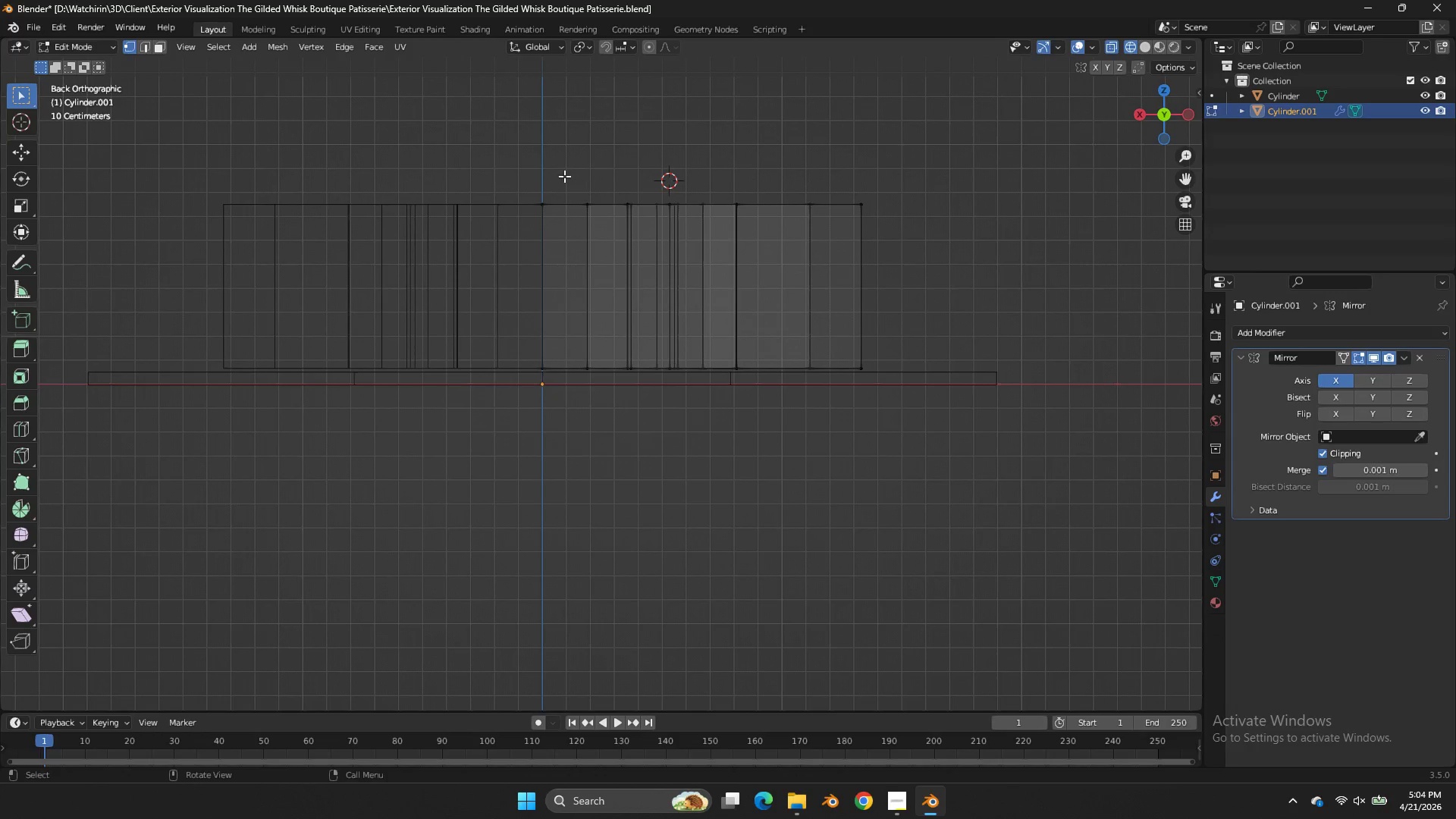 
left_click_drag(start_coordinate=[562, 178], to_coordinate=[423, 447])
 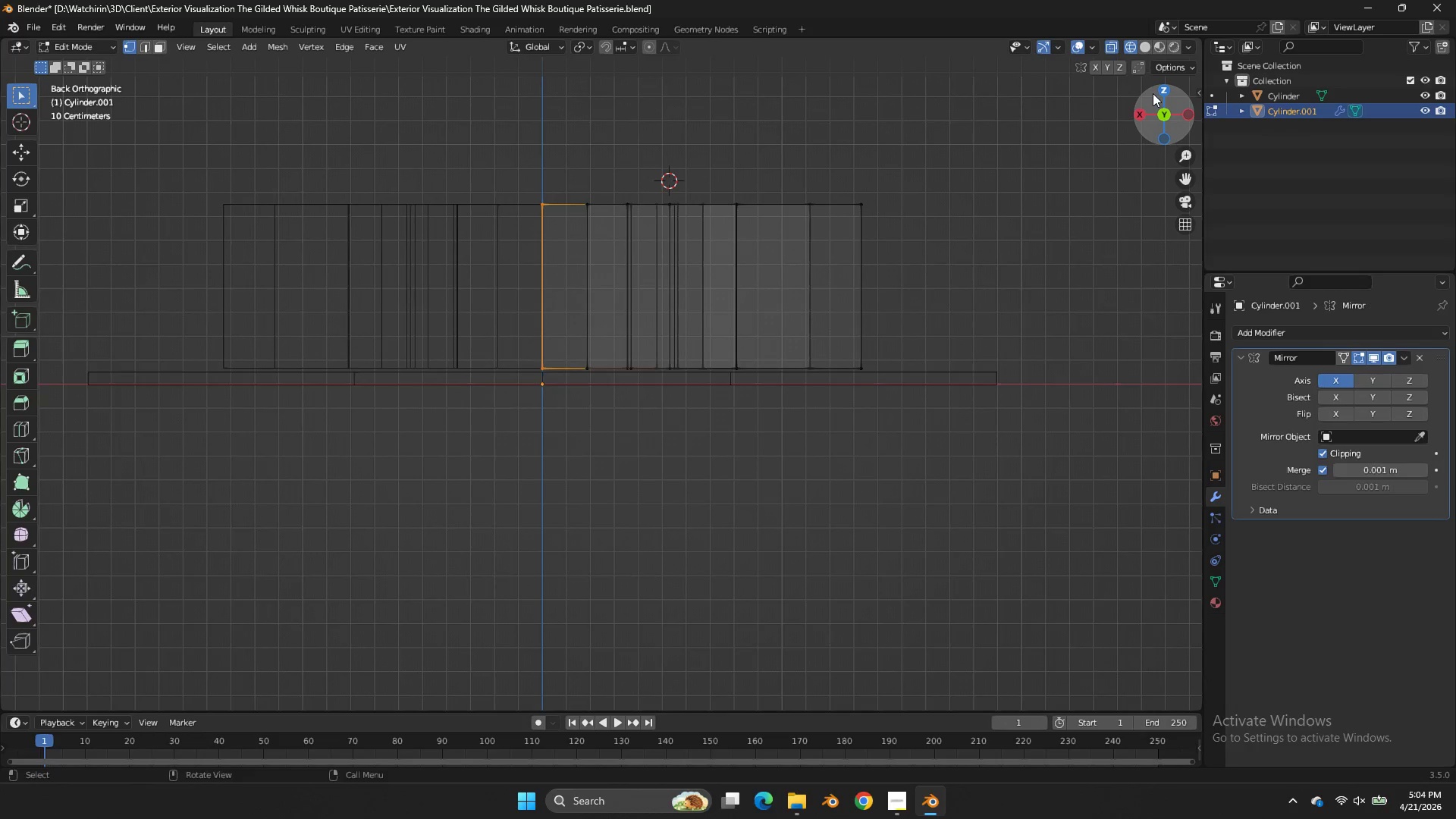 
left_click([1161, 95])
 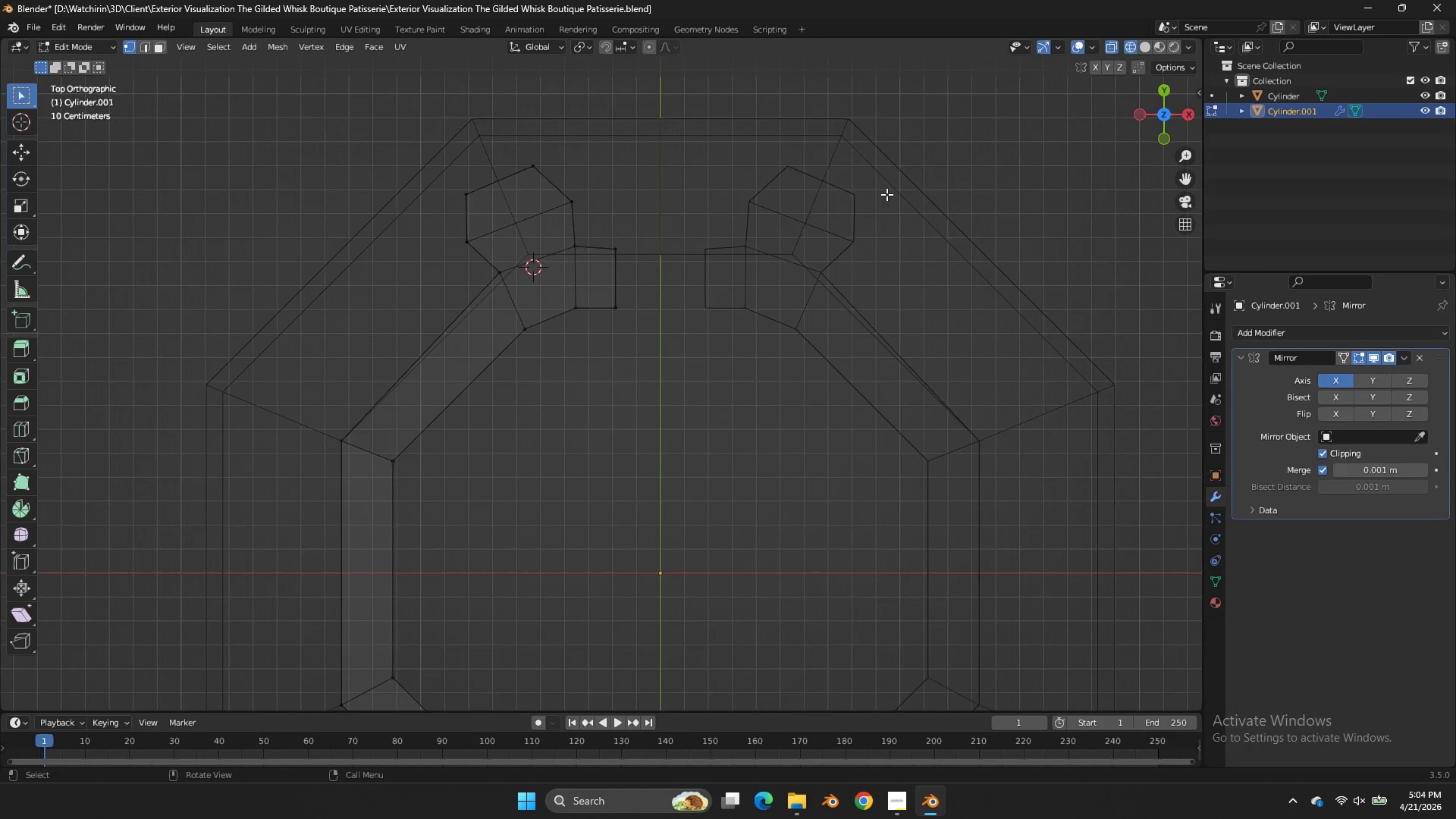 
scroll: coordinate [886, 194], scroll_direction: down, amount: 3.0
 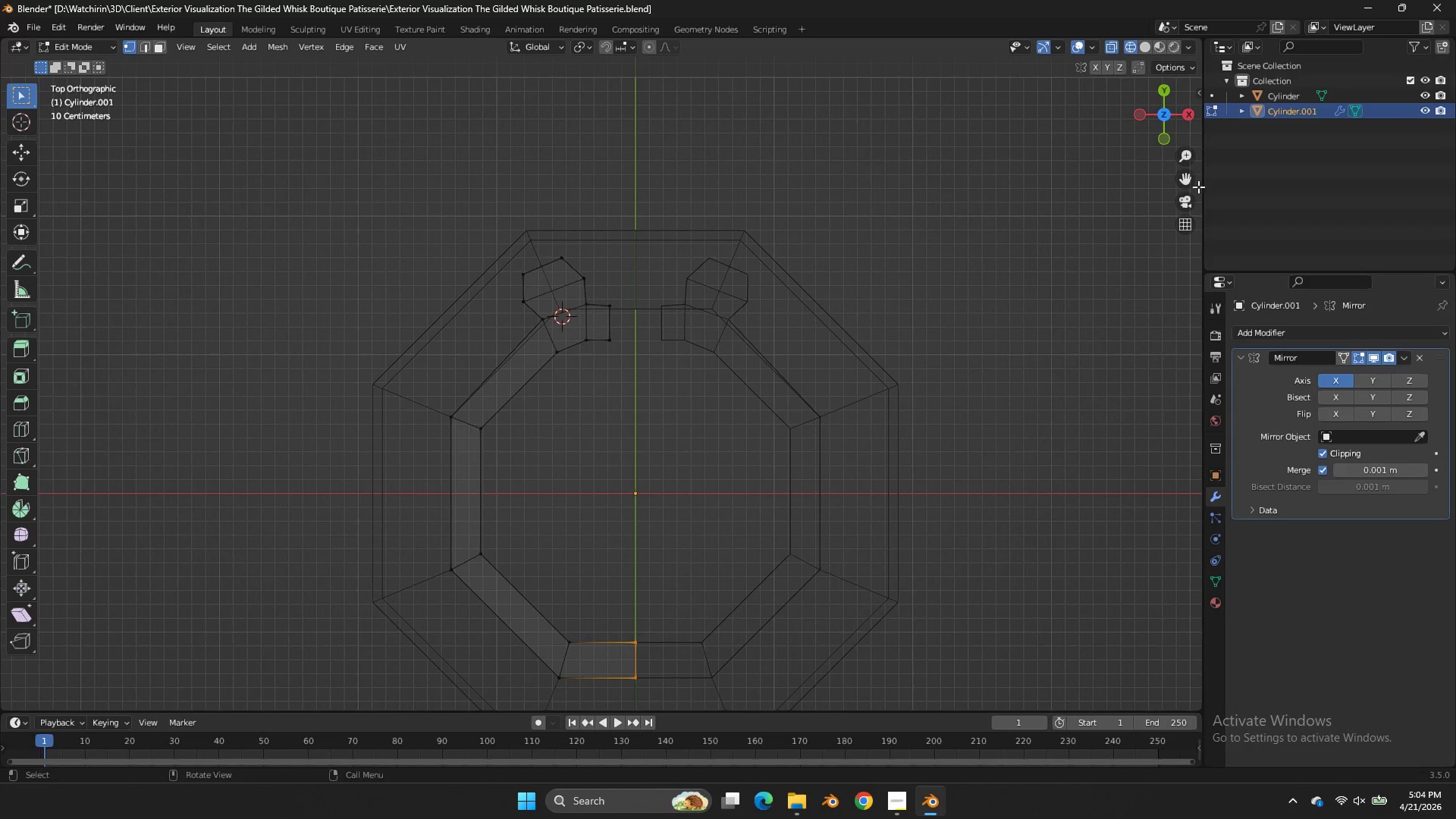 
left_click_drag(start_coordinate=[1194, 180], to_coordinate=[1155, 691])
 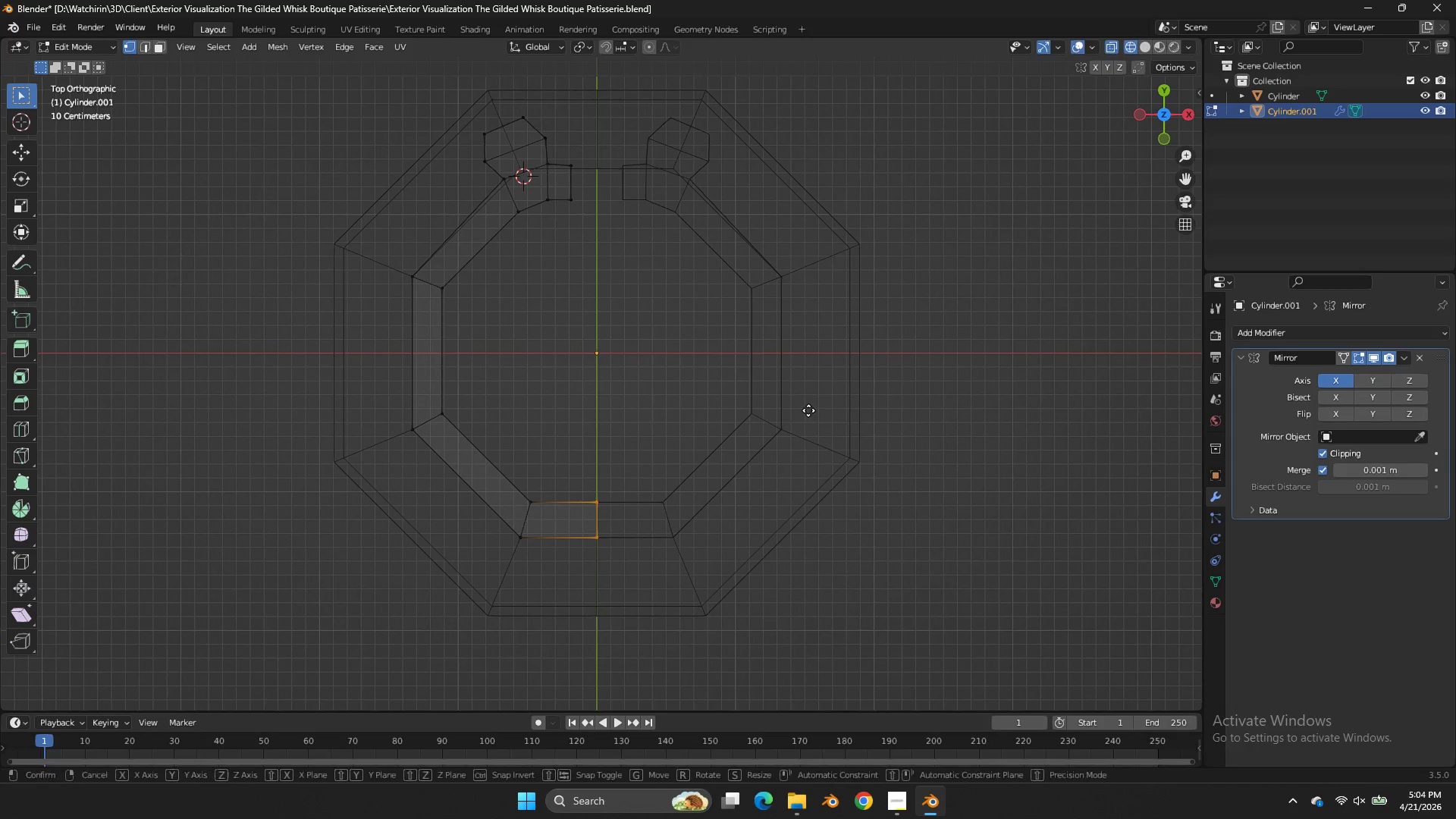 
type(gy)
 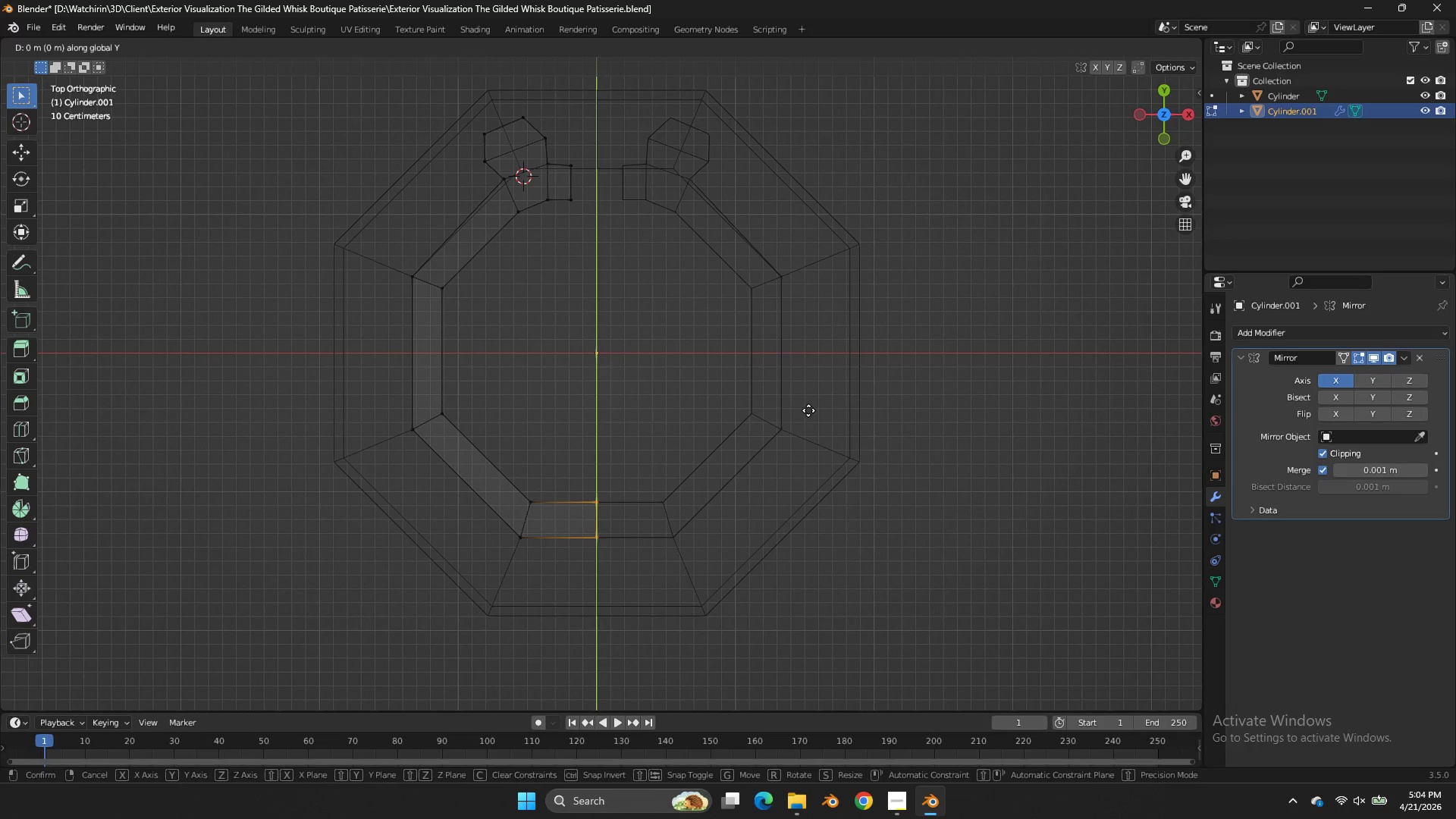 
hold_key(key=ShiftLeft, duration=0.94)
right_click([819, 453])
 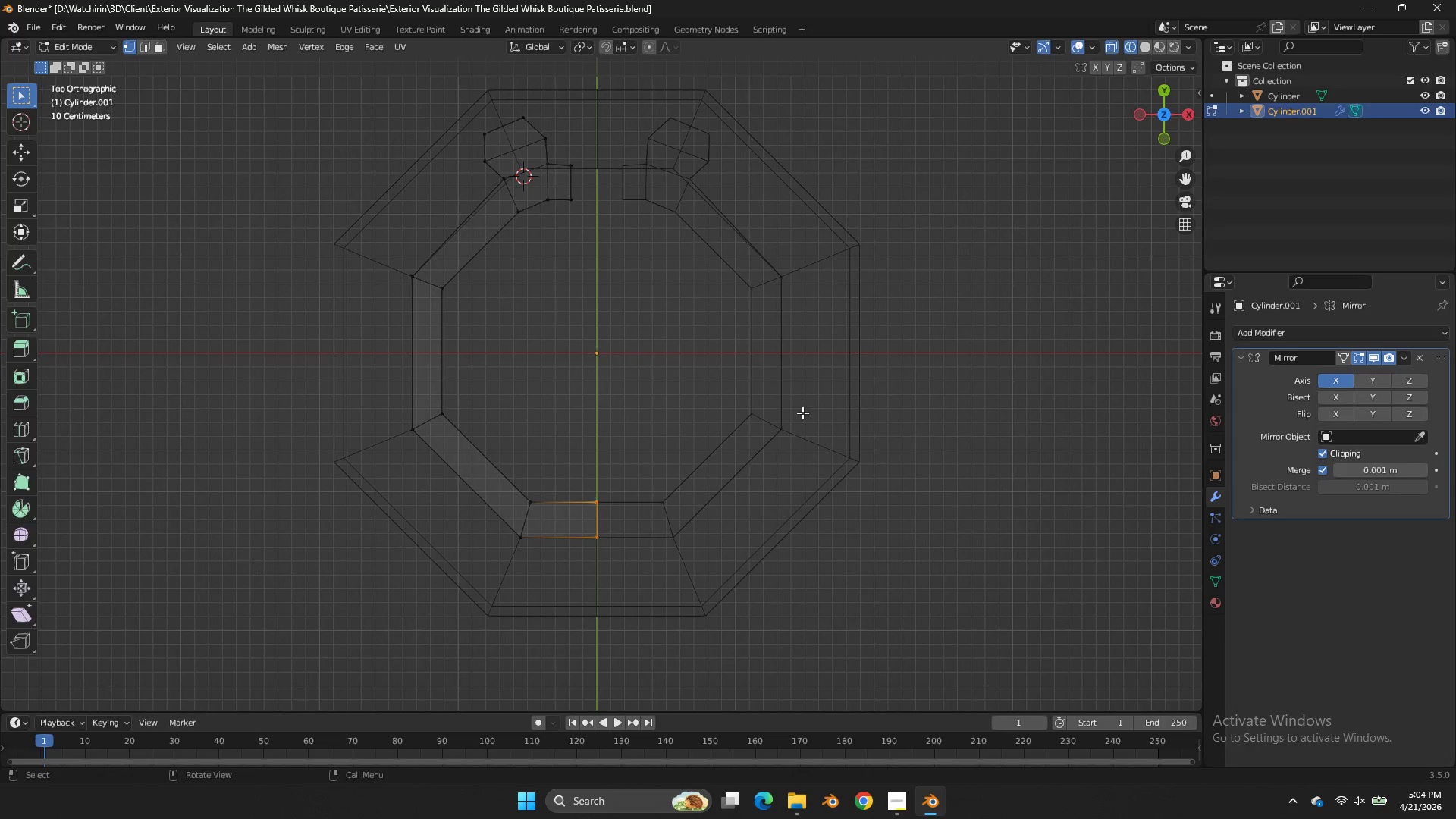 
key(Tab)
type(z)
key(Tab)
type(zg)
 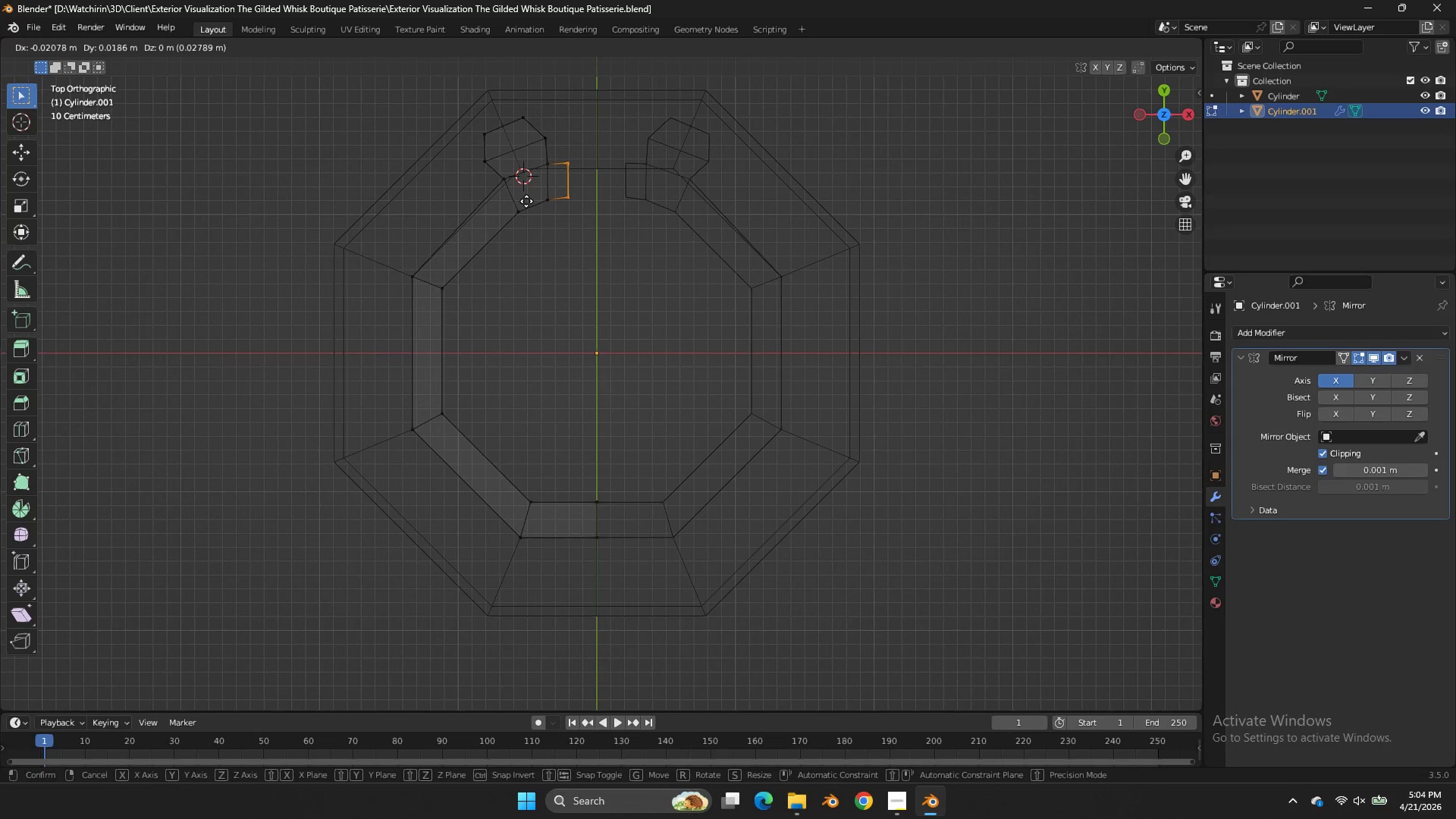 
left_click_drag(start_coordinate=[581, 144], to_coordinate=[562, 220])
 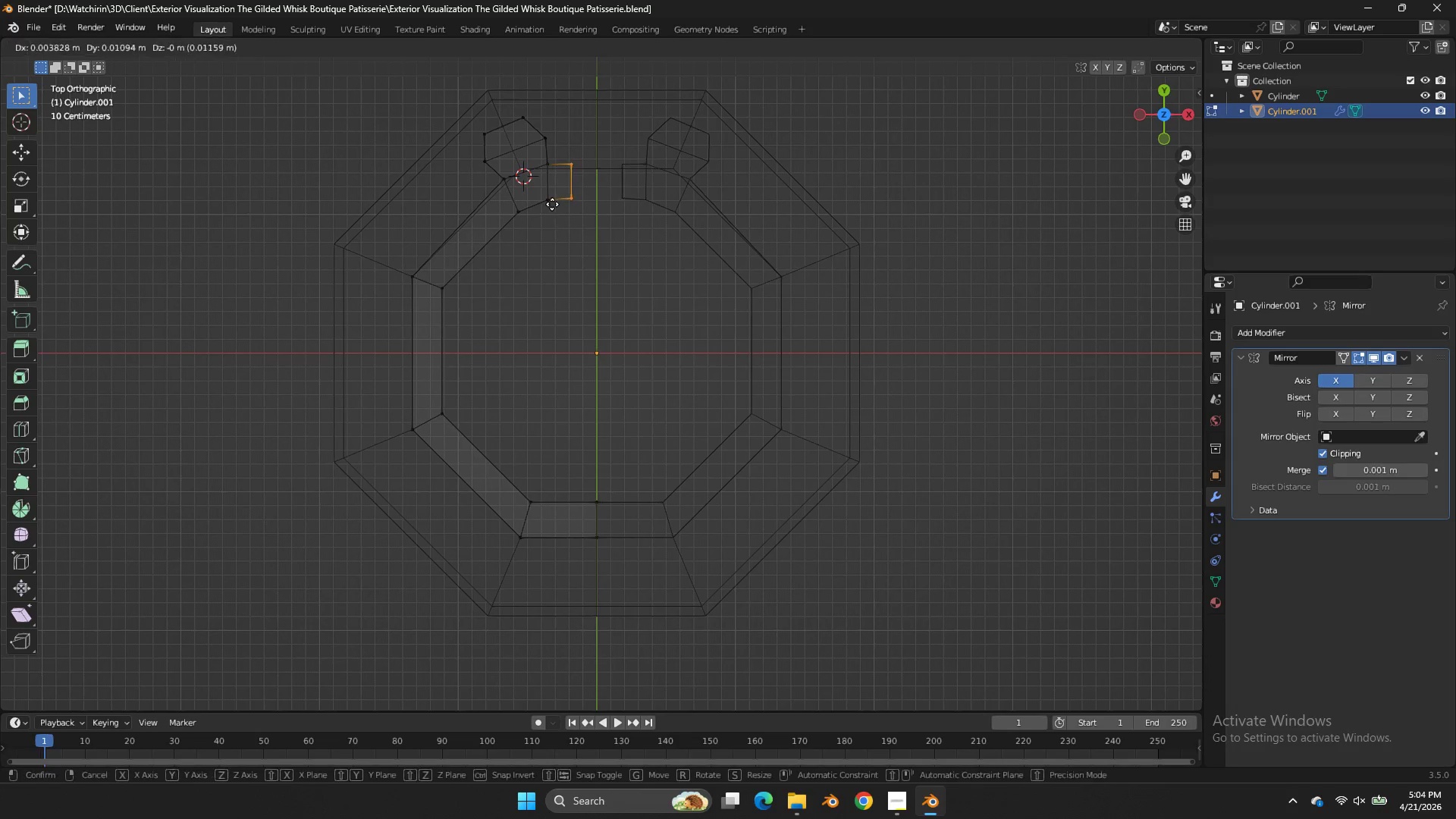 
hold_key(key=ShiftLeft, duration=0.91)
left_click([526, 201])
 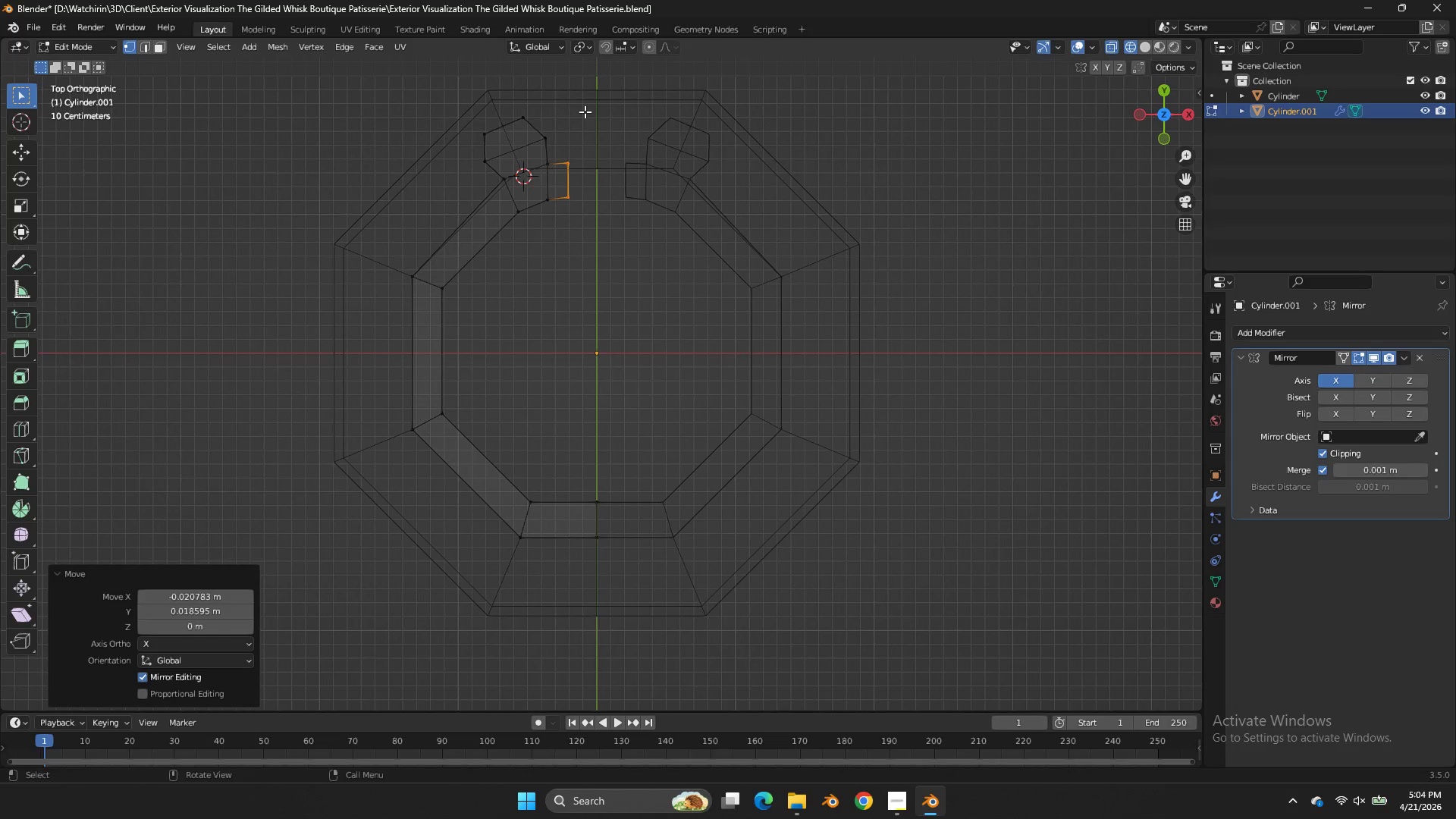 
left_click_drag(start_coordinate=[585, 111], to_coordinate=[458, 249])
 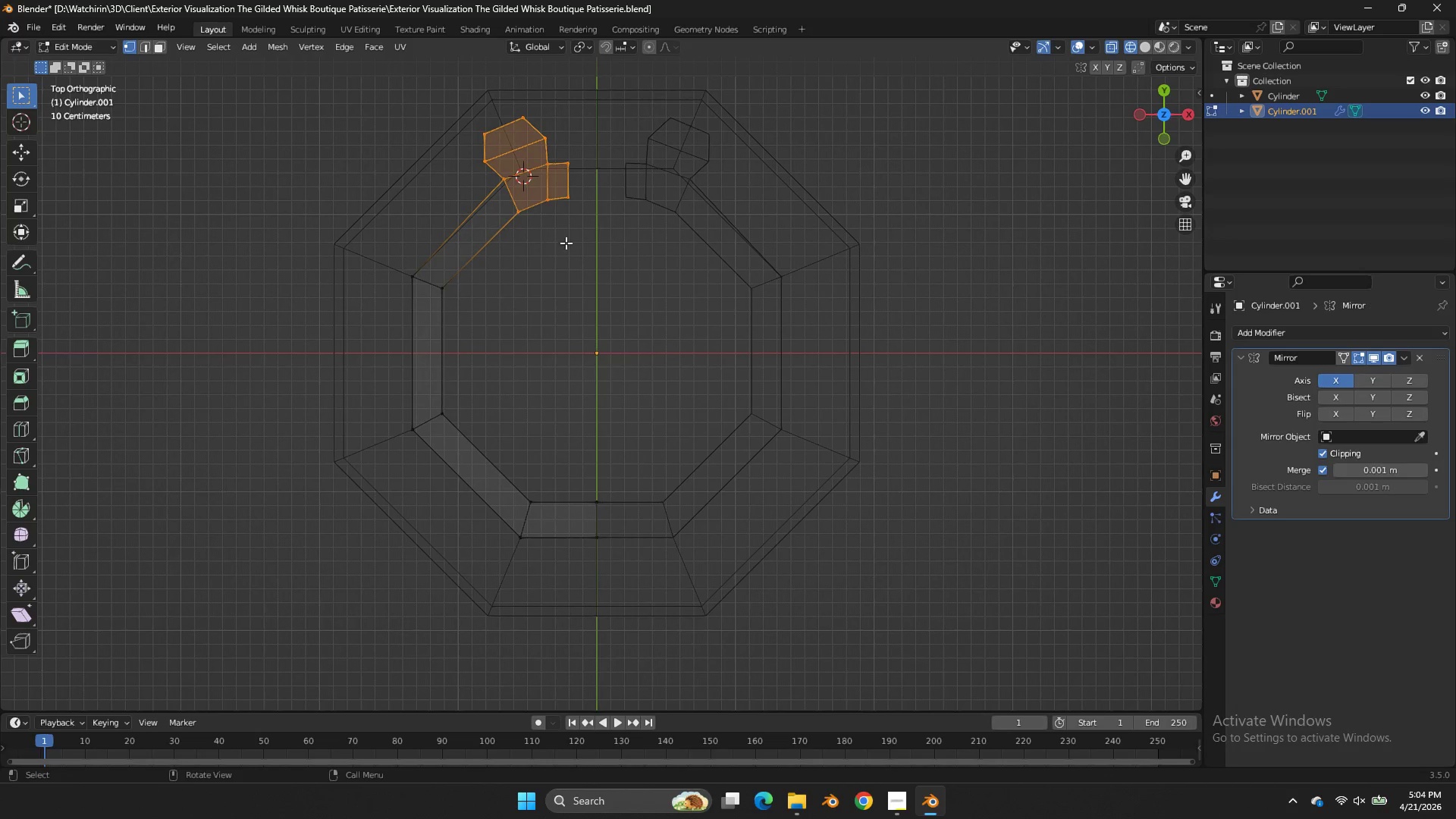 
key(G)
 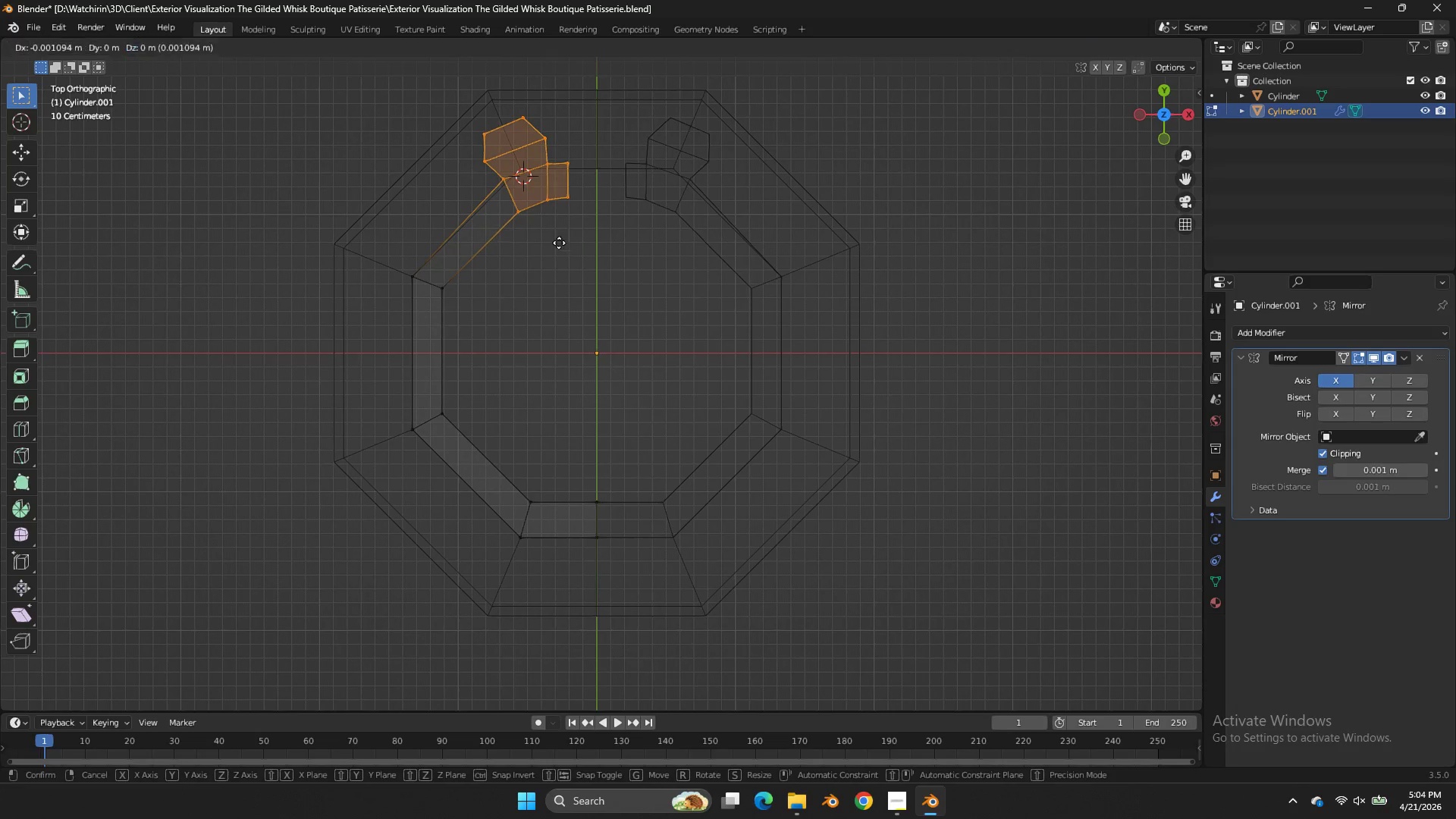 
hold_key(key=ShiftLeft, duration=2.62)
left_click([468, 289])
 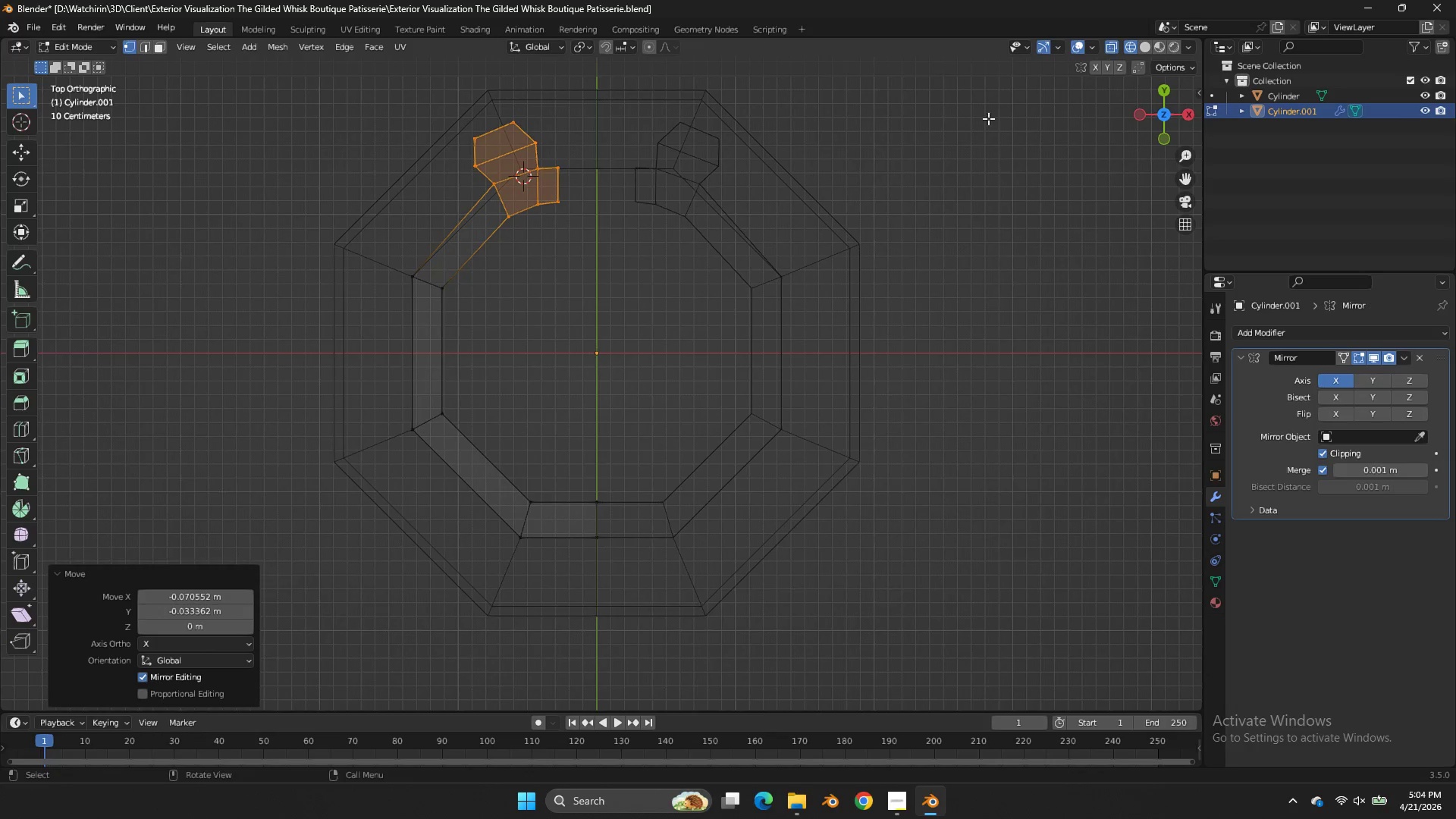 
scroll: coordinate [1003, 115], scroll_direction: up, amount: 2.0
 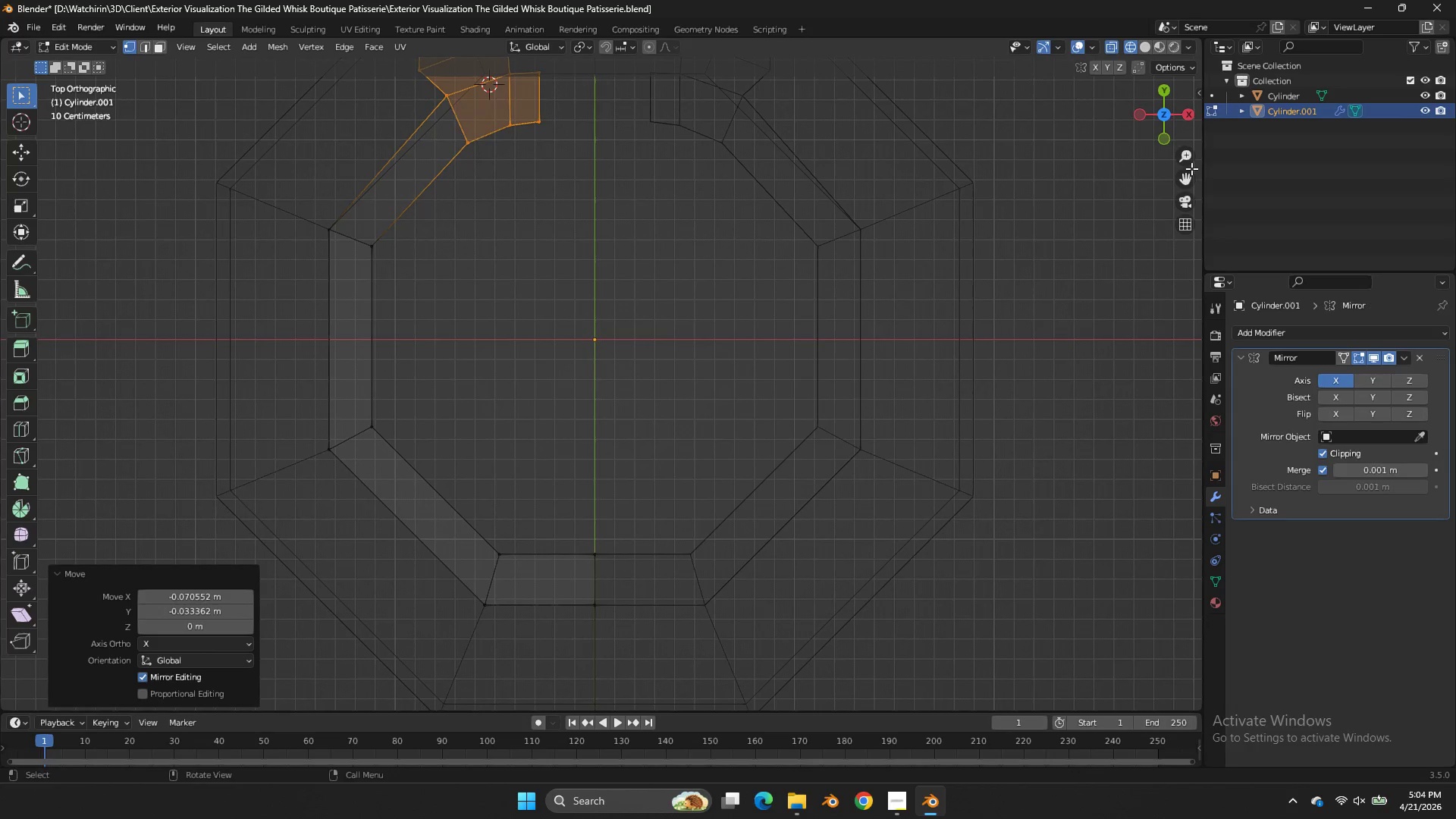 
left_click_drag(start_coordinate=[1191, 168], to_coordinate=[1285, 328])
 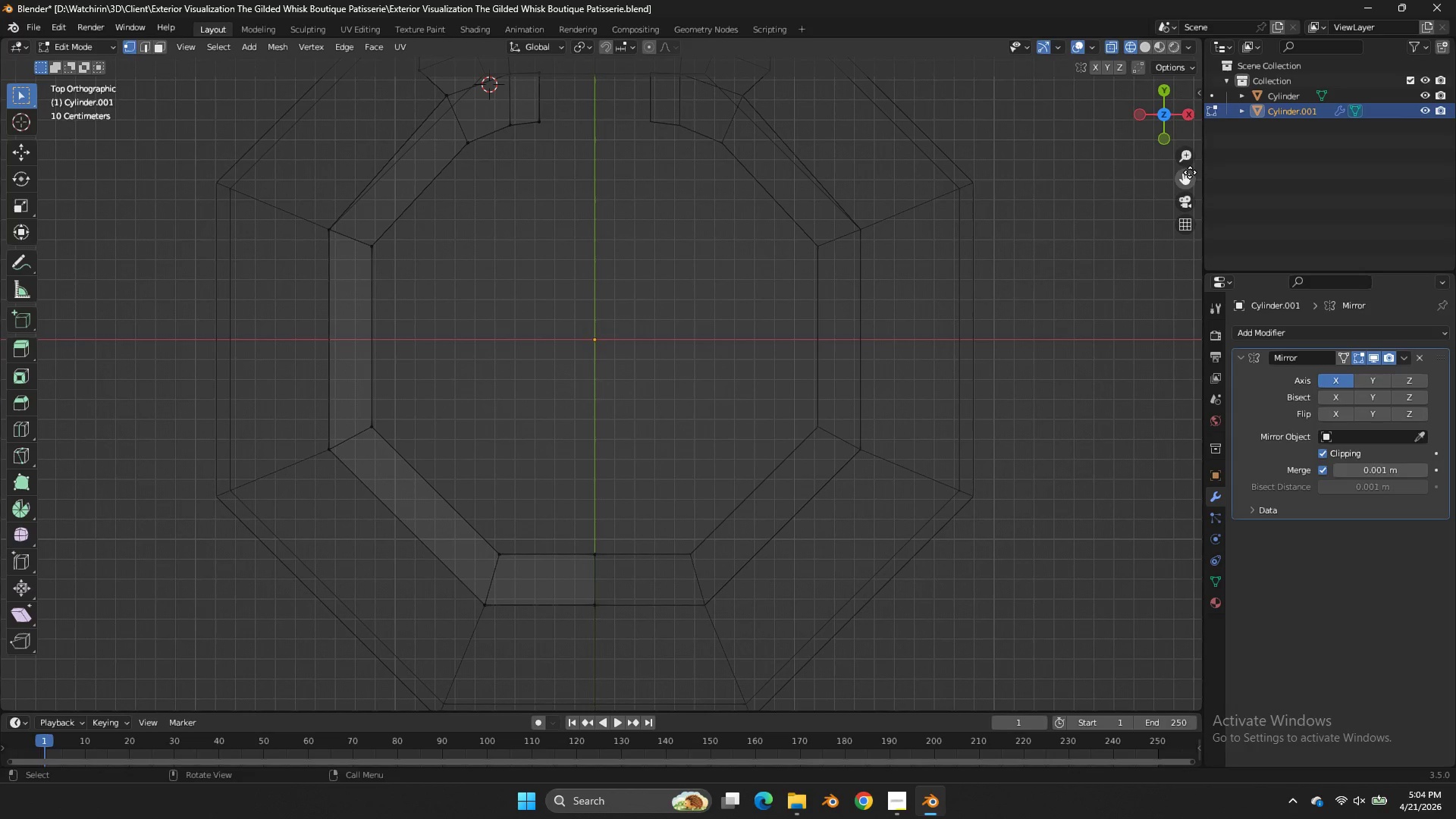 
left_click_drag(start_coordinate=[1190, 172], to_coordinate=[82, 310])
 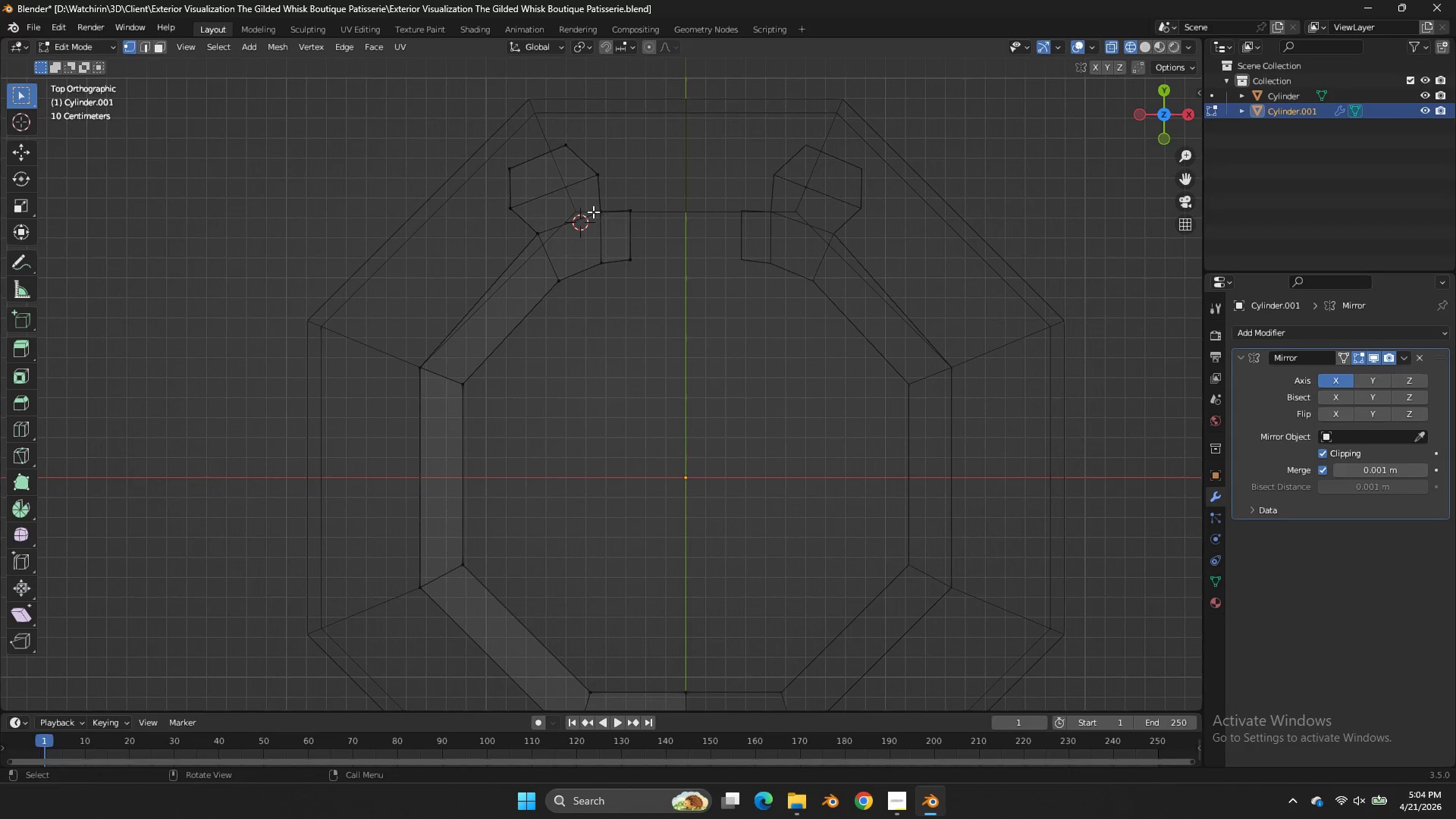 
left_click_drag(start_coordinate=[612, 205], to_coordinate=[591, 290])
 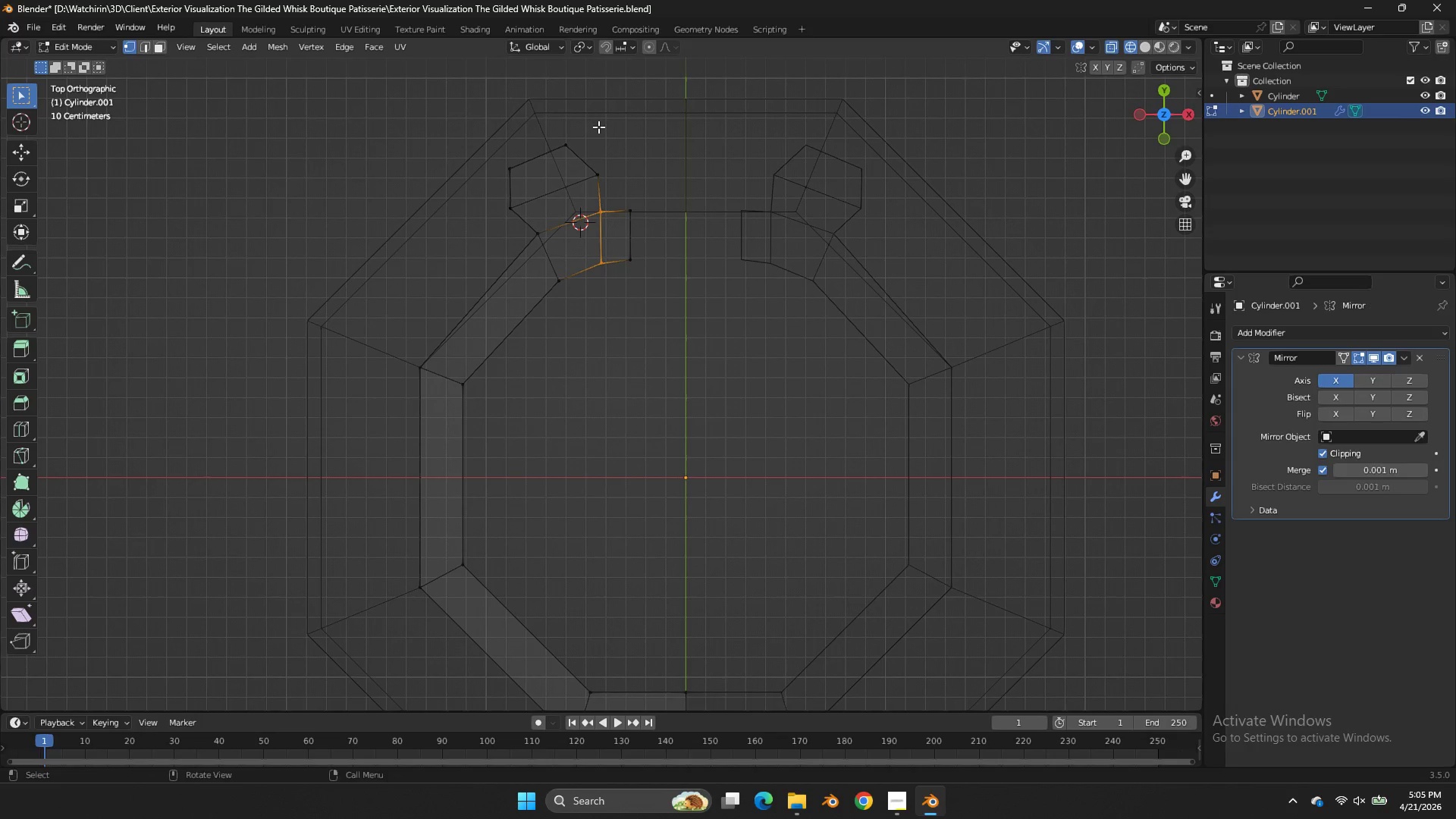 
key(Shift+ShiftLeft)
 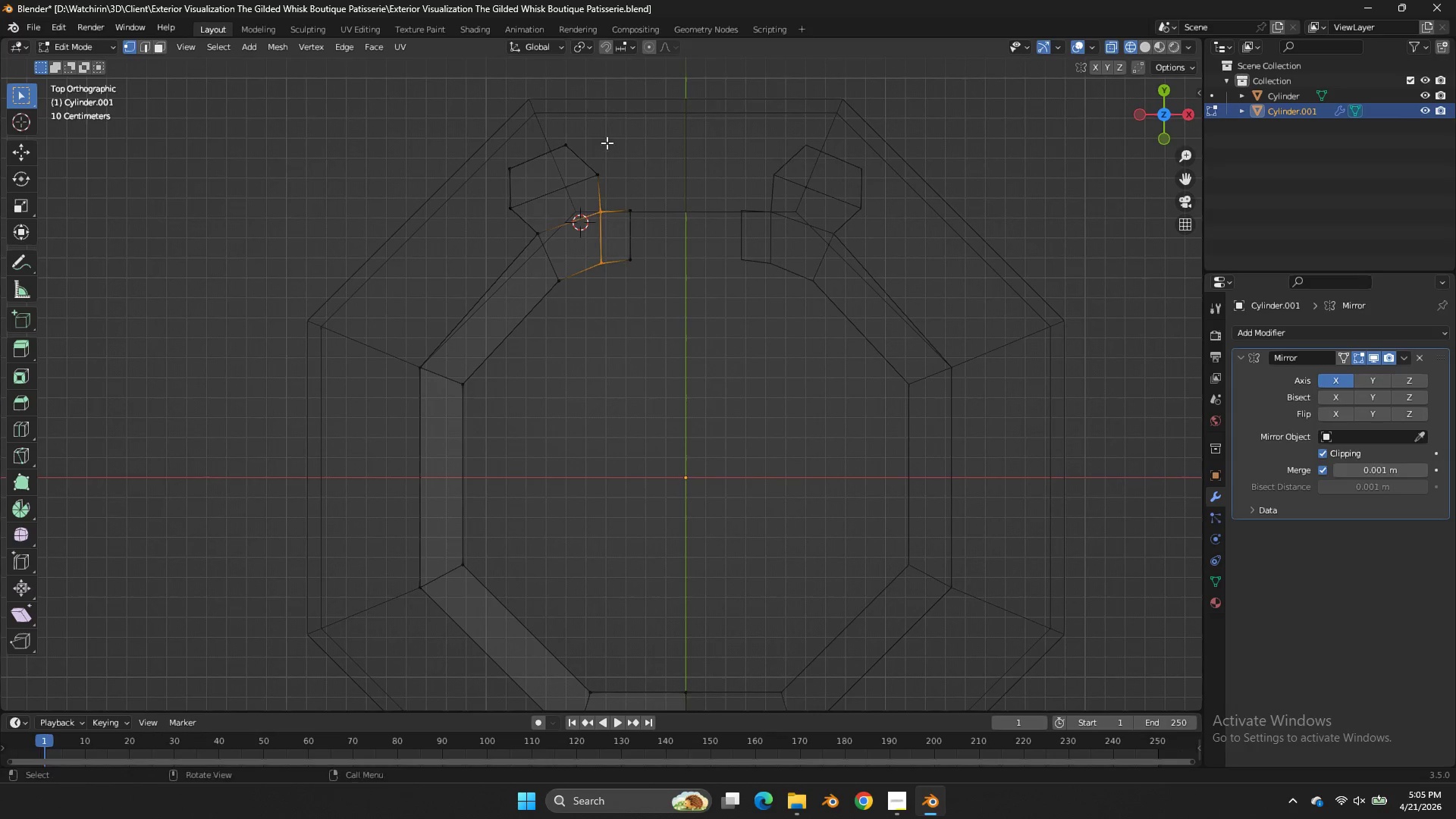 
left_click_drag(start_coordinate=[607, 136], to_coordinate=[495, 337])
 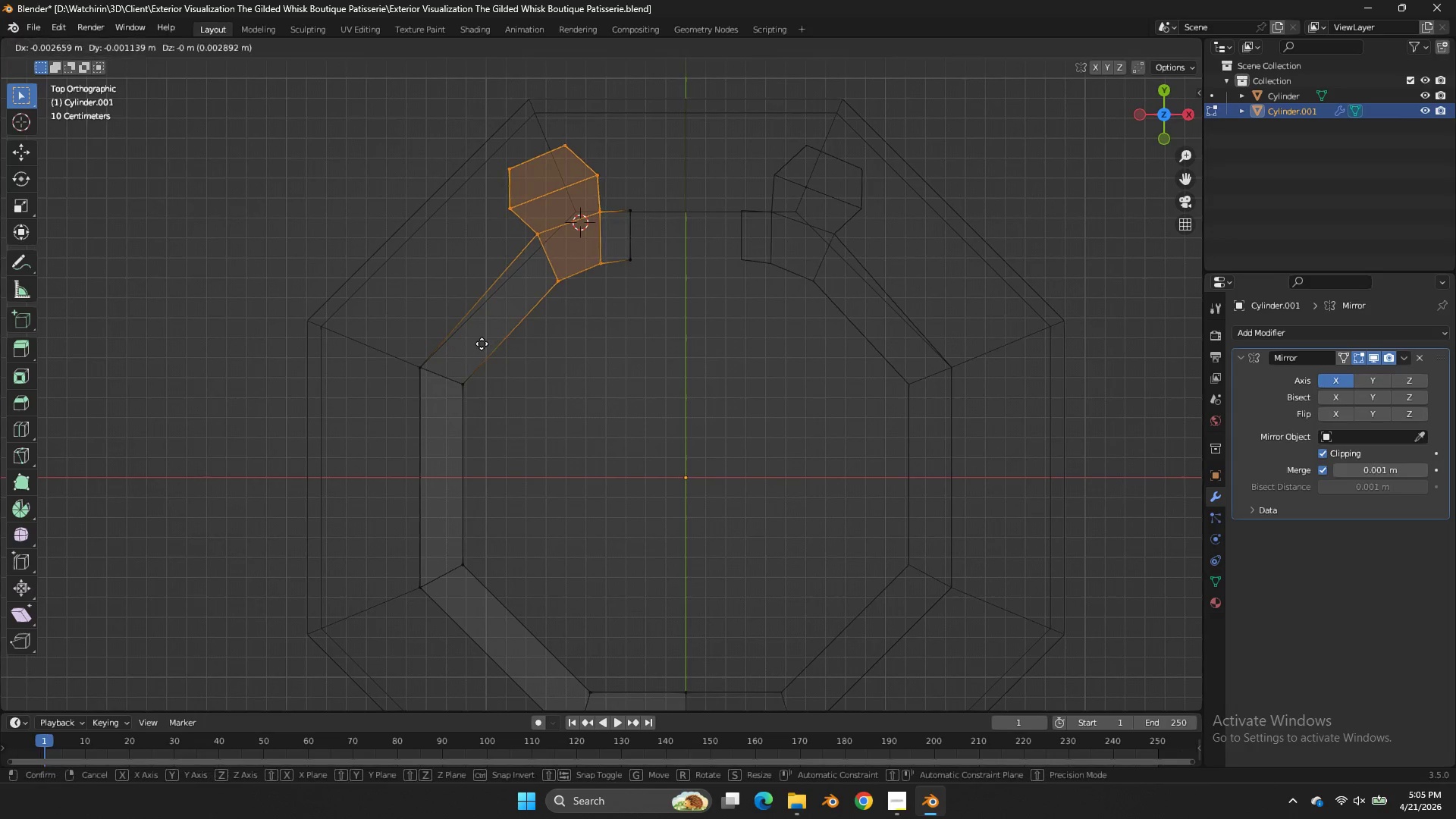 
key(G)
 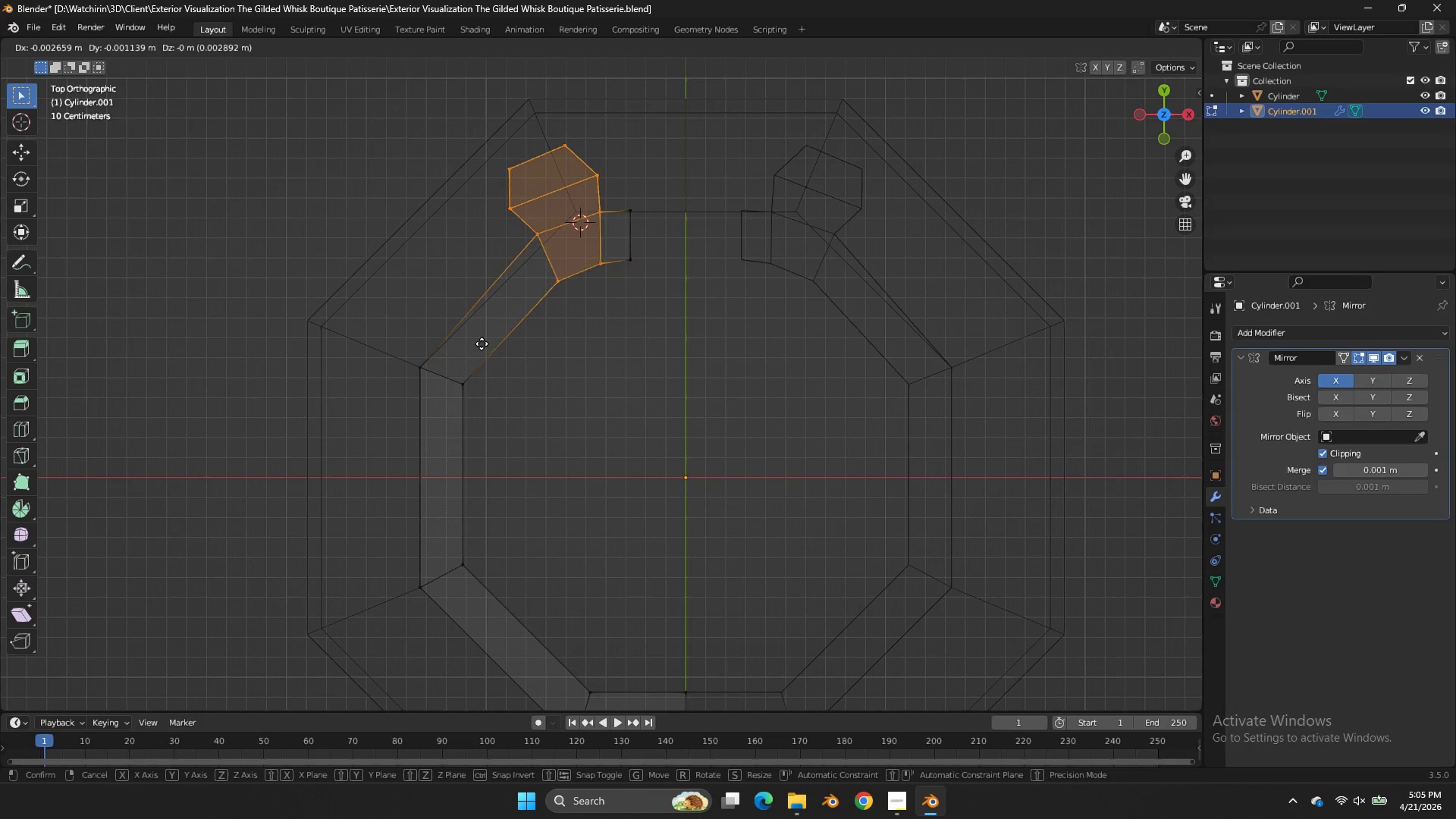 
hold_key(key=ShiftLeft, duration=2.34)
left_click([93, 334])
 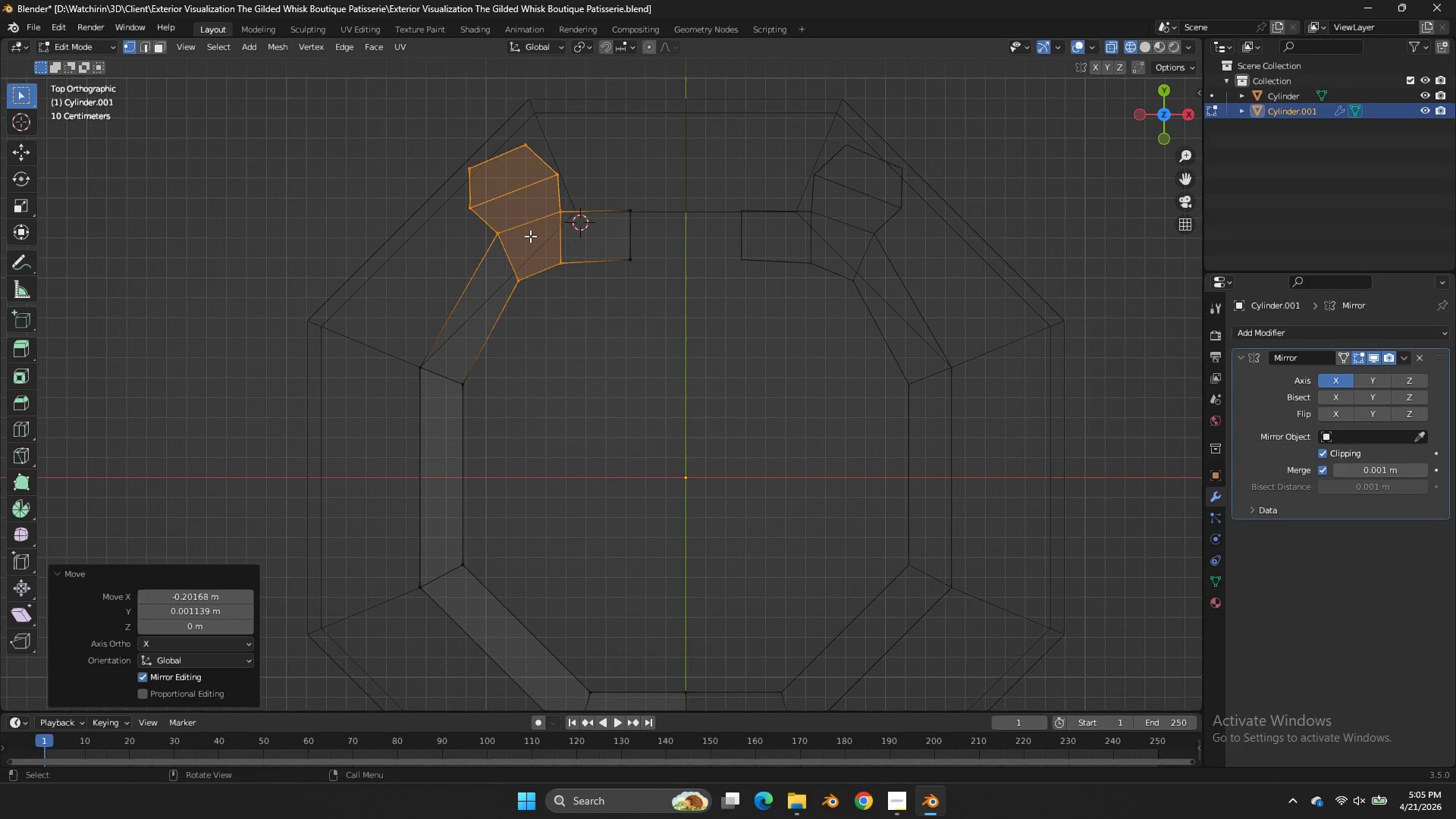 
key(G)
 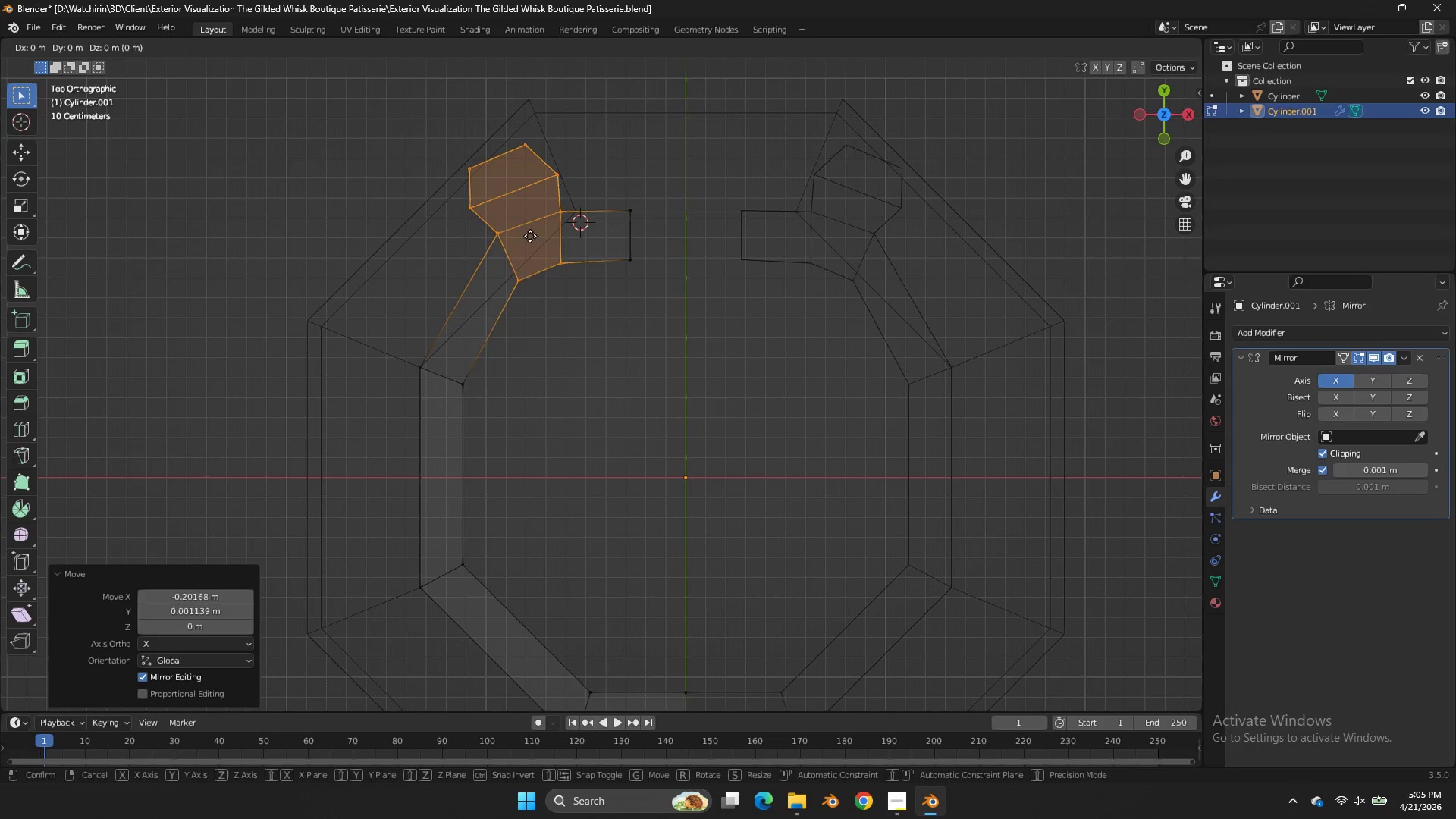 
hold_key(key=ShiftLeft, duration=1.33)
left_click([821, 224])
 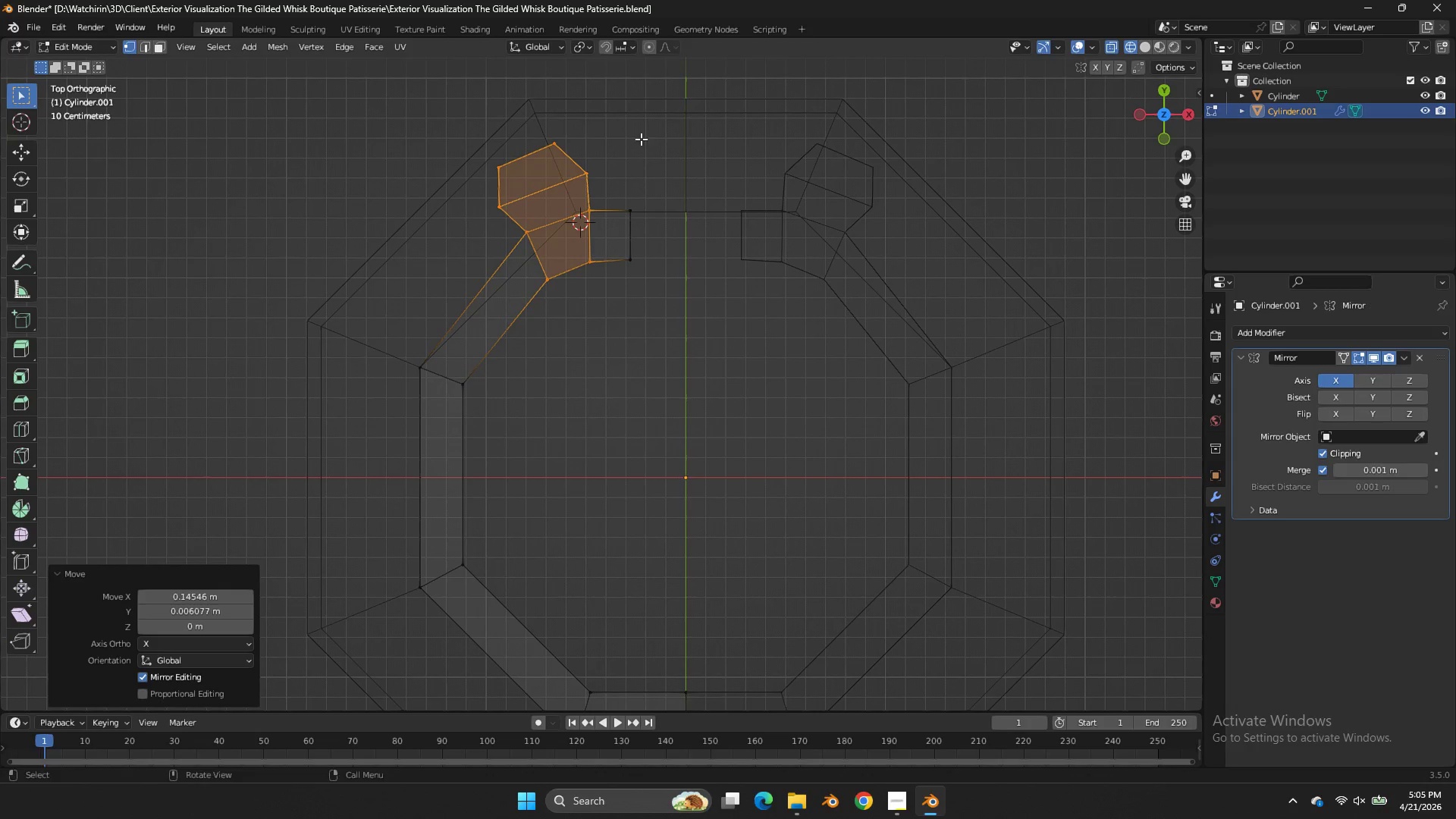 
left_click_drag(start_coordinate=[607, 130], to_coordinate=[519, 188])
 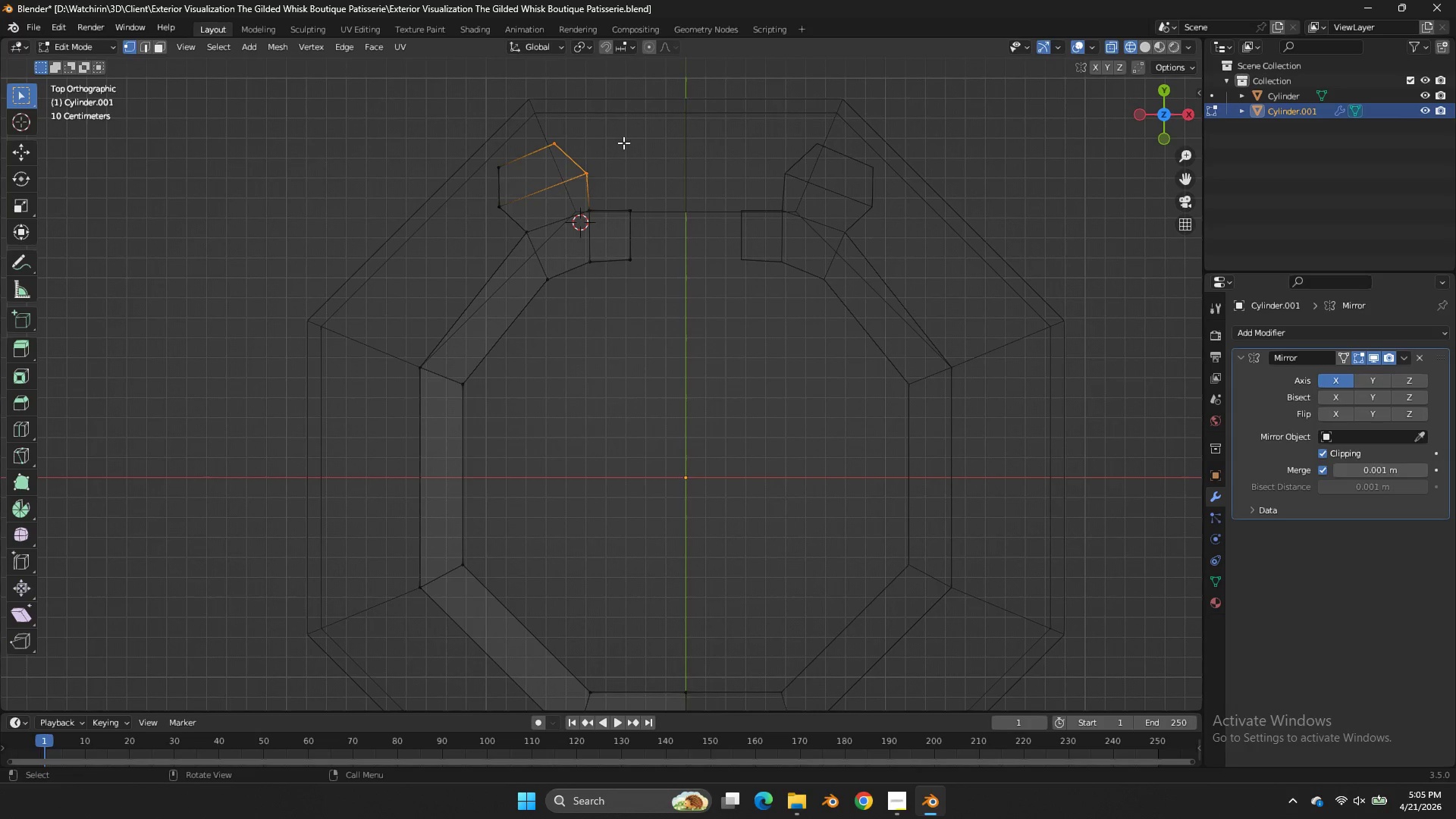 
key(Shift+ShiftLeft)
 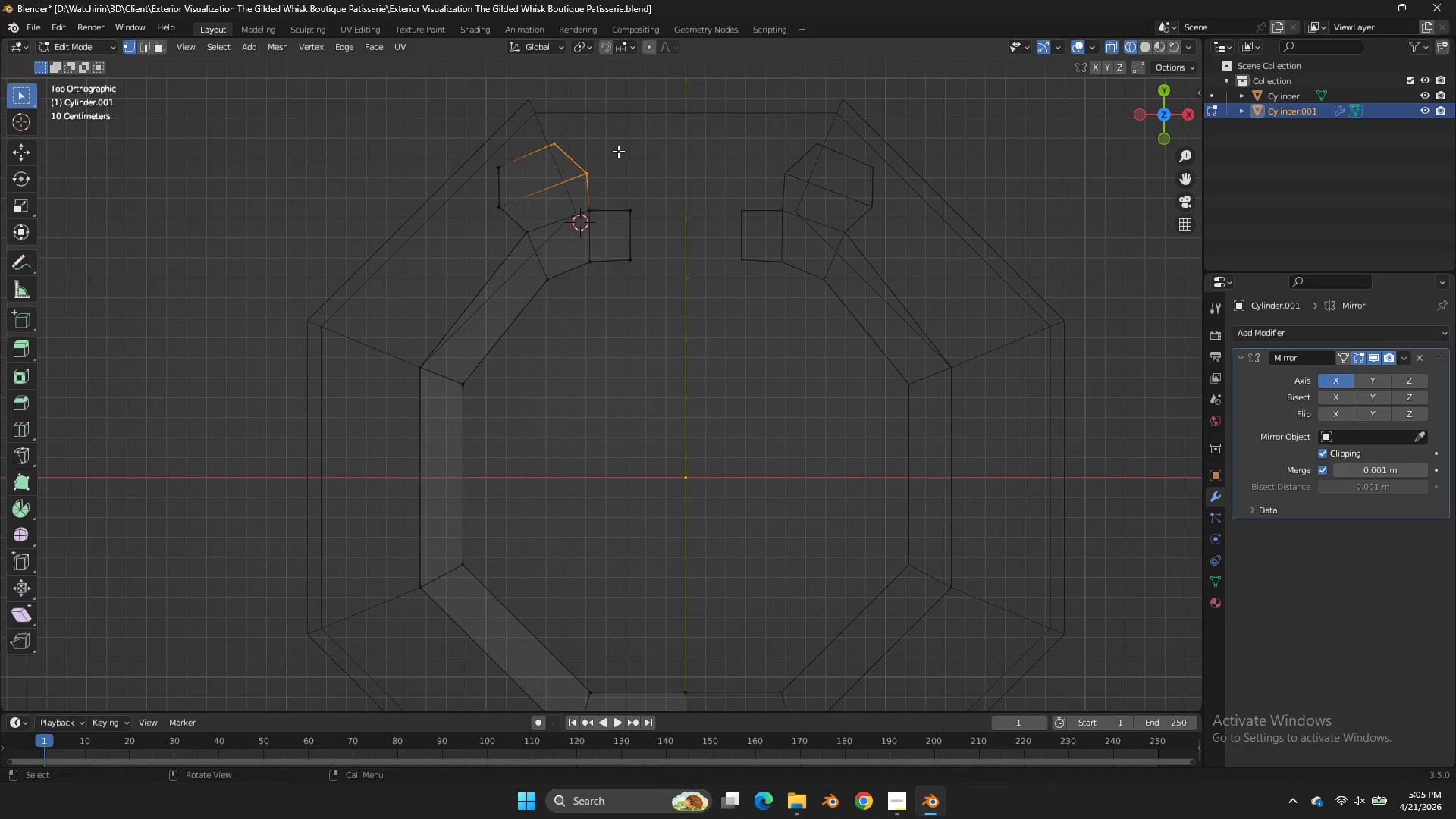 
key(G)
 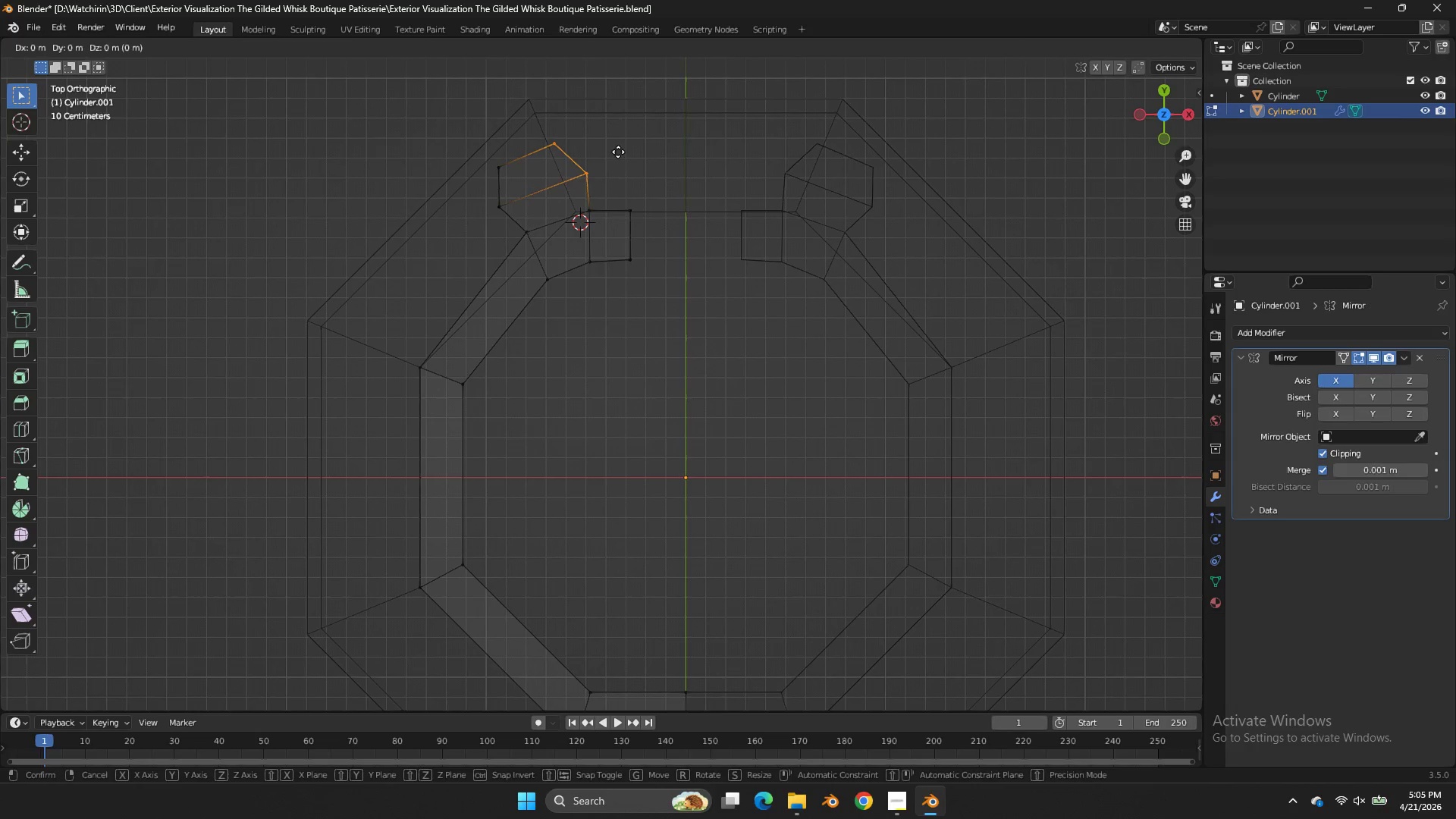 
hold_key(key=ShiftLeft, duration=0.31)
right_click([616, 159])
 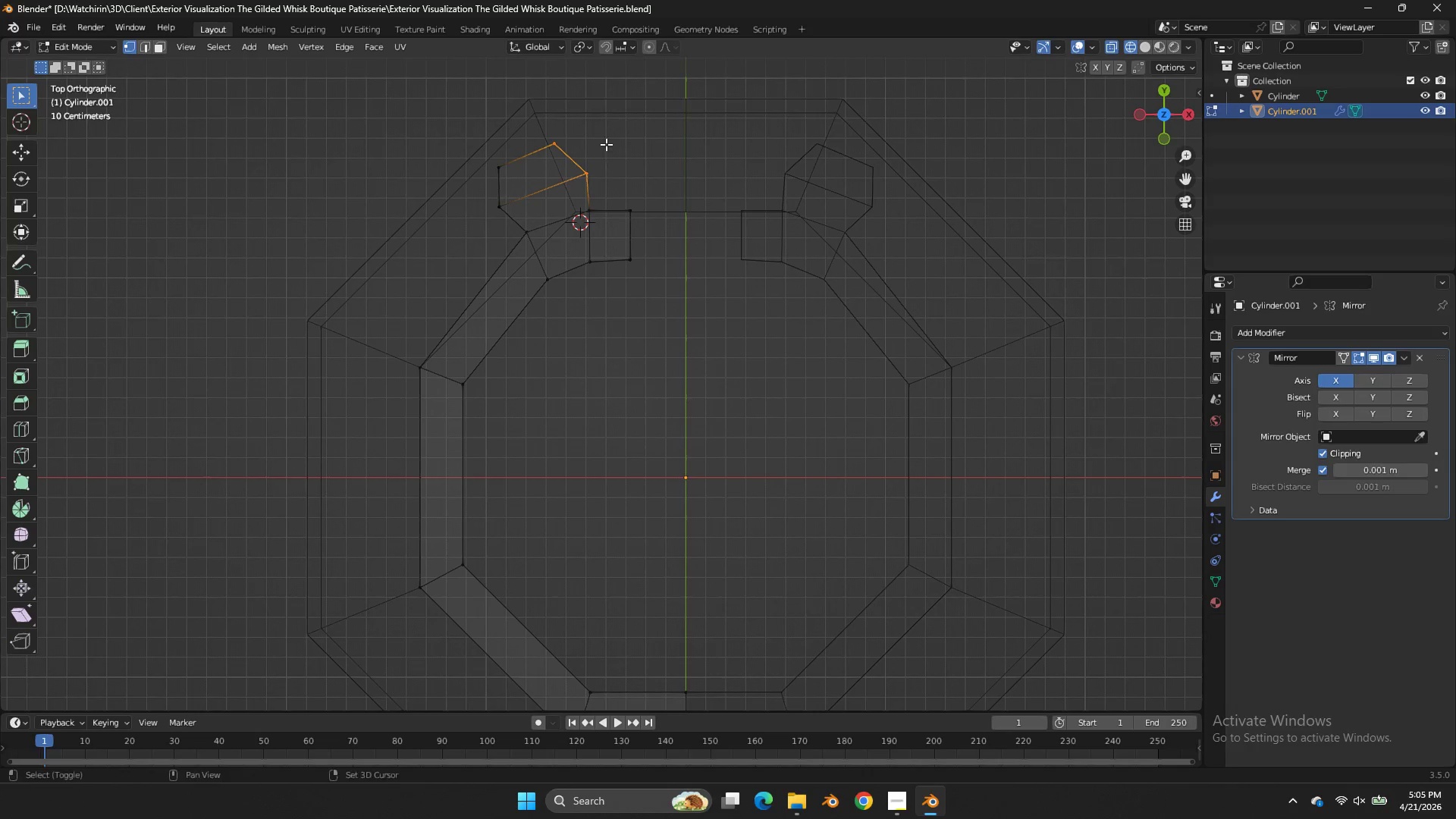 
hold_key(key=ShiftLeft, duration=0.7)
left_click_drag(start_coordinate=[609, 140], to_coordinate=[457, 171])
 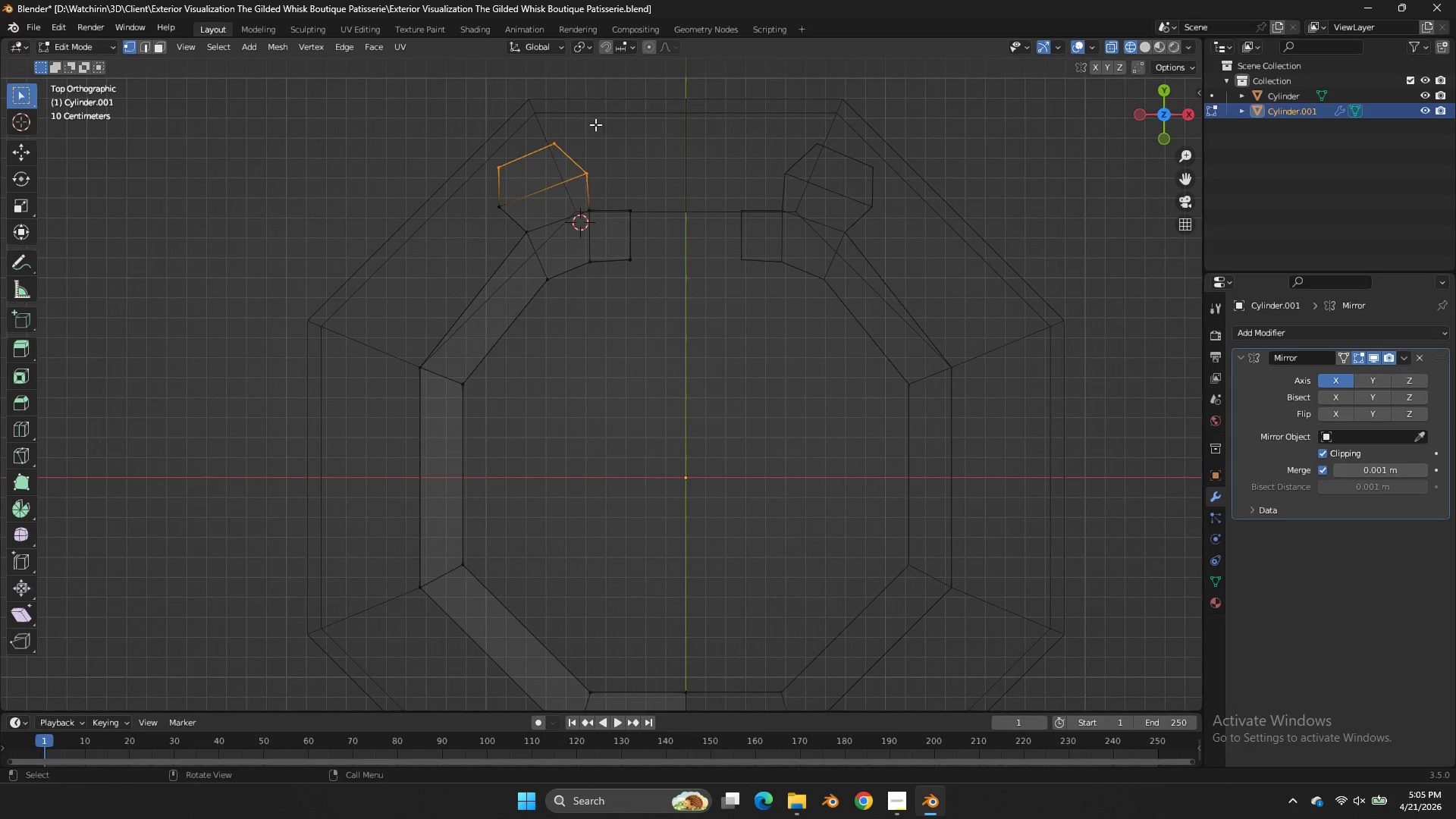 
left_click_drag(start_coordinate=[594, 124], to_coordinate=[469, 173])
 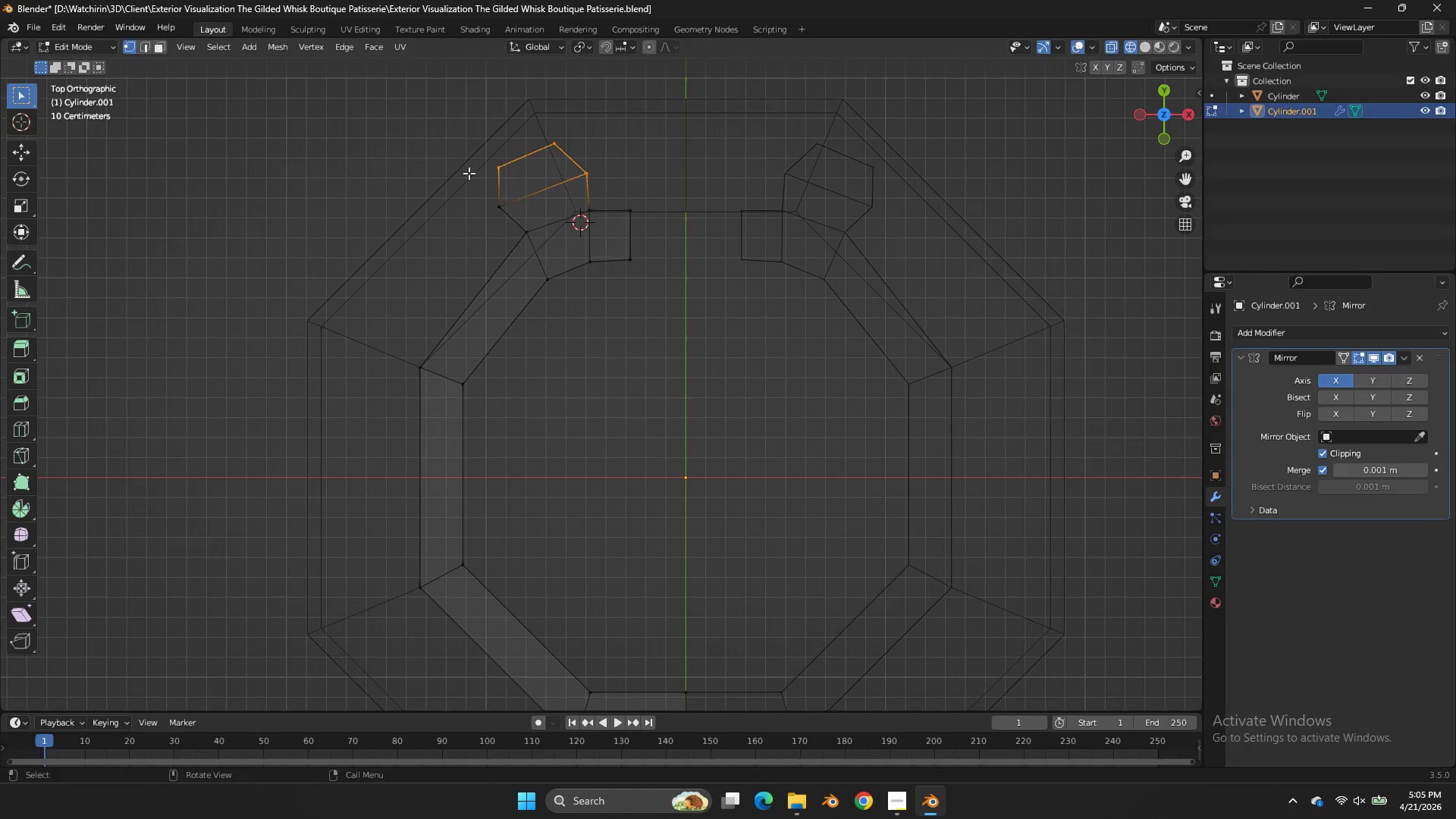 
key(G)
 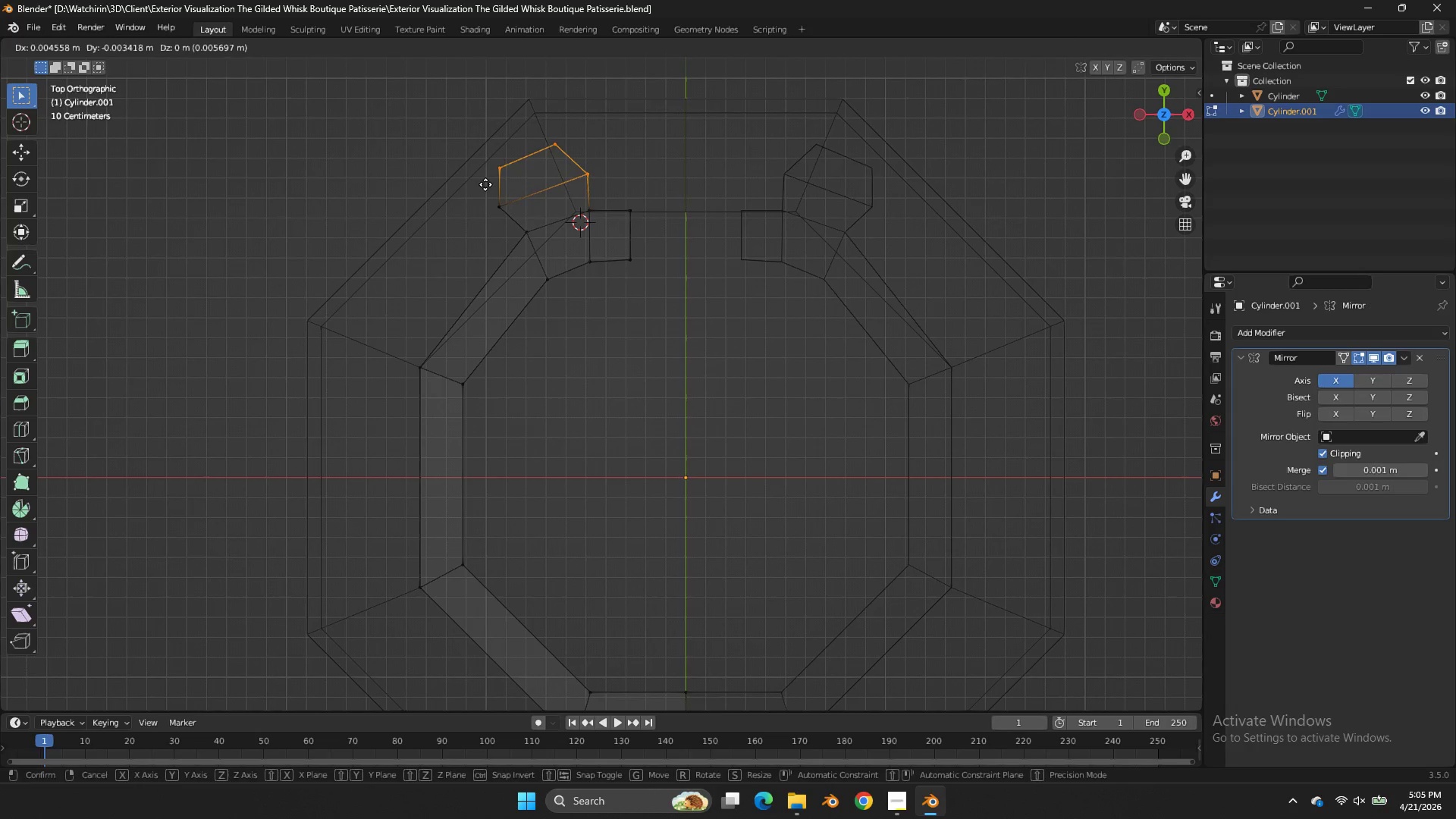 
hold_key(key=ShiftLeft, duration=1.01)
left_click([536, 253])
 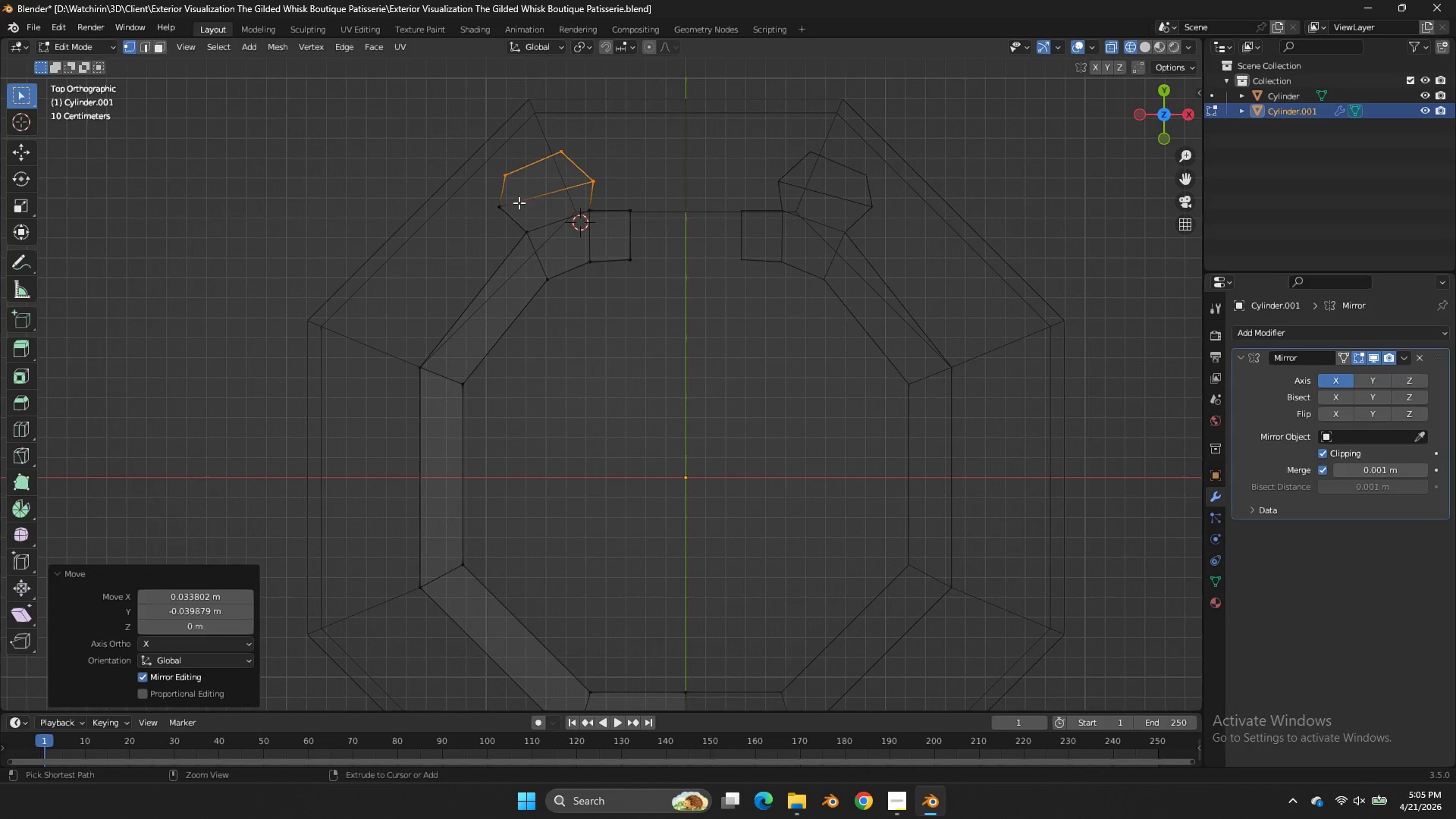 
key(Control+ControlLeft)
 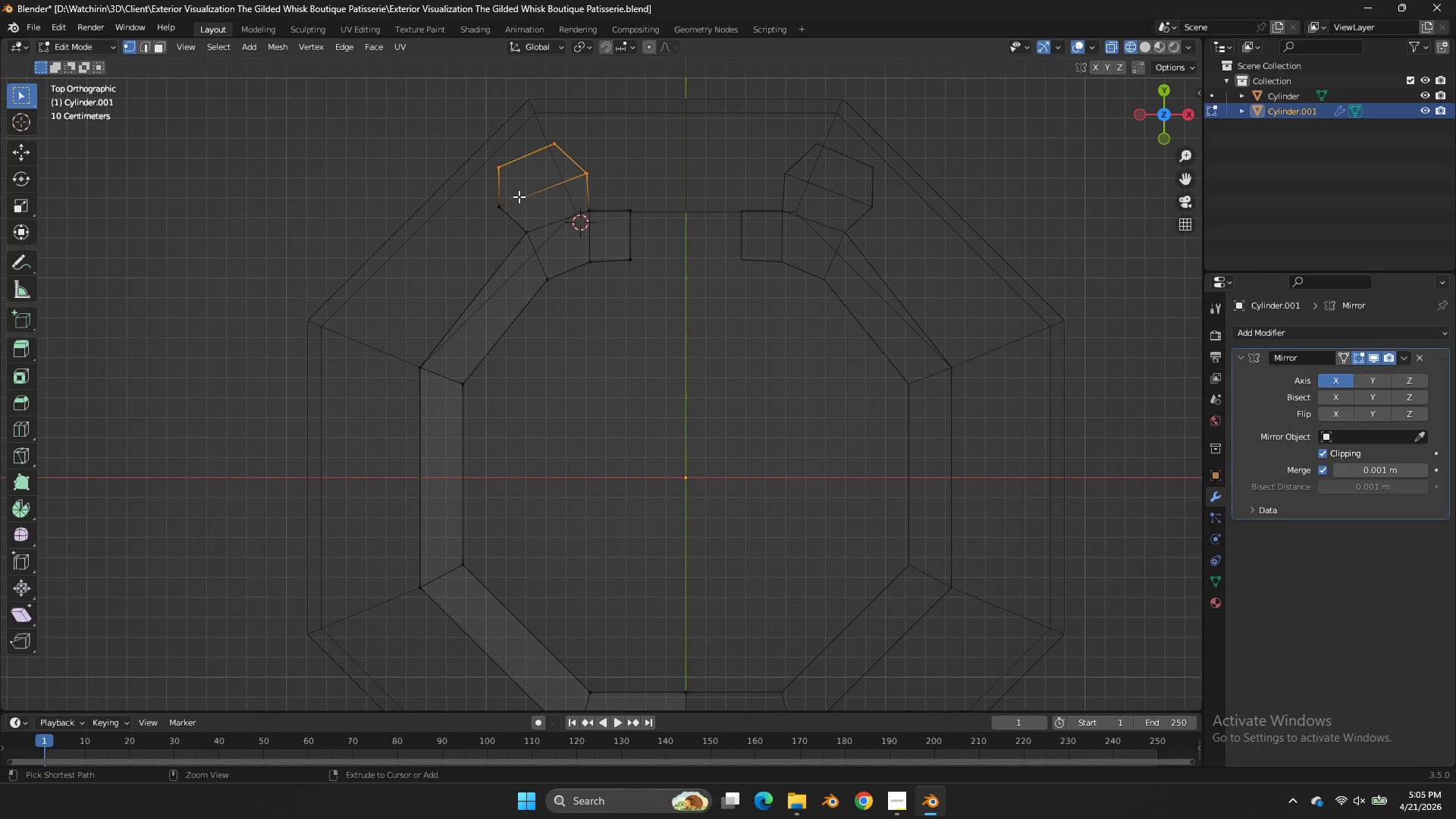 
key(Control+Z)
 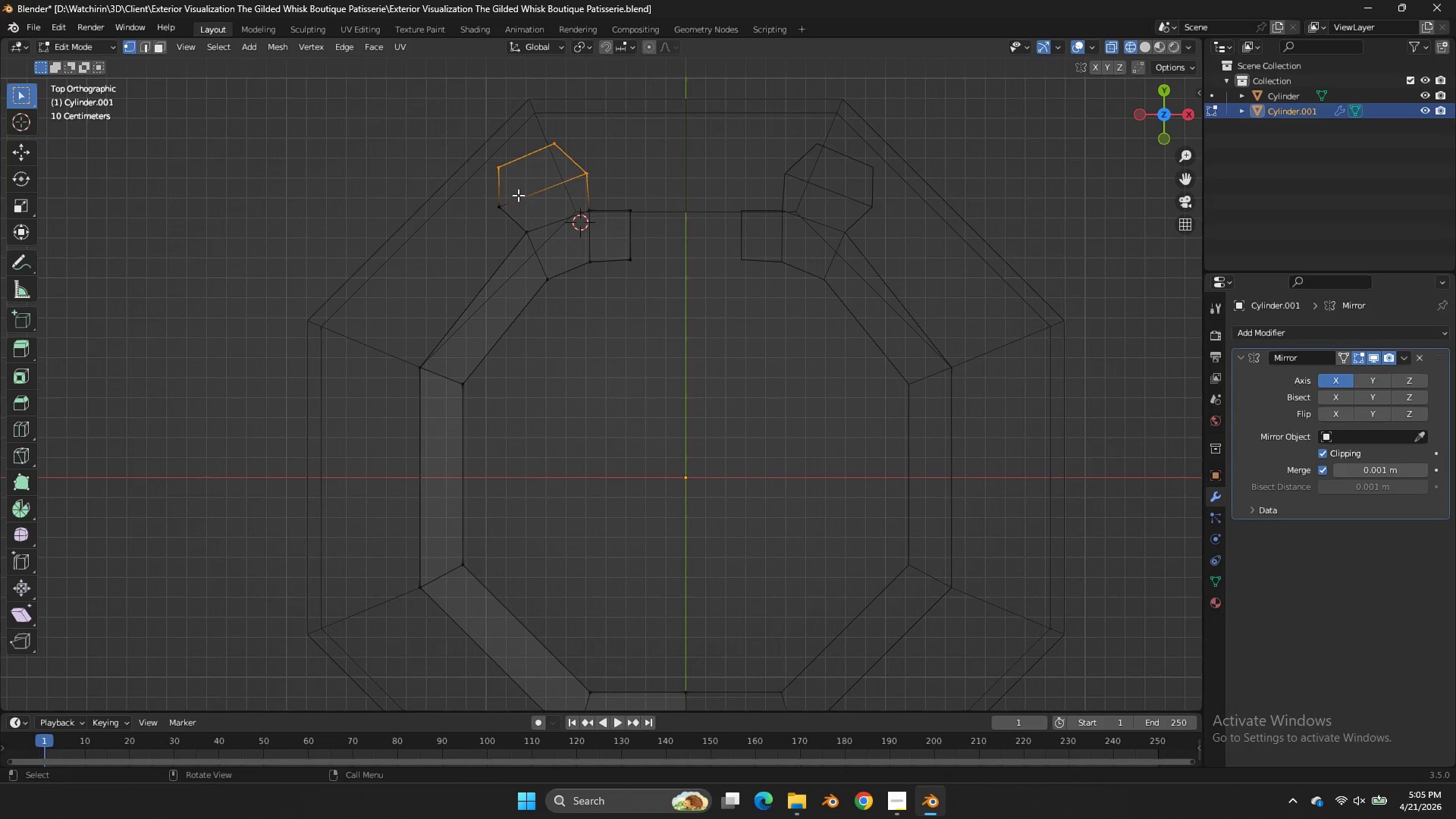 
left_click_drag(start_coordinate=[518, 195], to_coordinate=[479, 219])
 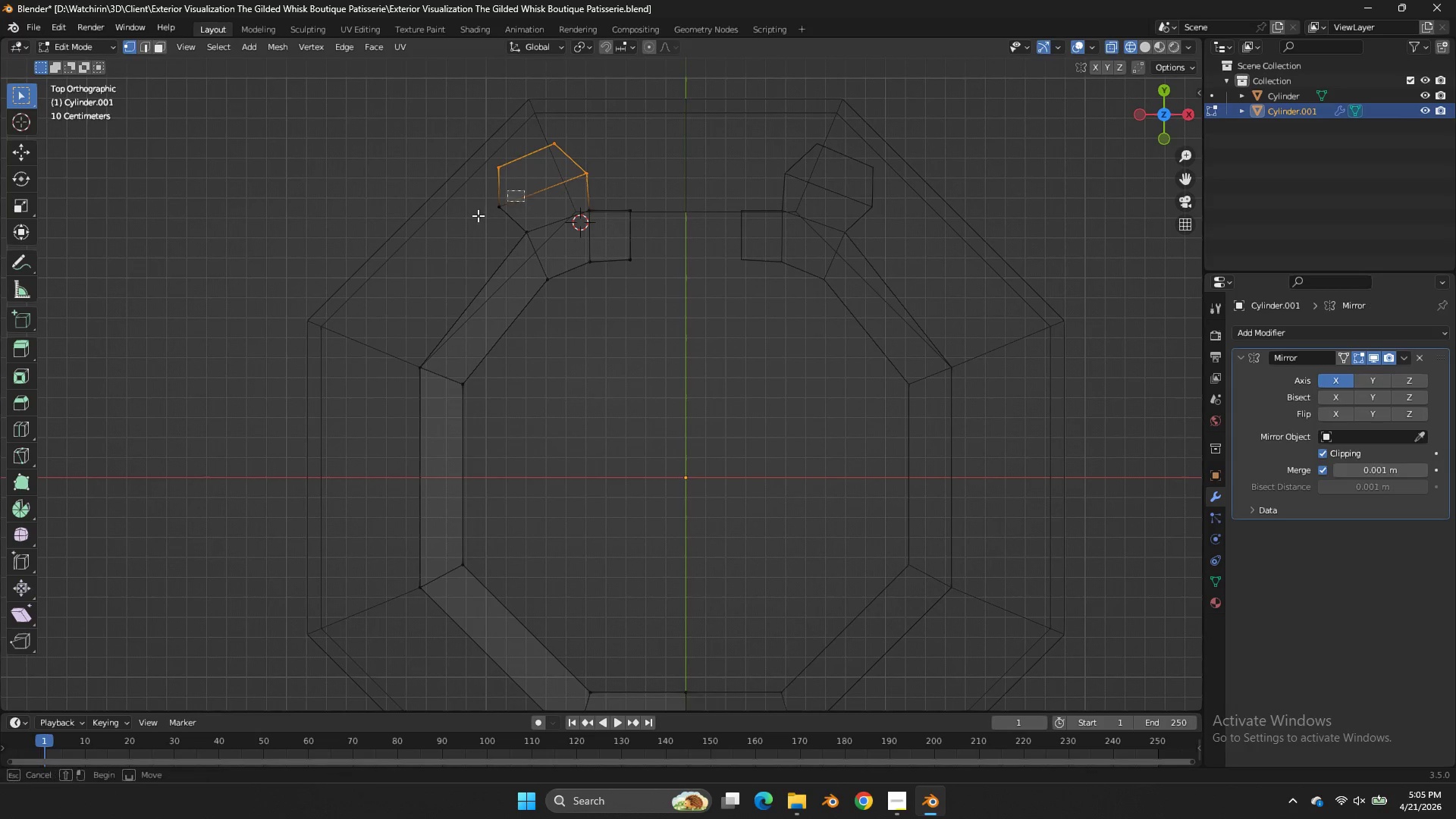 
hold_key(key=ShiftLeft, duration=0.48)
 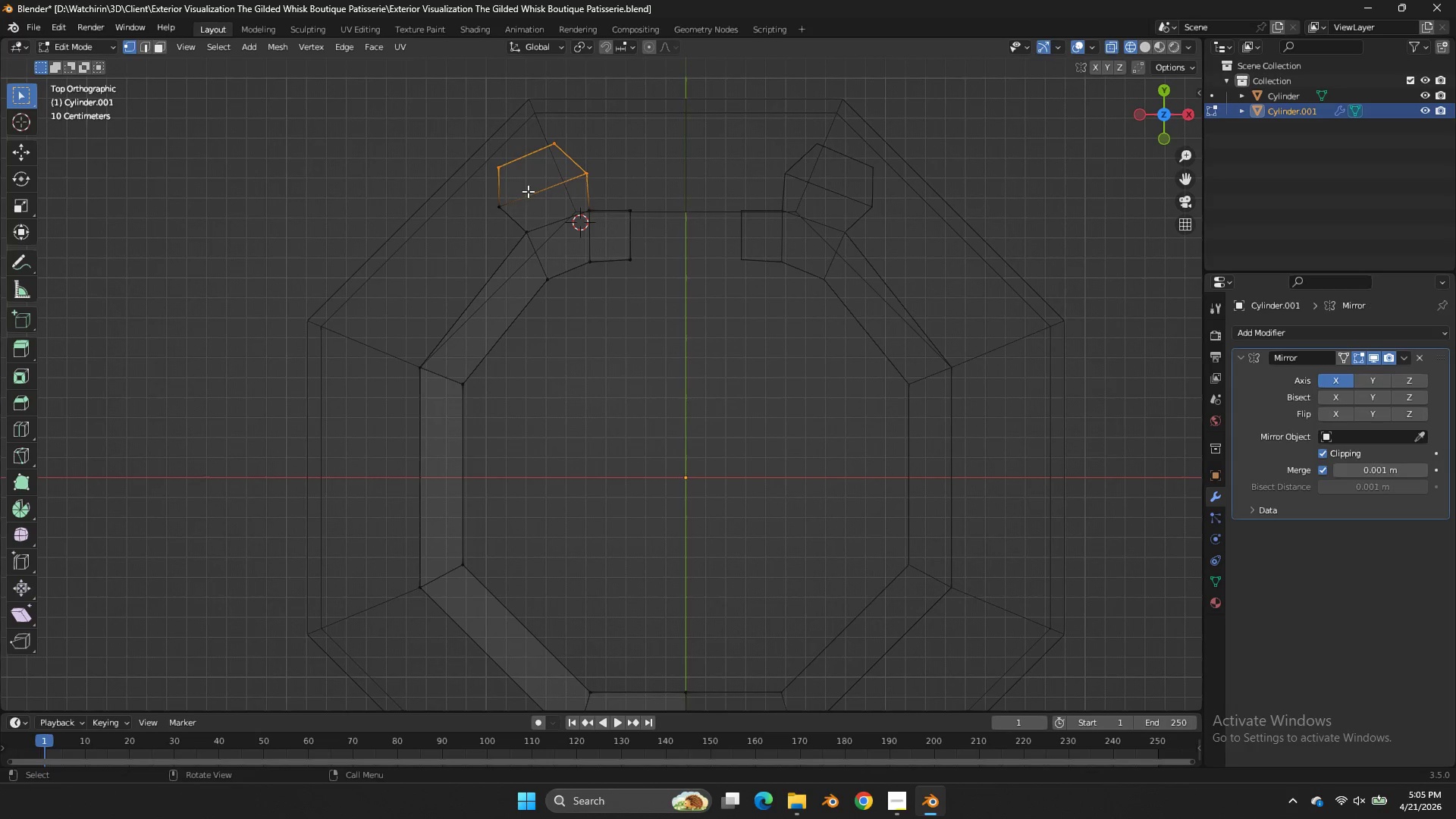 
hold_key(key=ShiftLeft, duration=0.44)
left_click_drag(start_coordinate=[524, 190], to_coordinate=[470, 220])
 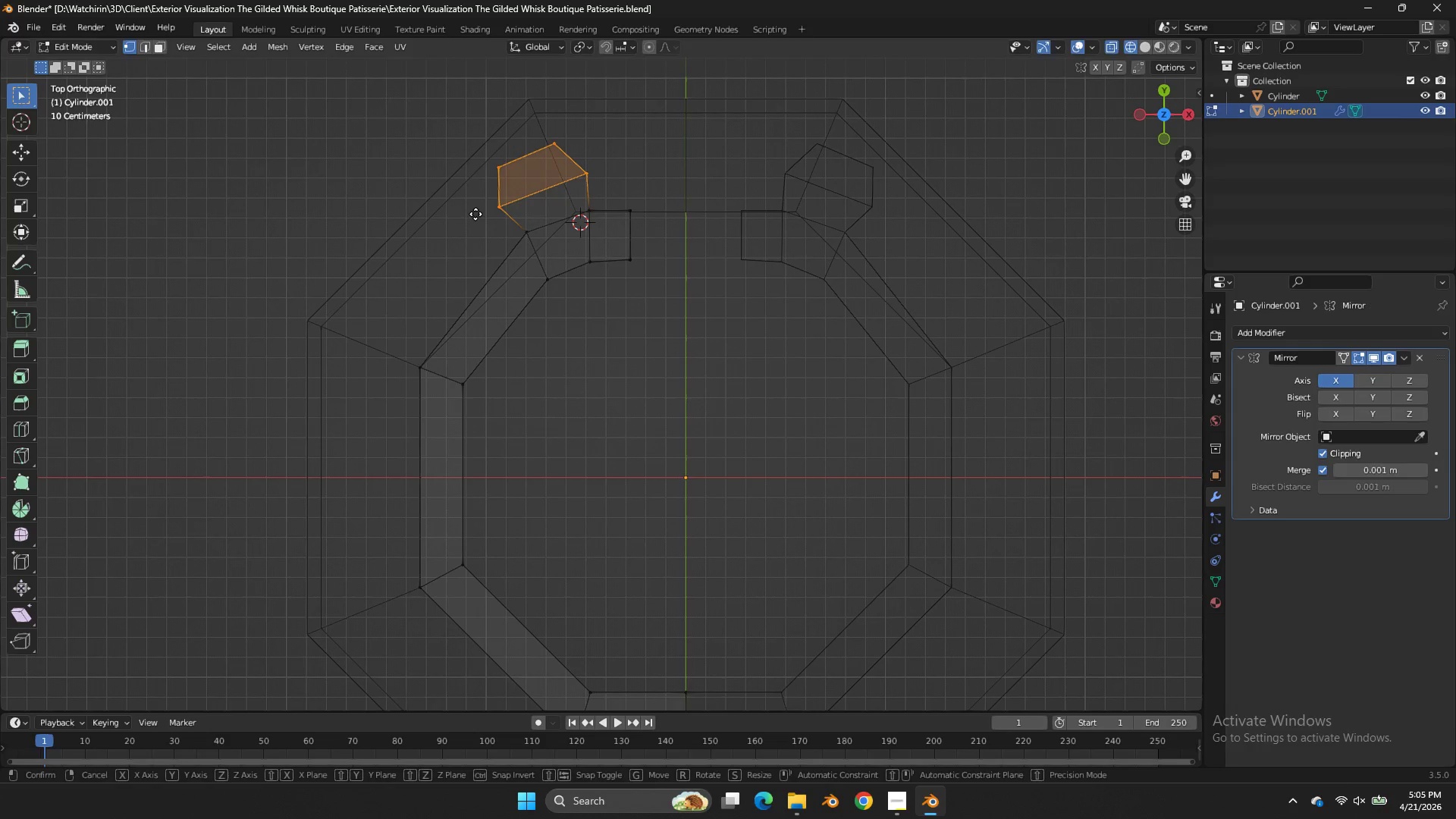 
key(G)
 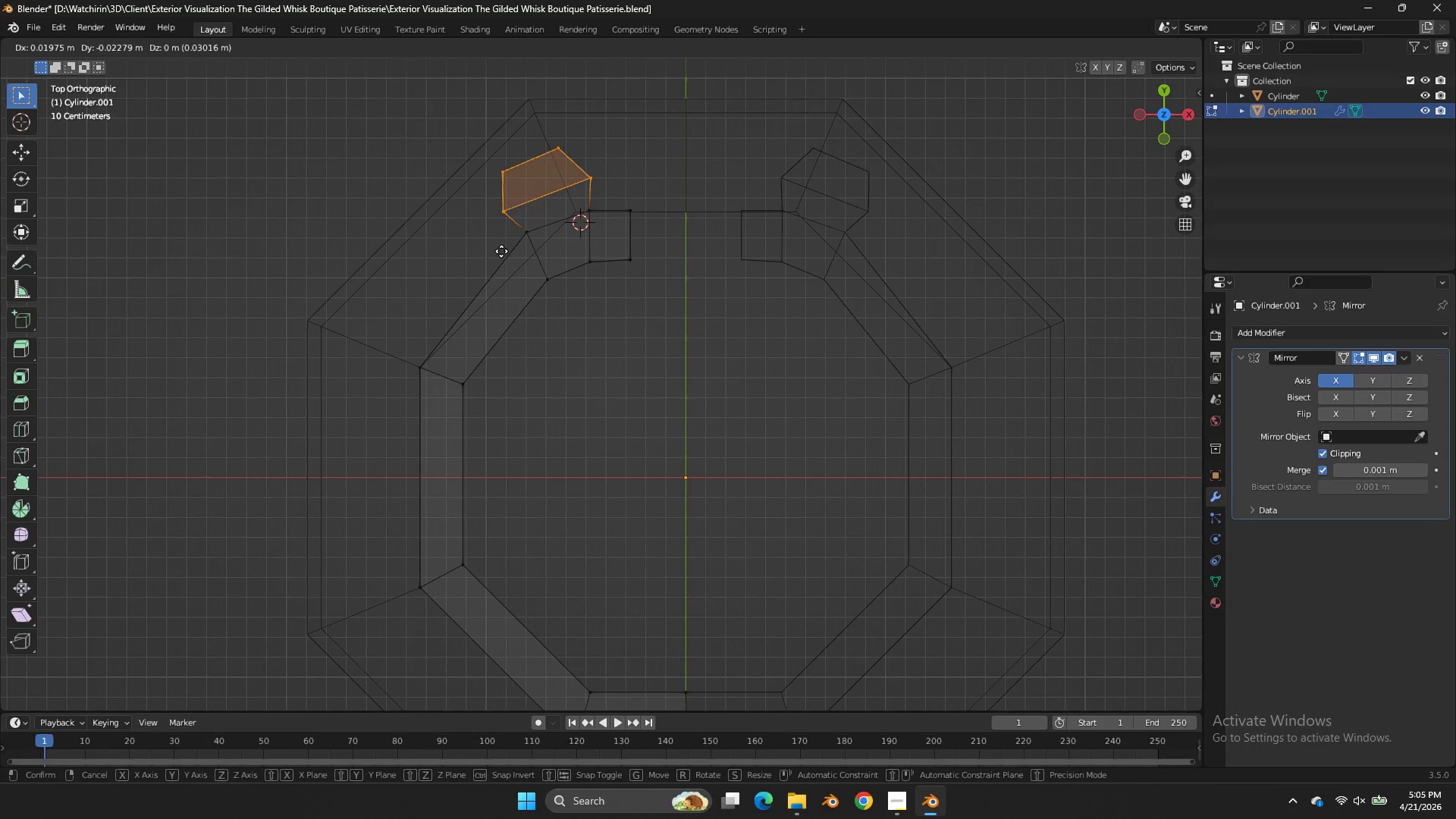 
hold_key(key=ShiftLeft, duration=0.75)
left_click([525, 296])
 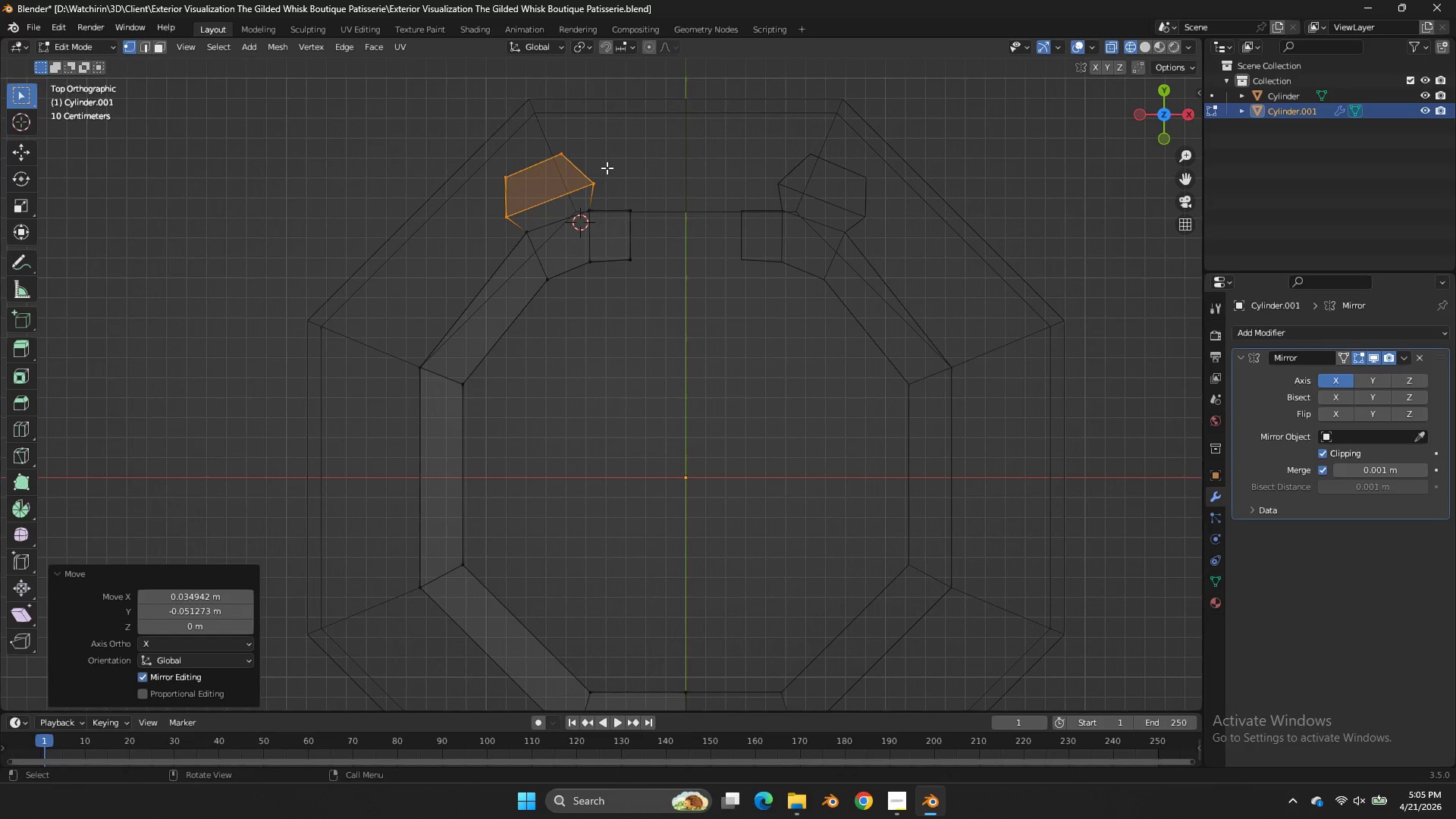 
left_click_drag(start_coordinate=[608, 166], to_coordinate=[580, 193])
 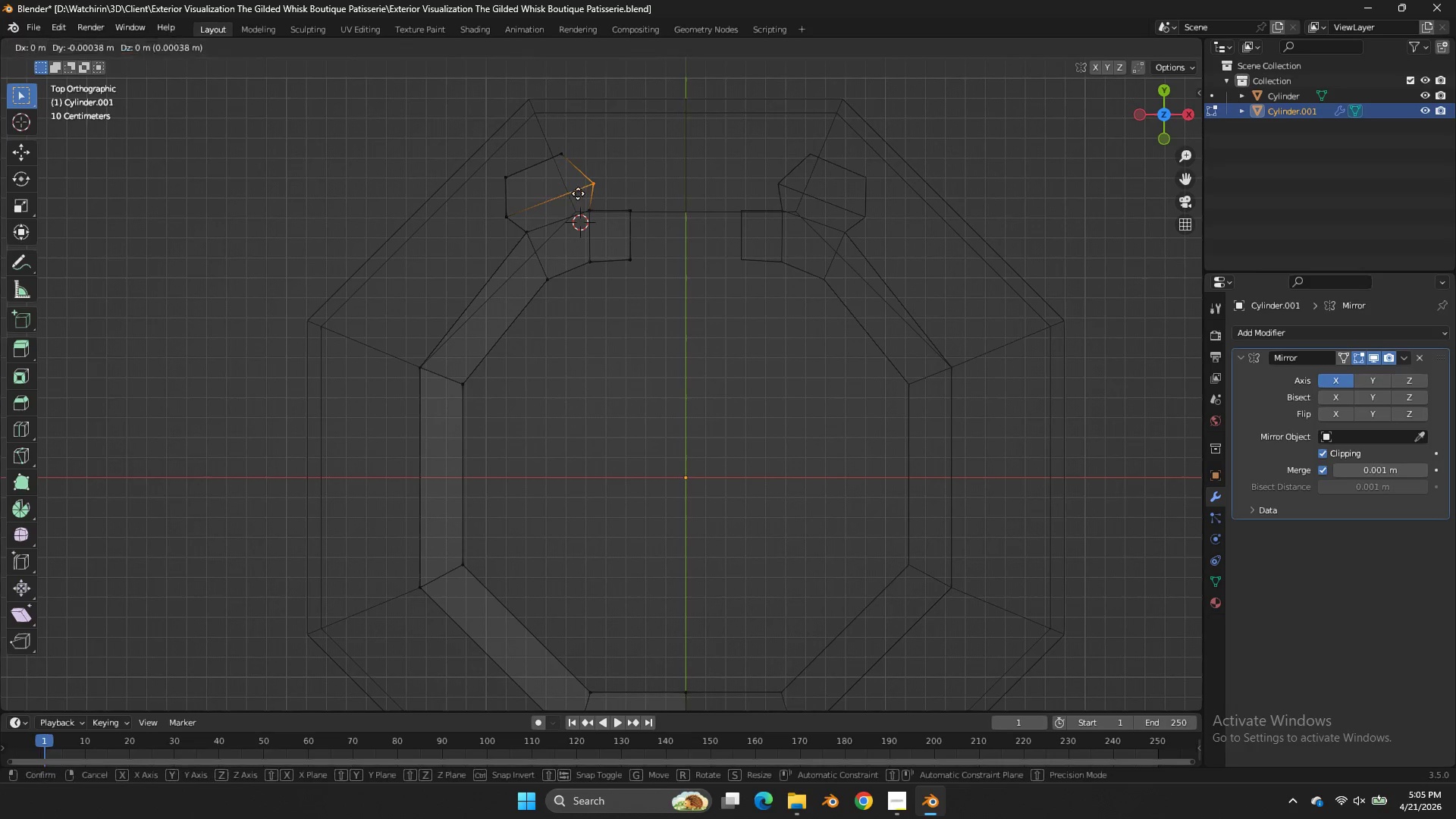 
key(G)
 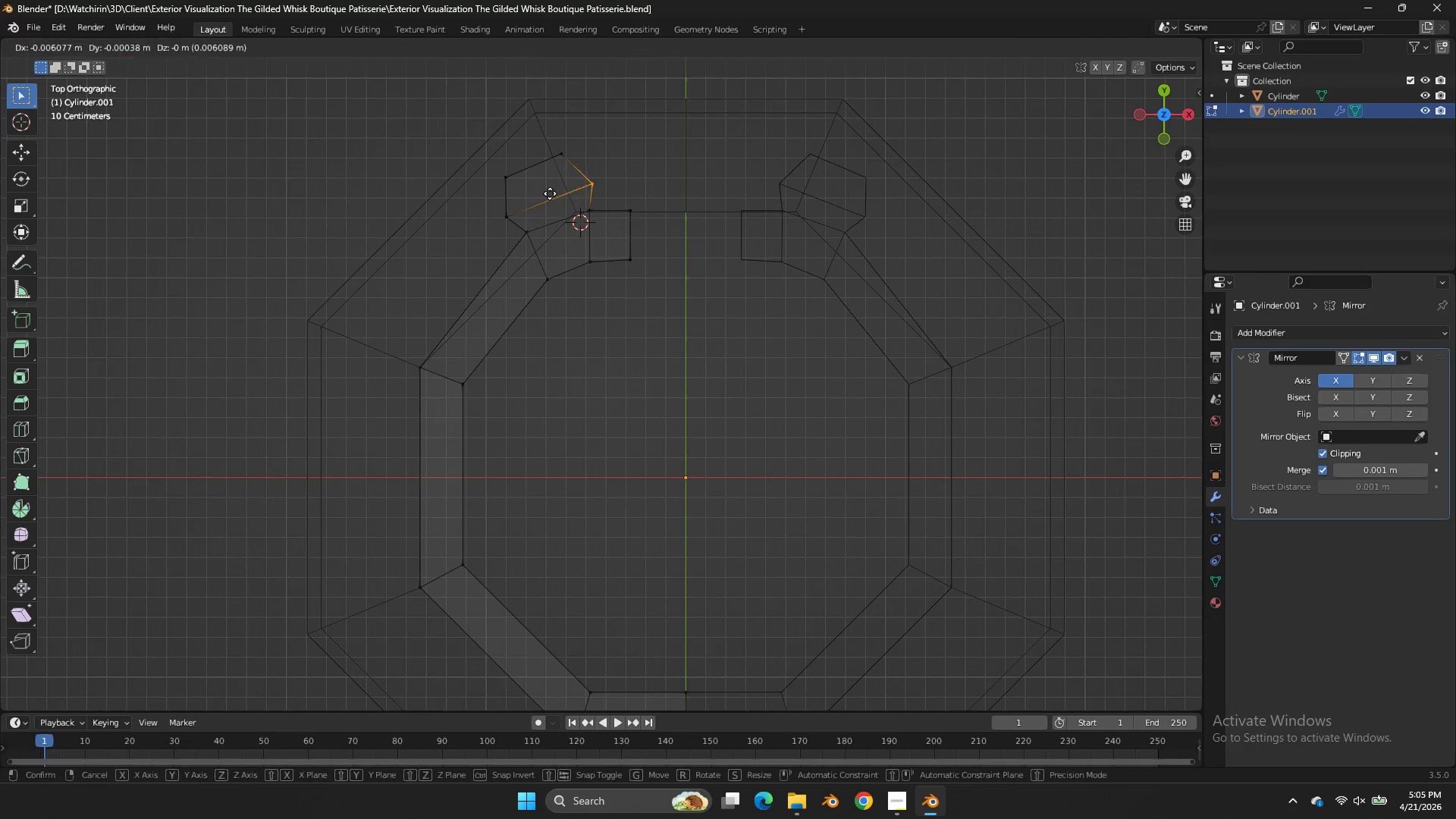 
hold_key(key=ShiftLeft, duration=0.94)
left_click([515, 221])
 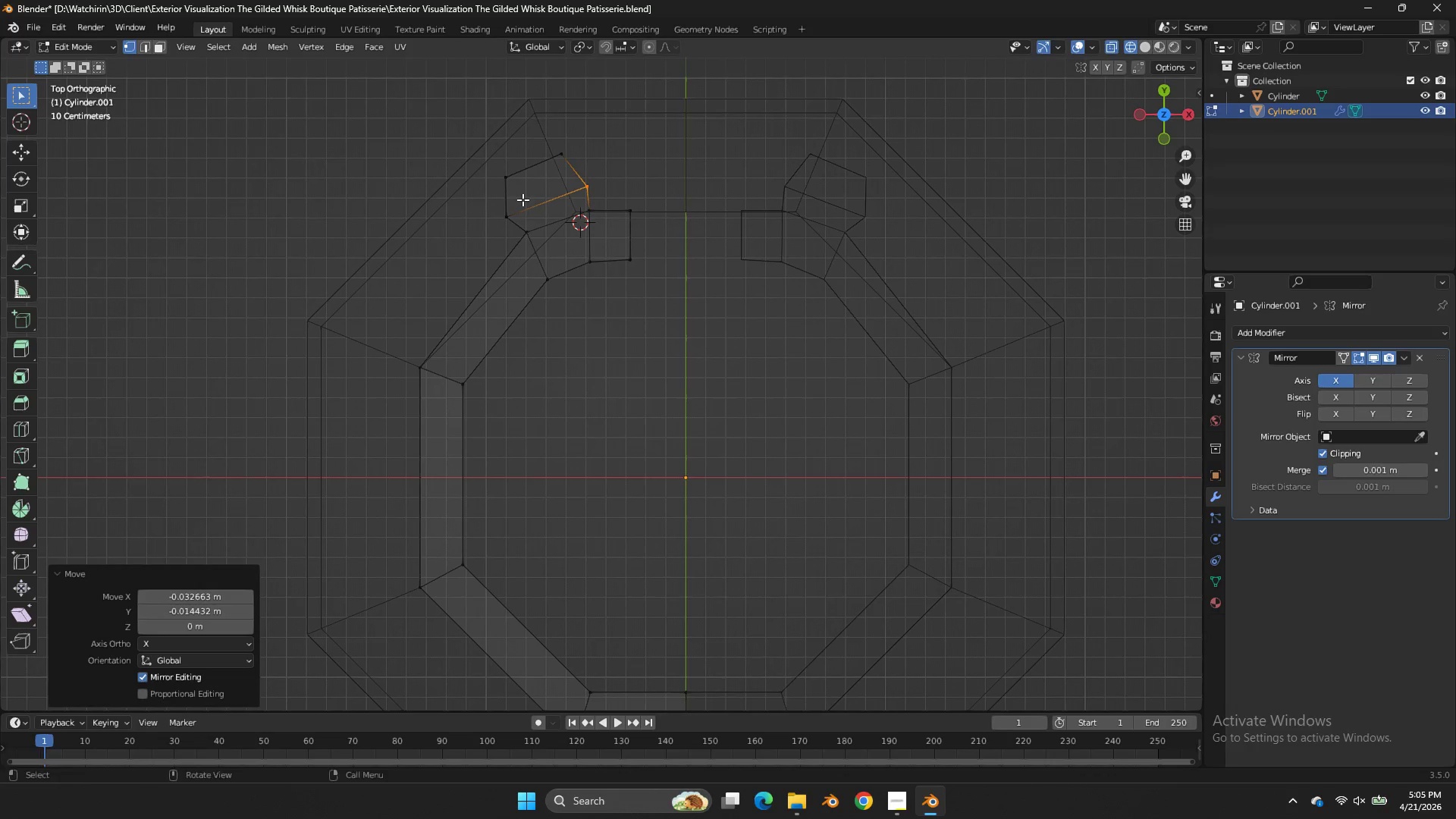 
left_click_drag(start_coordinate=[522, 199], to_coordinate=[500, 219])
 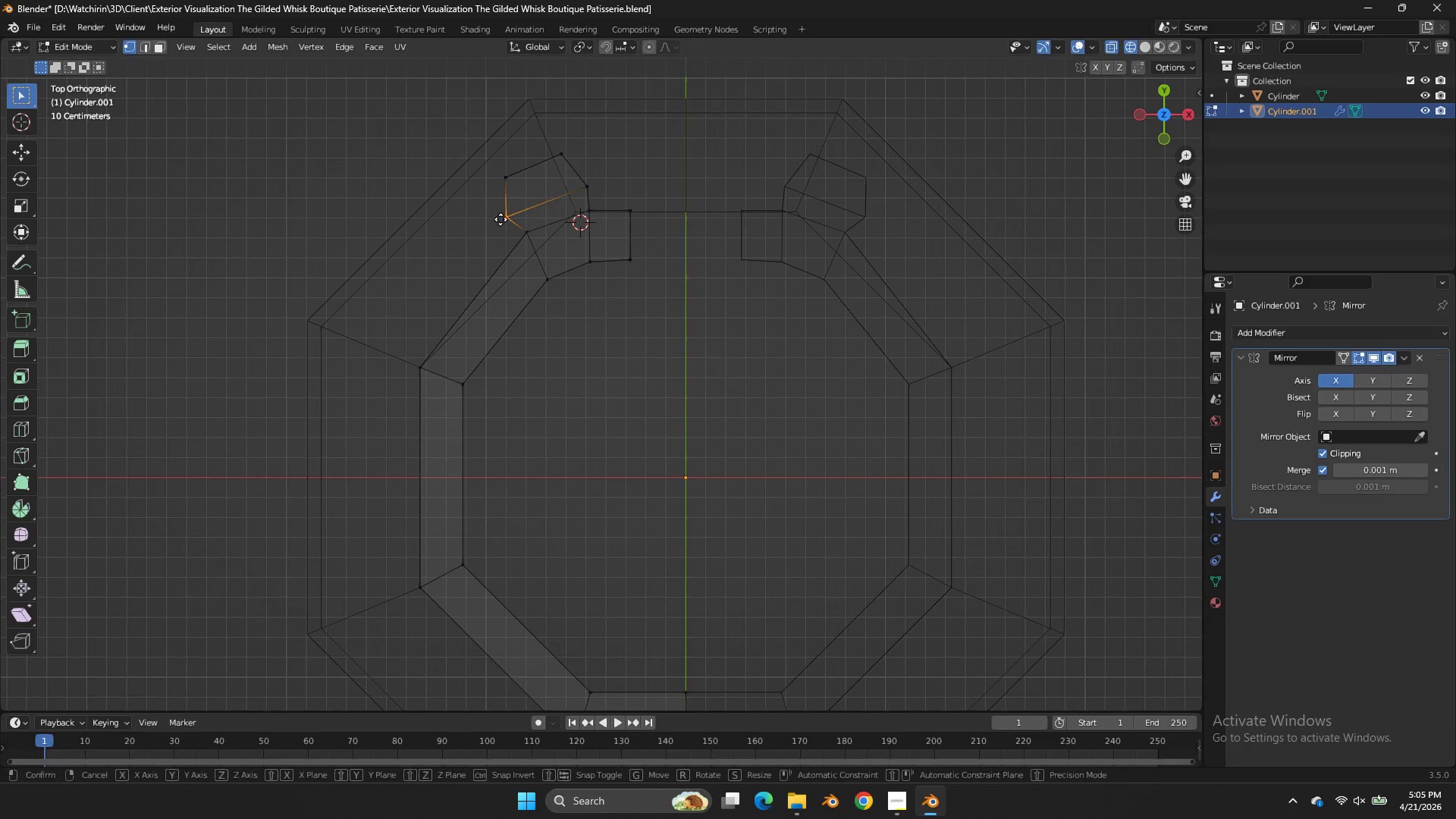 
key(G)
 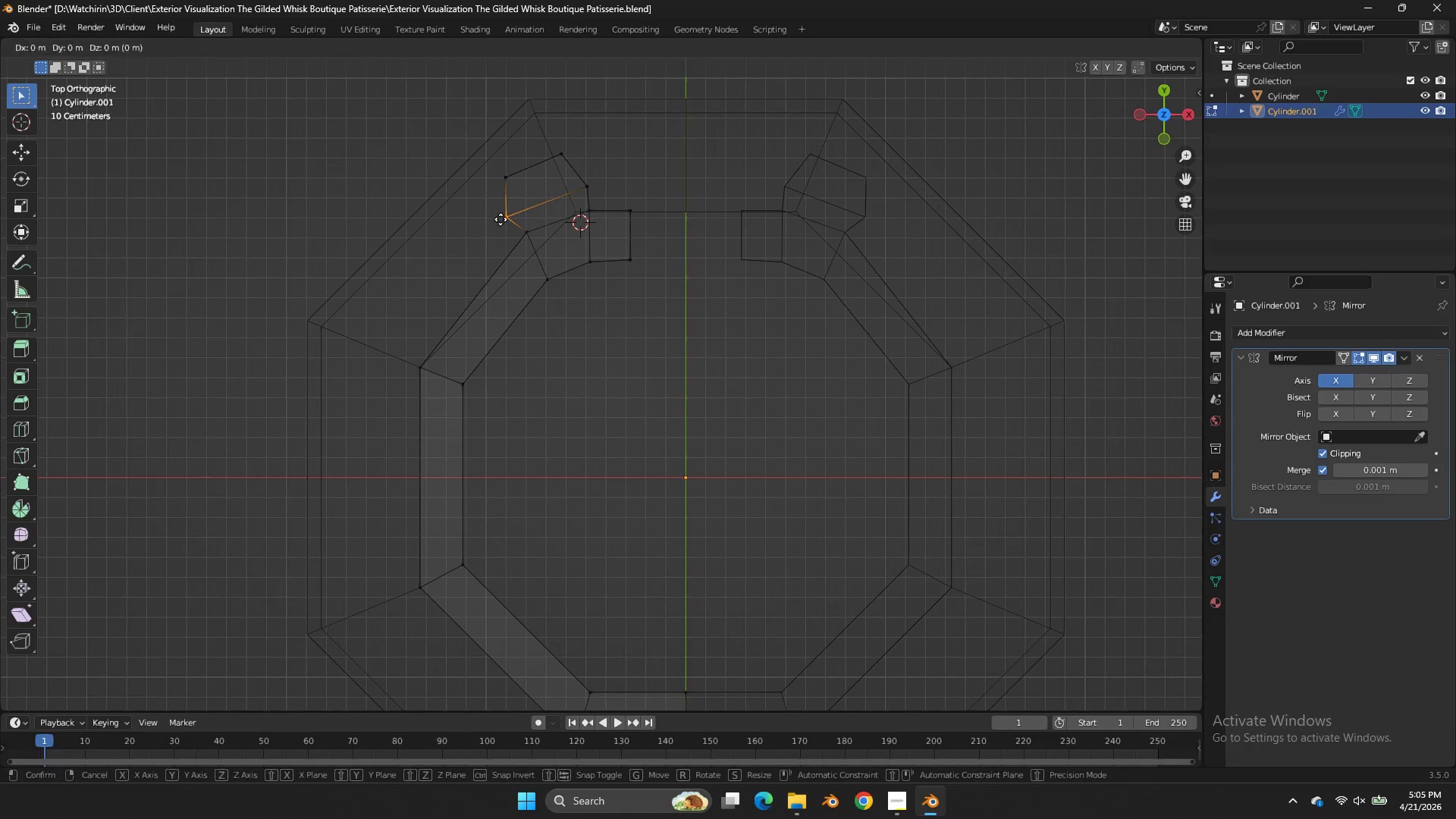 
hold_key(key=ShiftLeft, duration=1.05)
left_click([517, 179])
 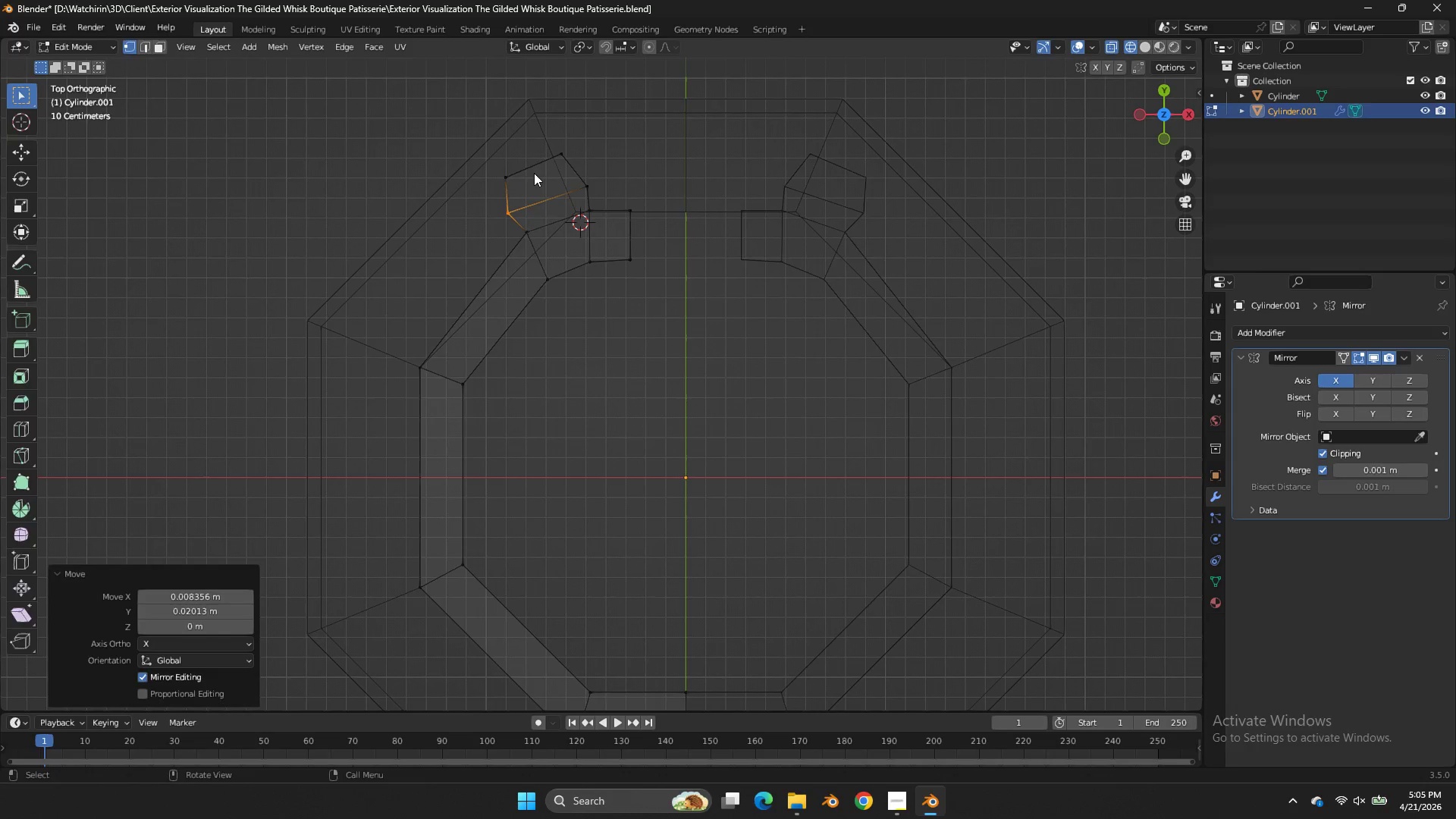 
key(Tab)
 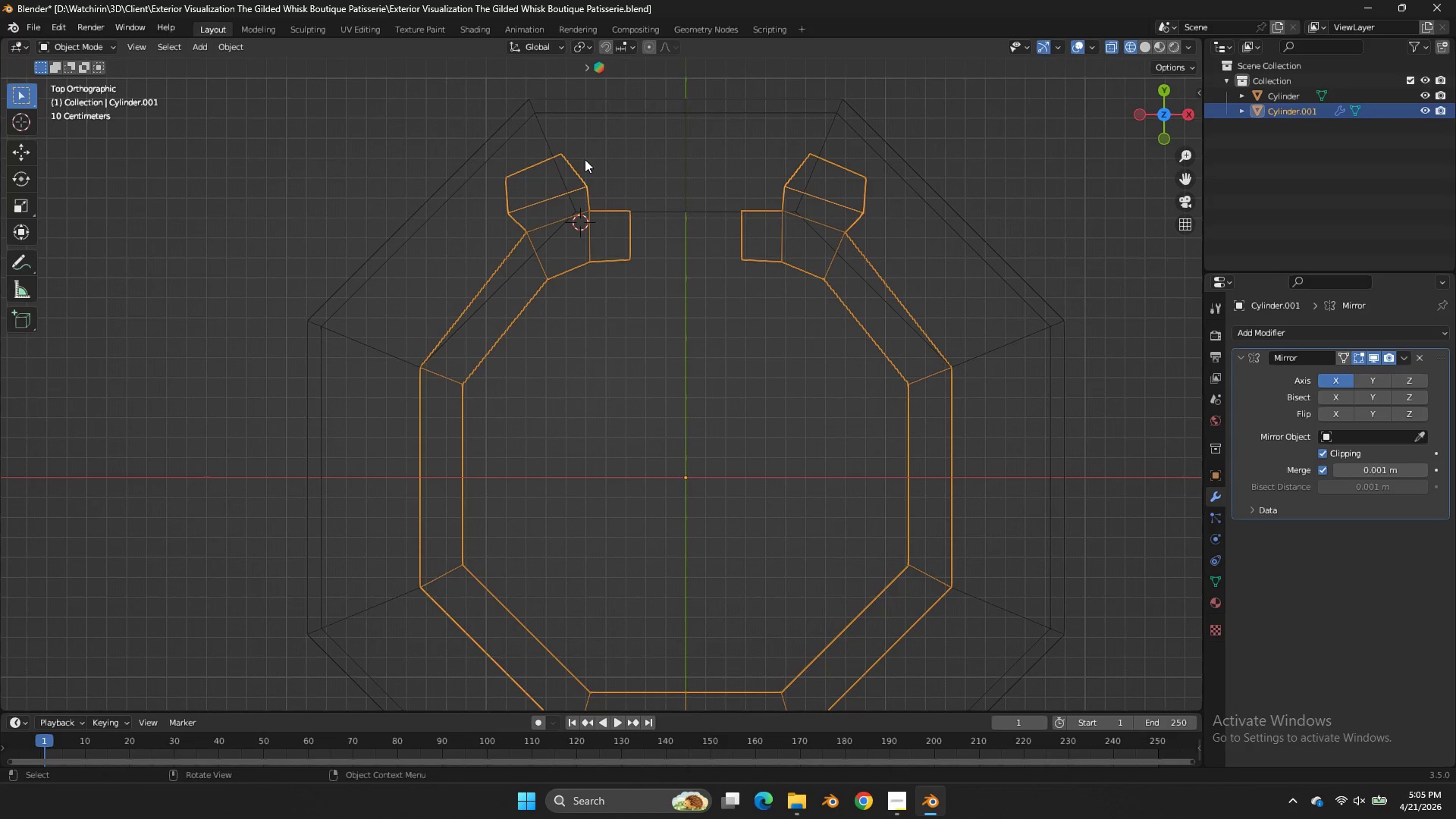 
key(Tab)
 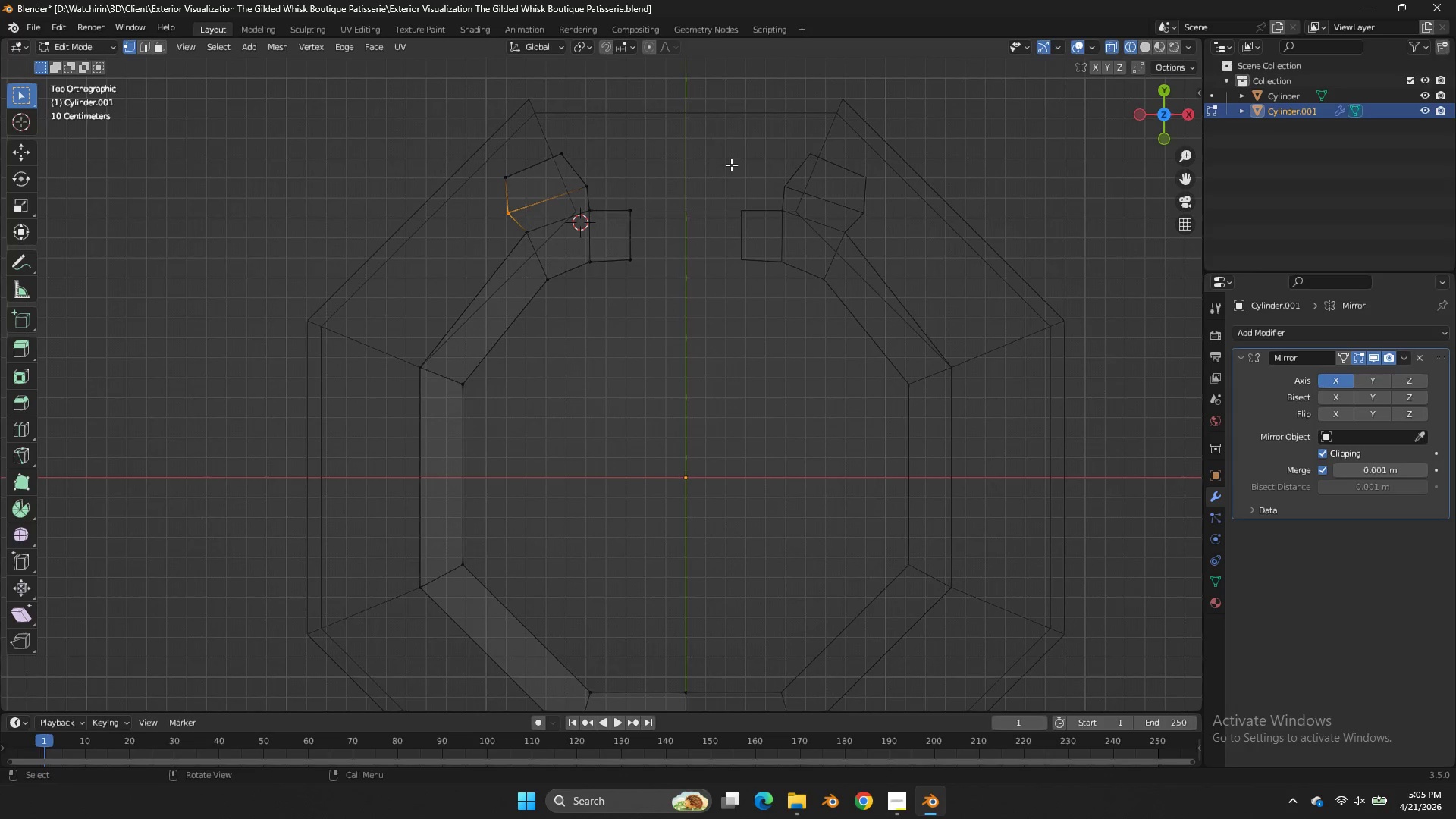 
key(G)
 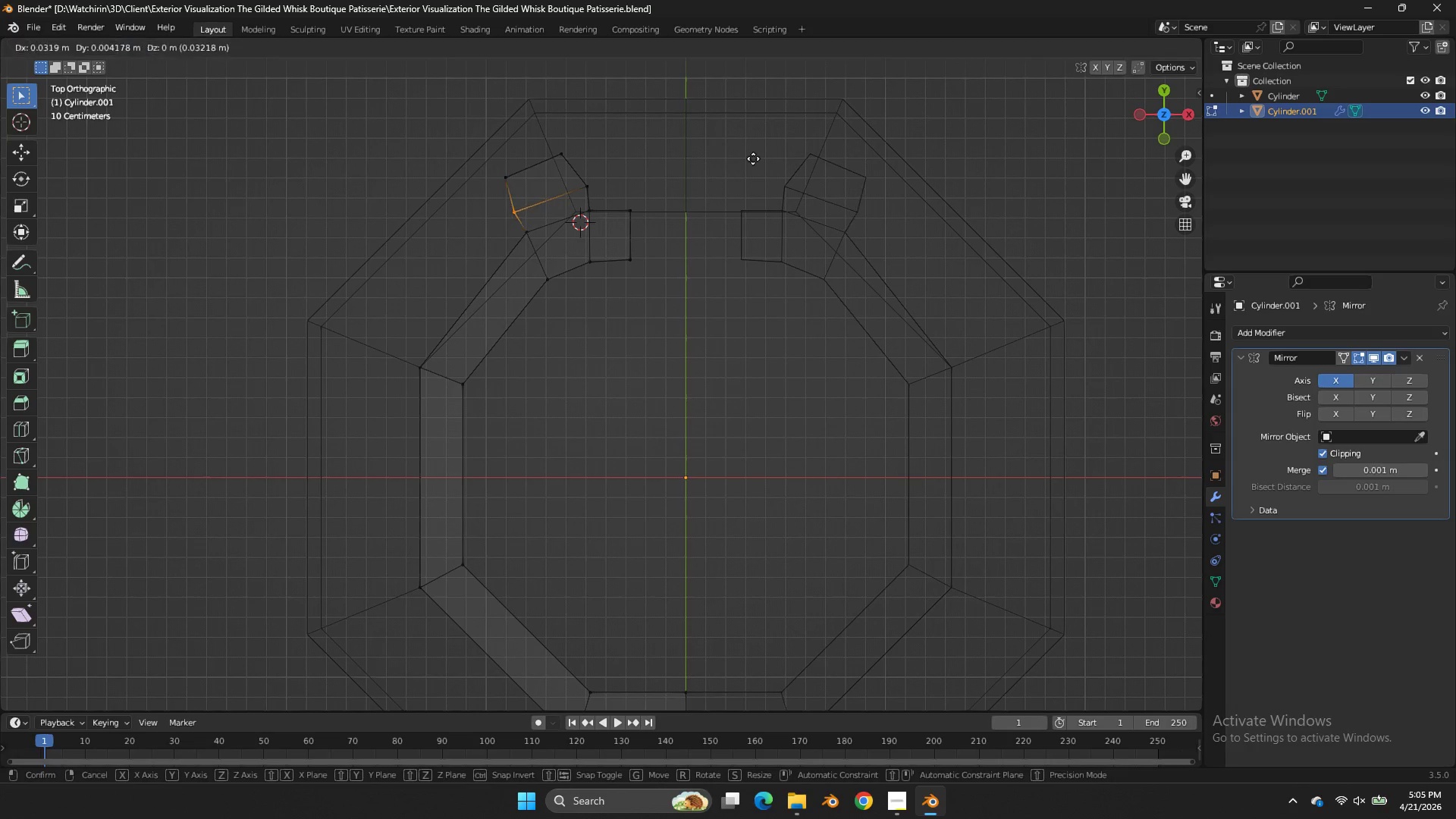 
hold_key(key=ShiftLeft, duration=1.19)
left_click([702, 138])
 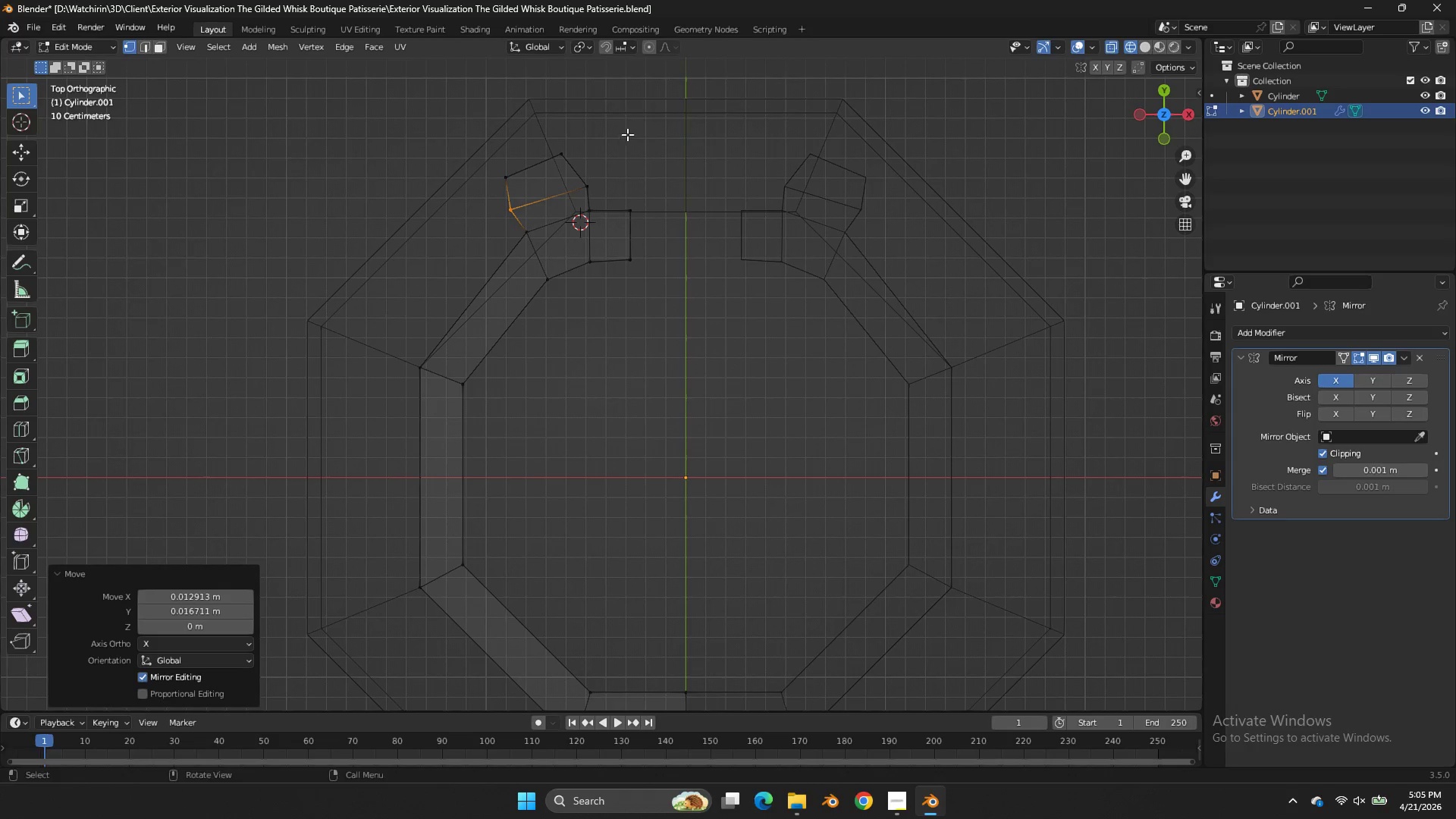 
left_click_drag(start_coordinate=[624, 134], to_coordinate=[577, 189])
 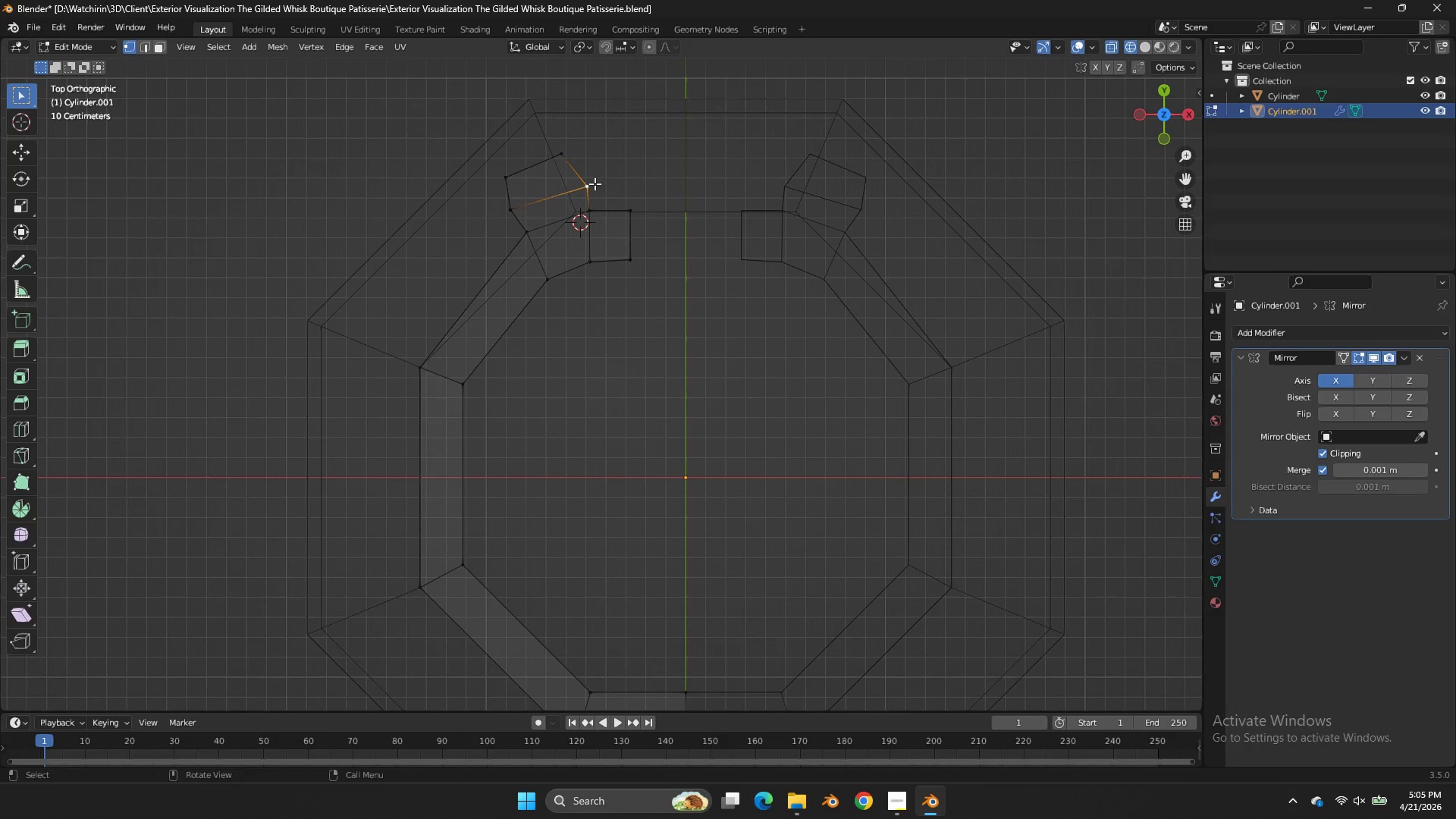 
left_click_drag(start_coordinate=[601, 177], to_coordinate=[576, 195])
 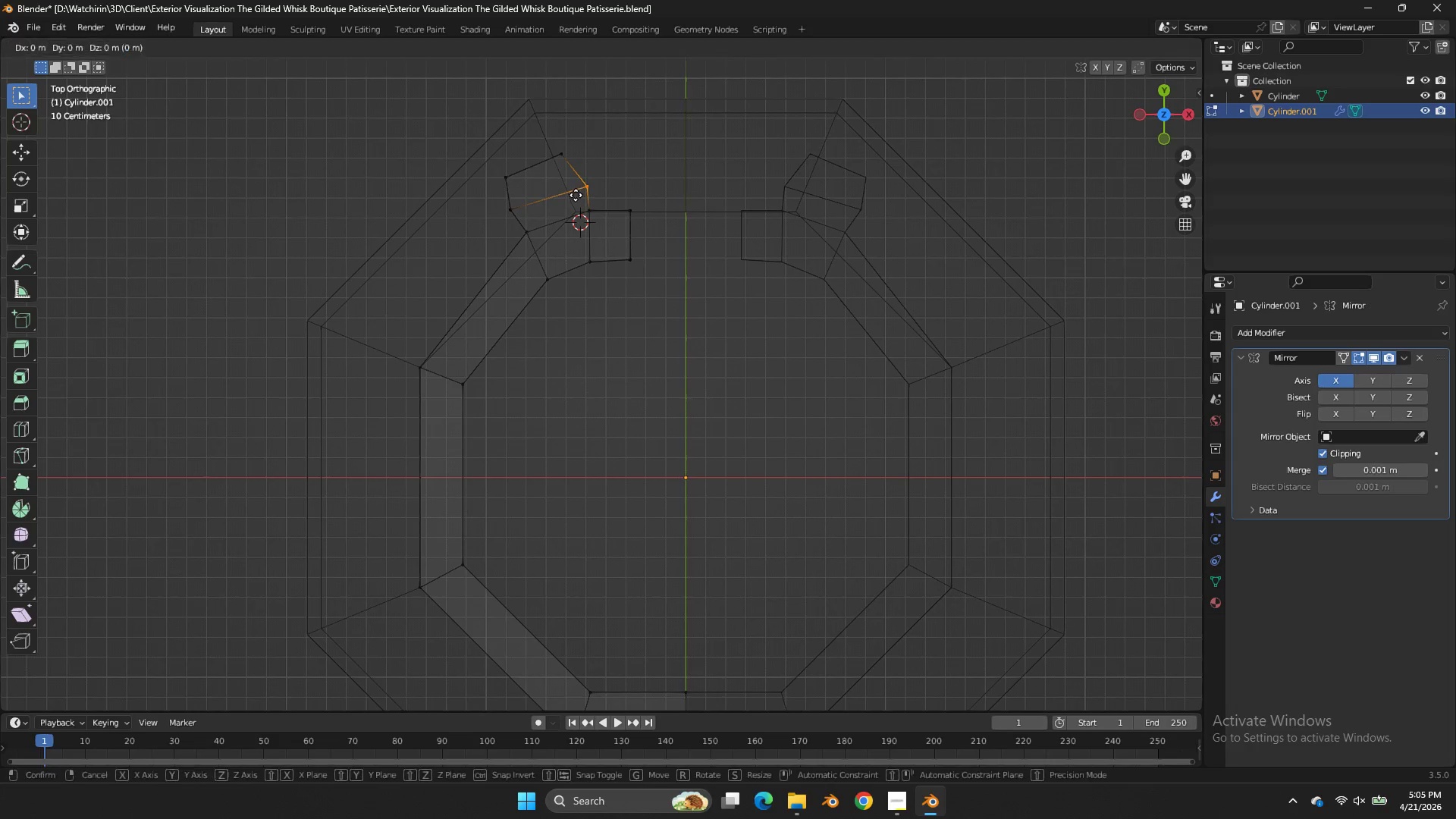 
type(gg)
 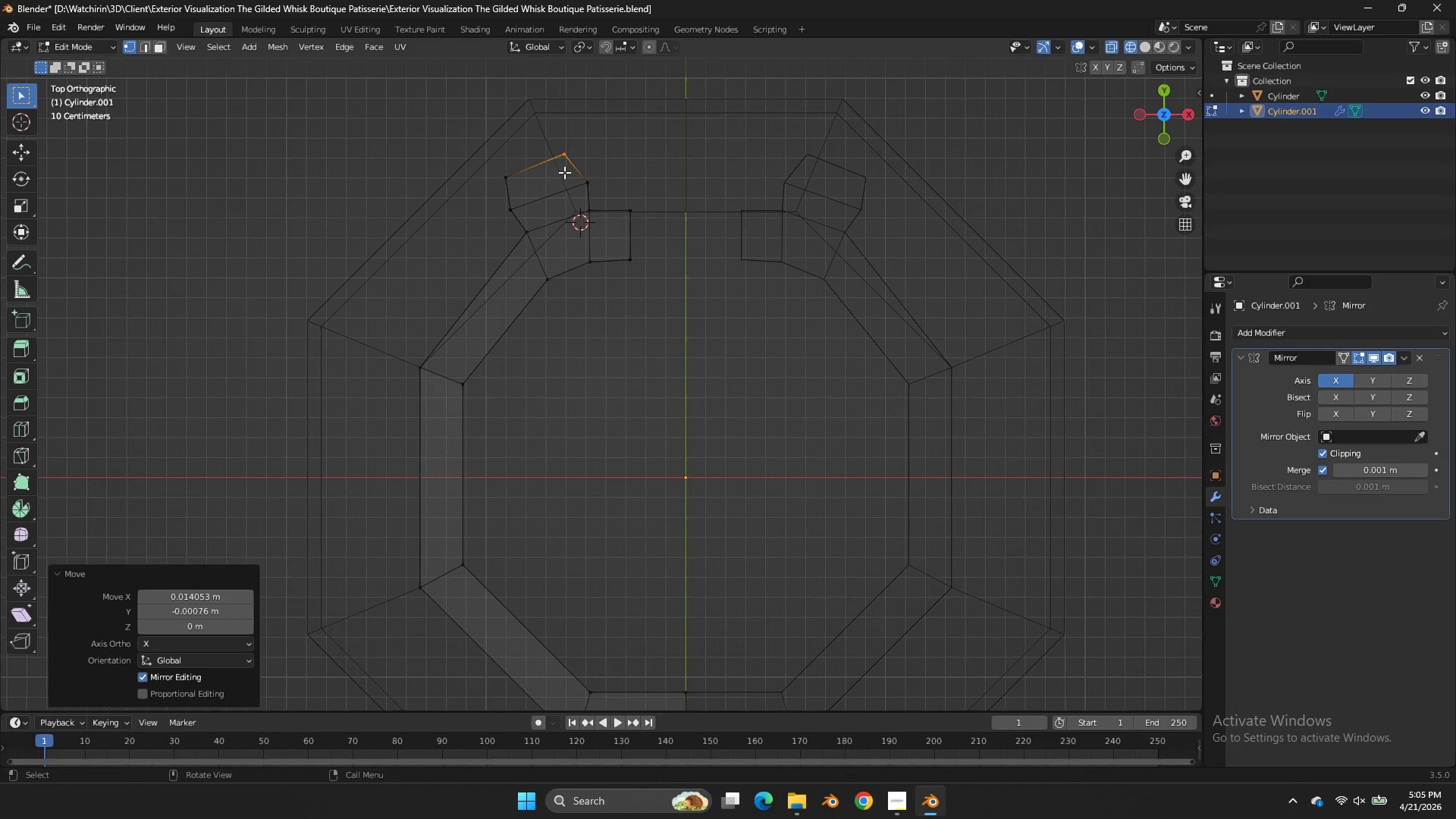 
 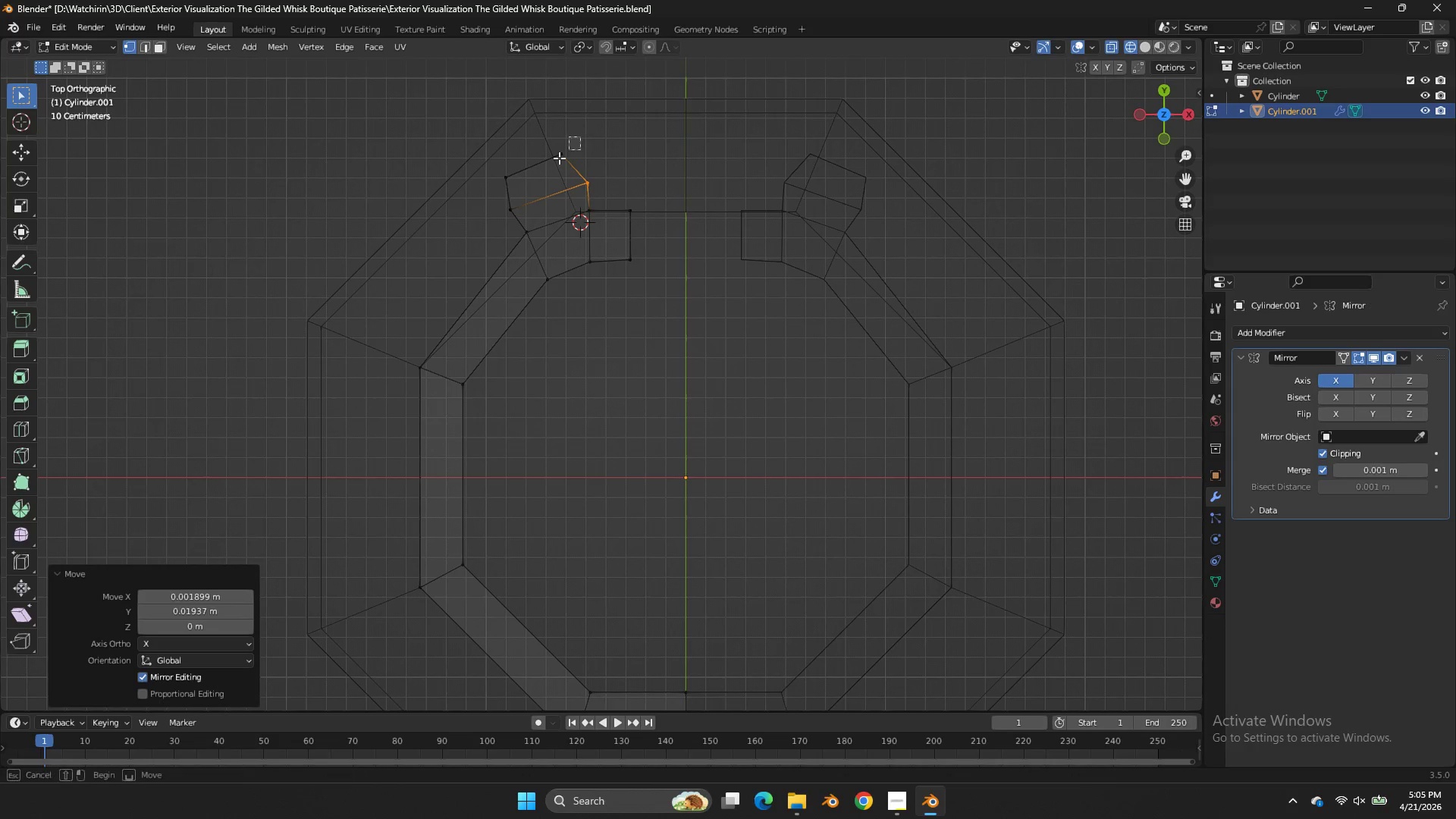 
left_click_drag(start_coordinate=[580, 136], to_coordinate=[551, 170])
 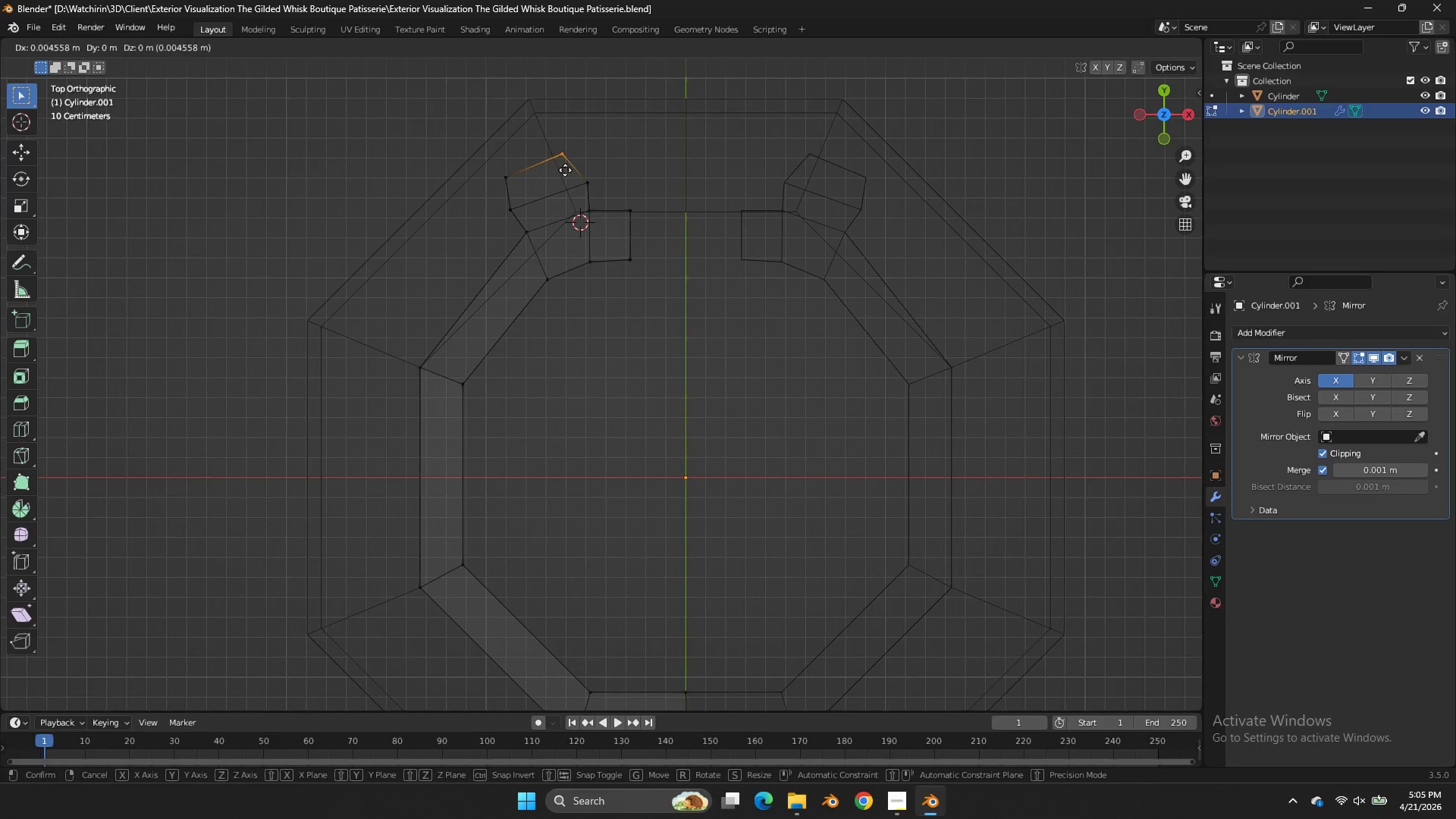 
hold_key(key=ShiftLeft, duration=0.56)
left_click([579, 171])
 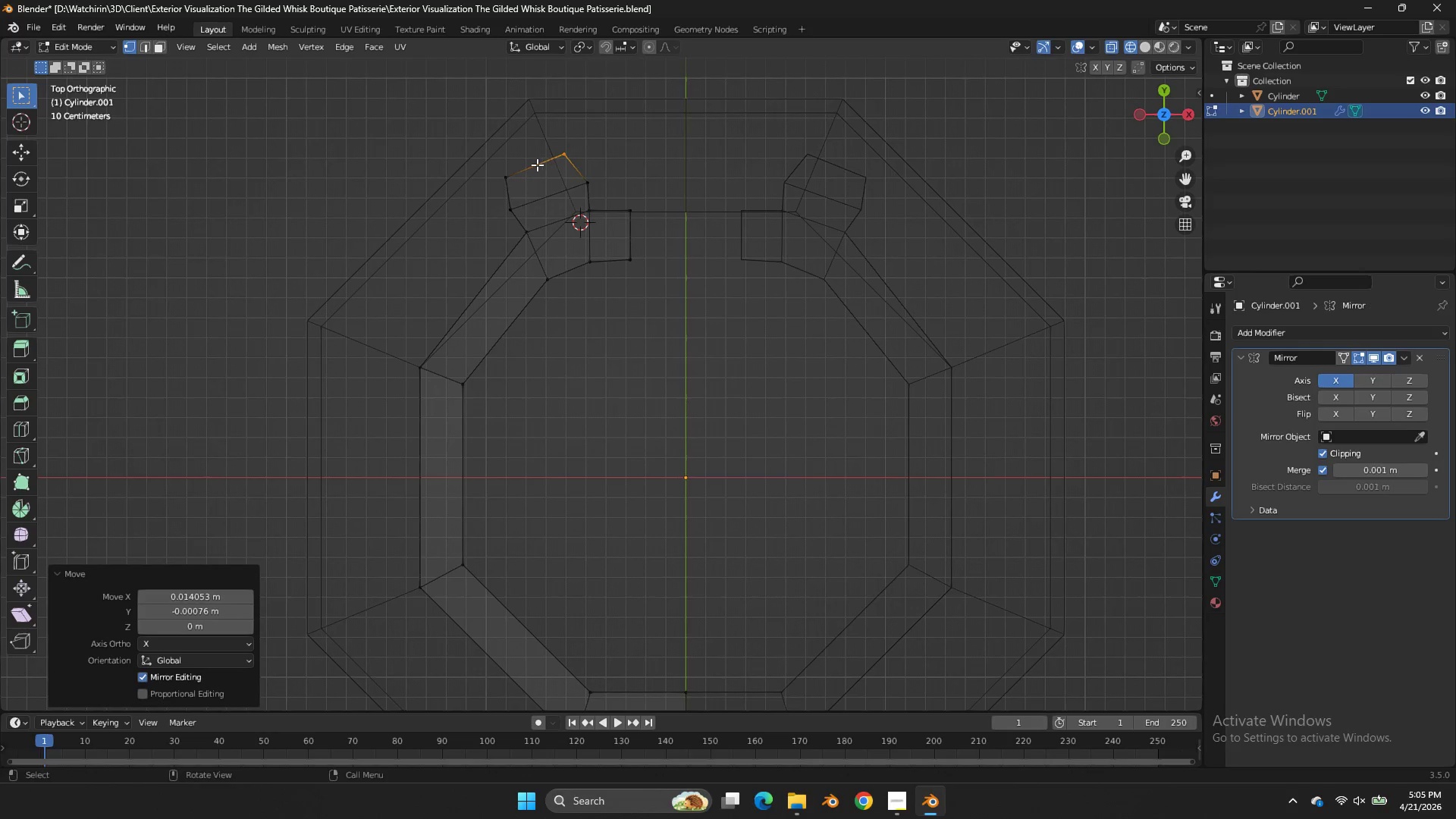 
left_click_drag(start_coordinate=[540, 163], to_coordinate=[503, 187])
 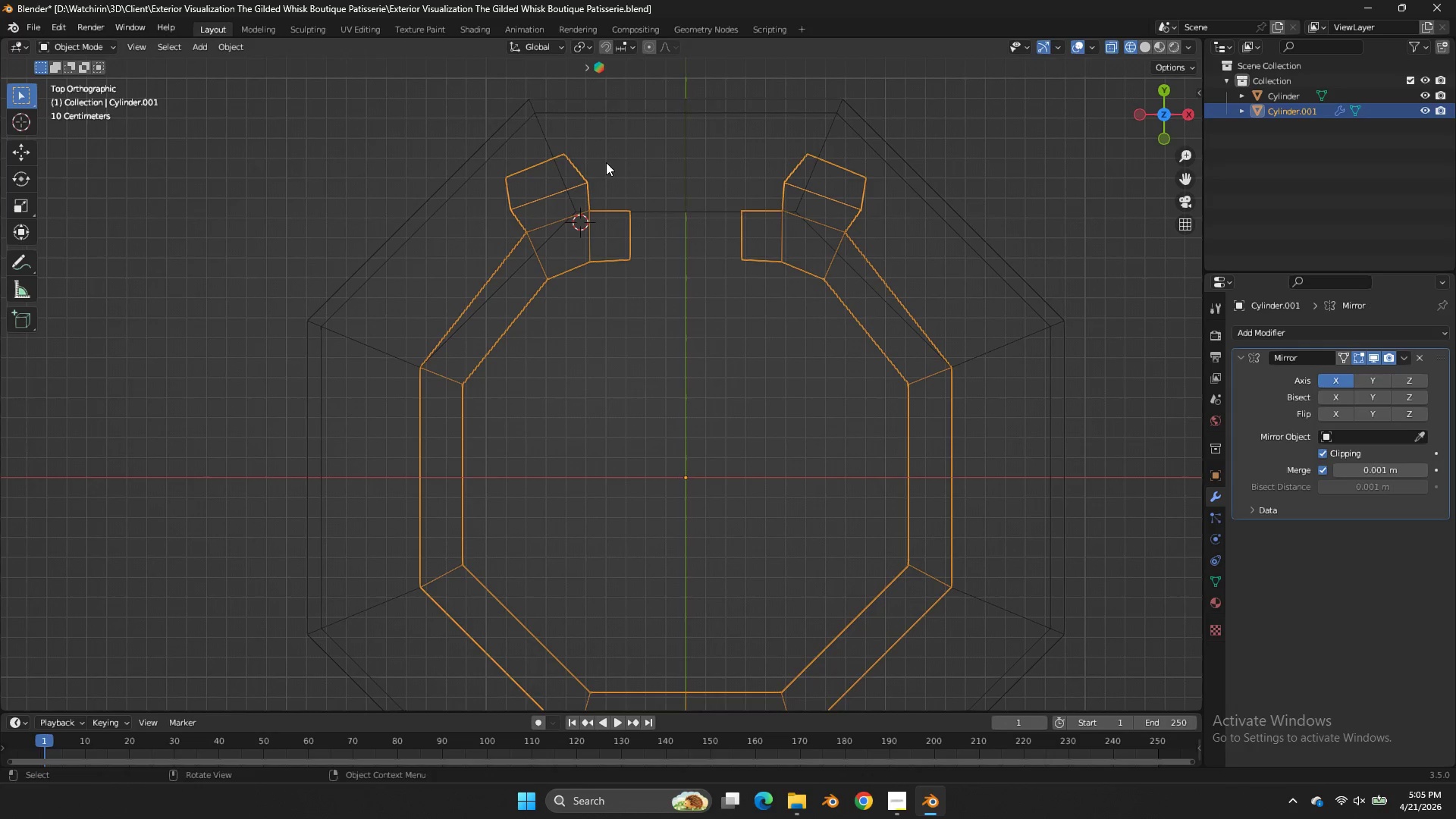 
key(Tab)
 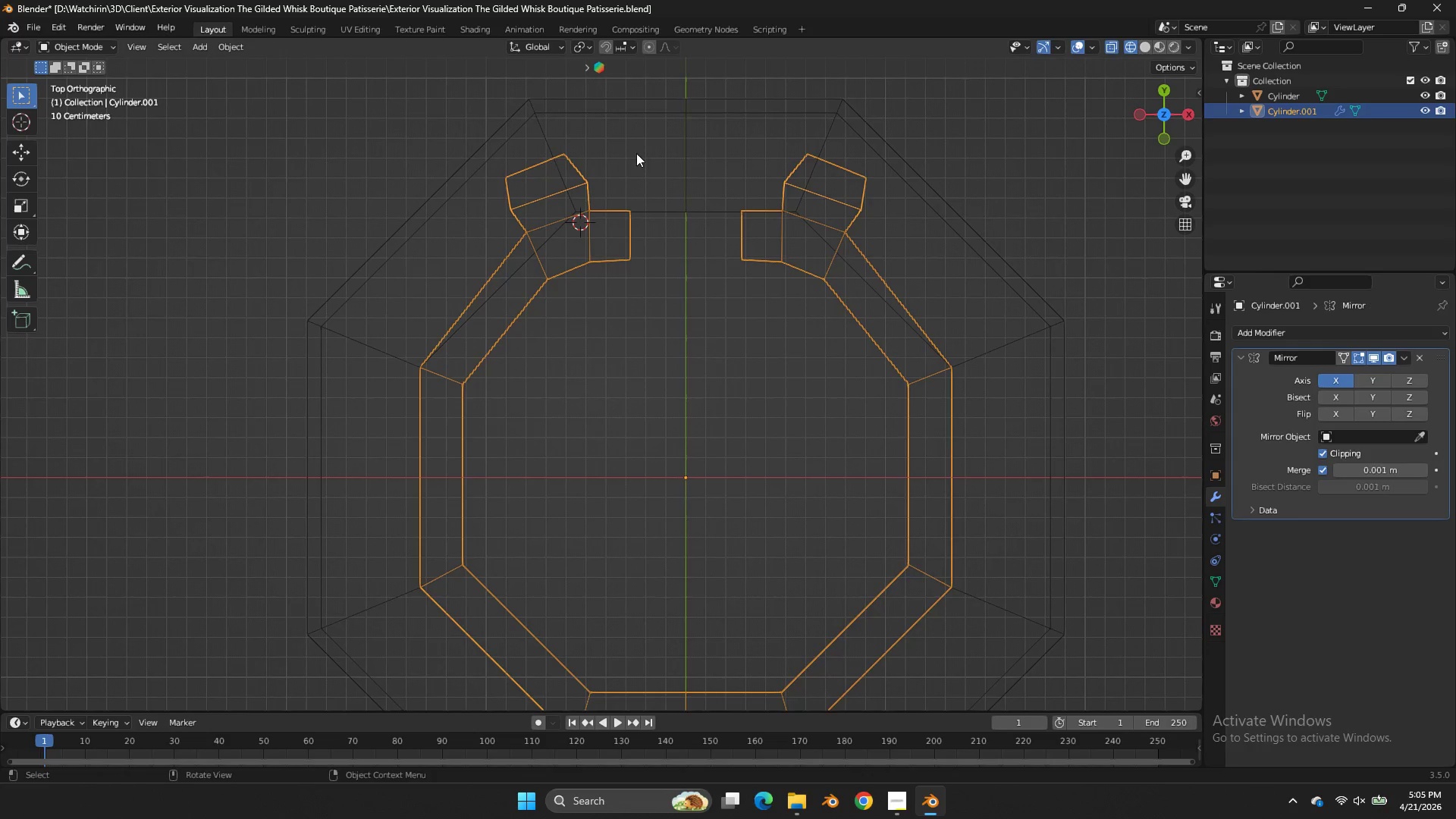 
key(Z)
 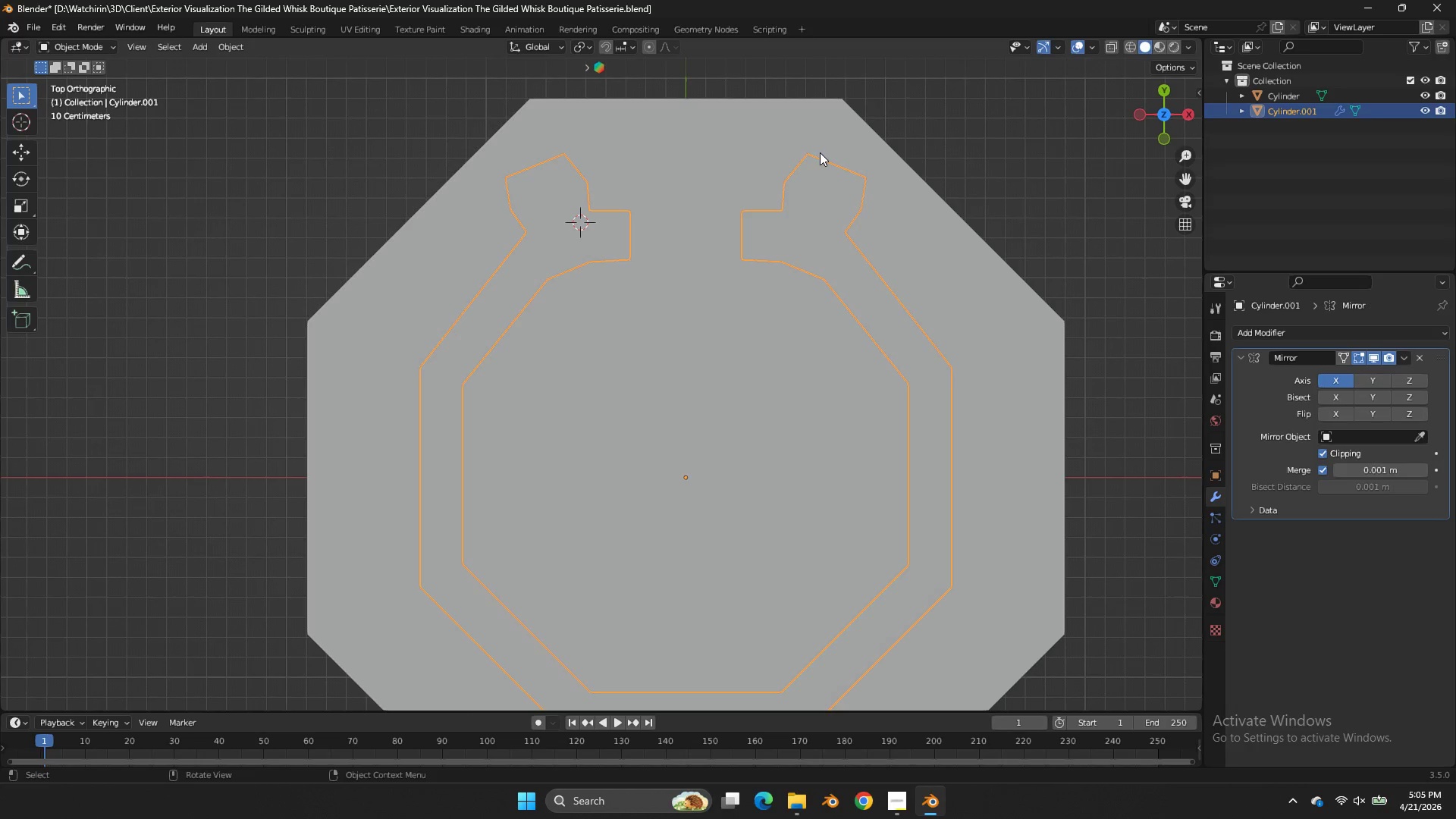 
key(Control+ControlLeft)
 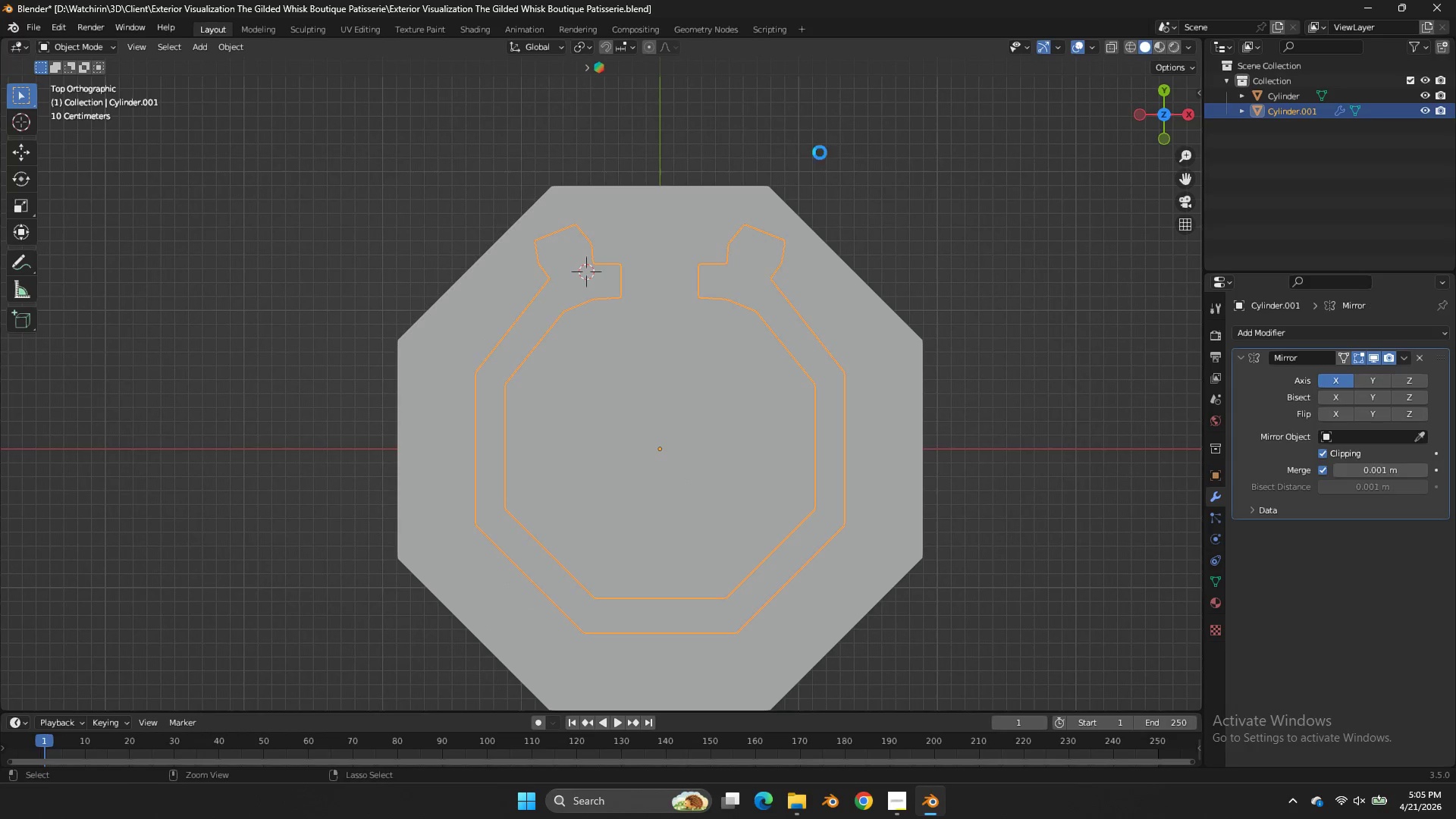 
key(Control+S)
 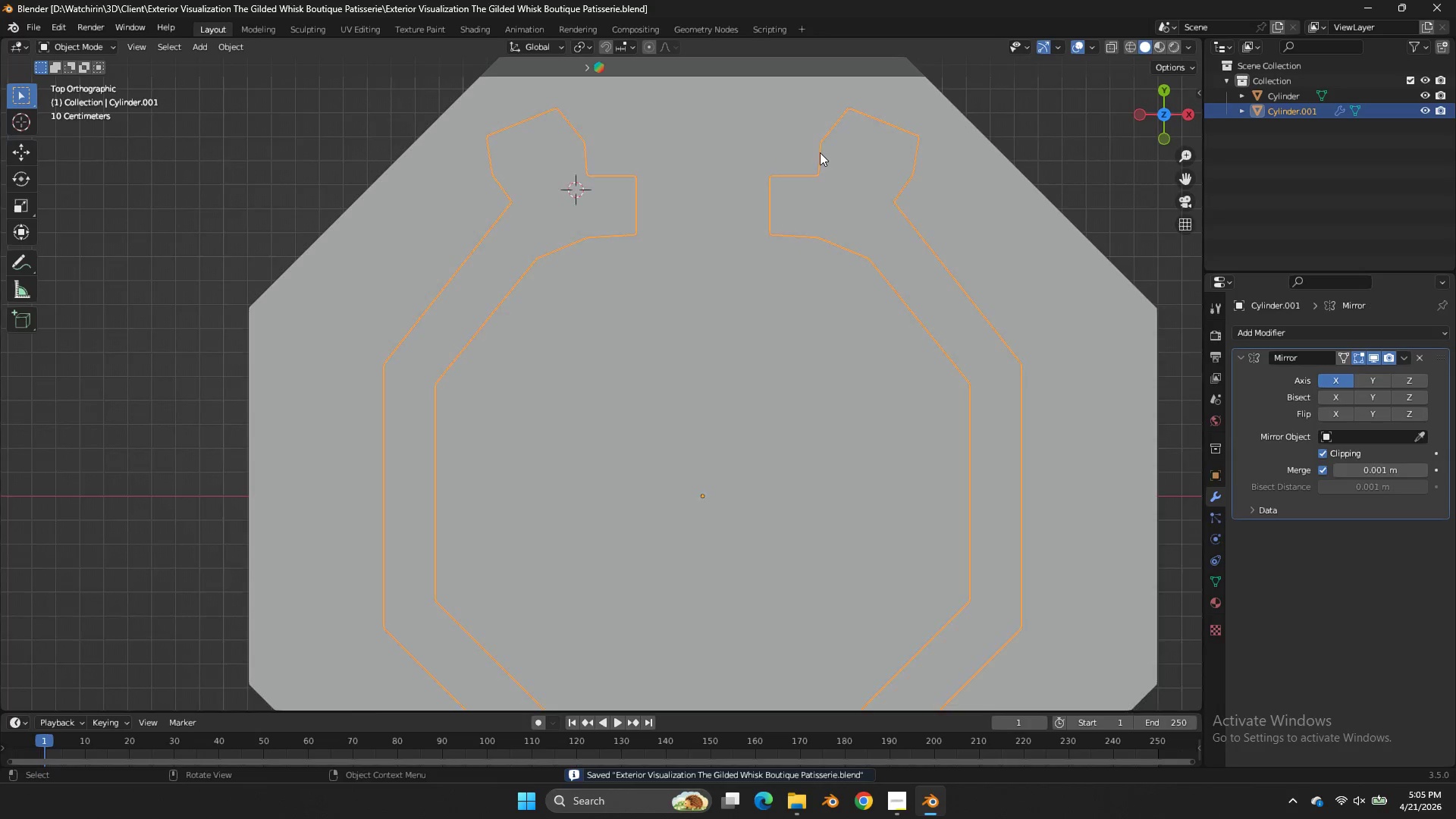 
scroll: coordinate [820, 152], scroll_direction: down, amount: 2.0
 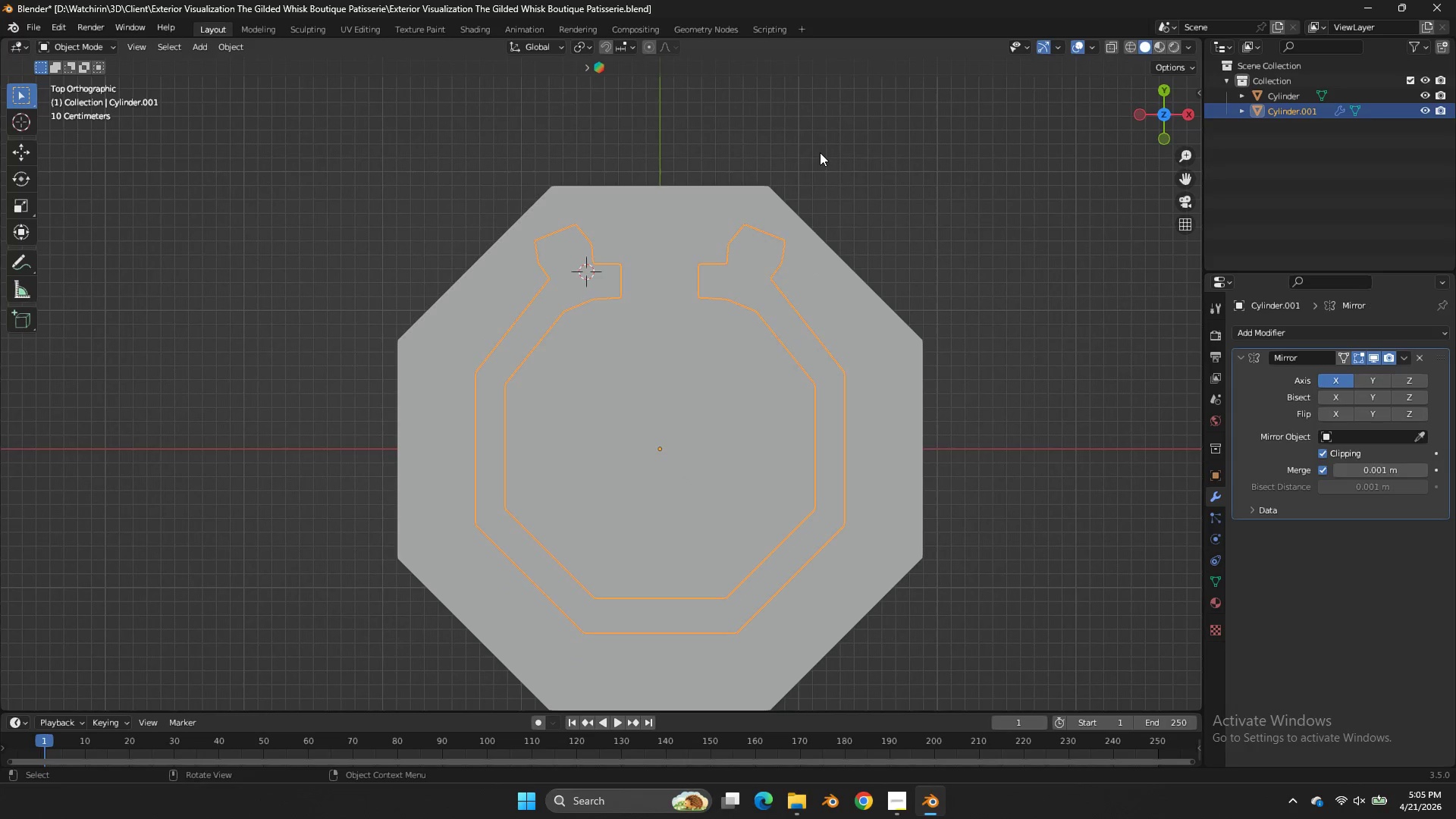 
key(Tab)
 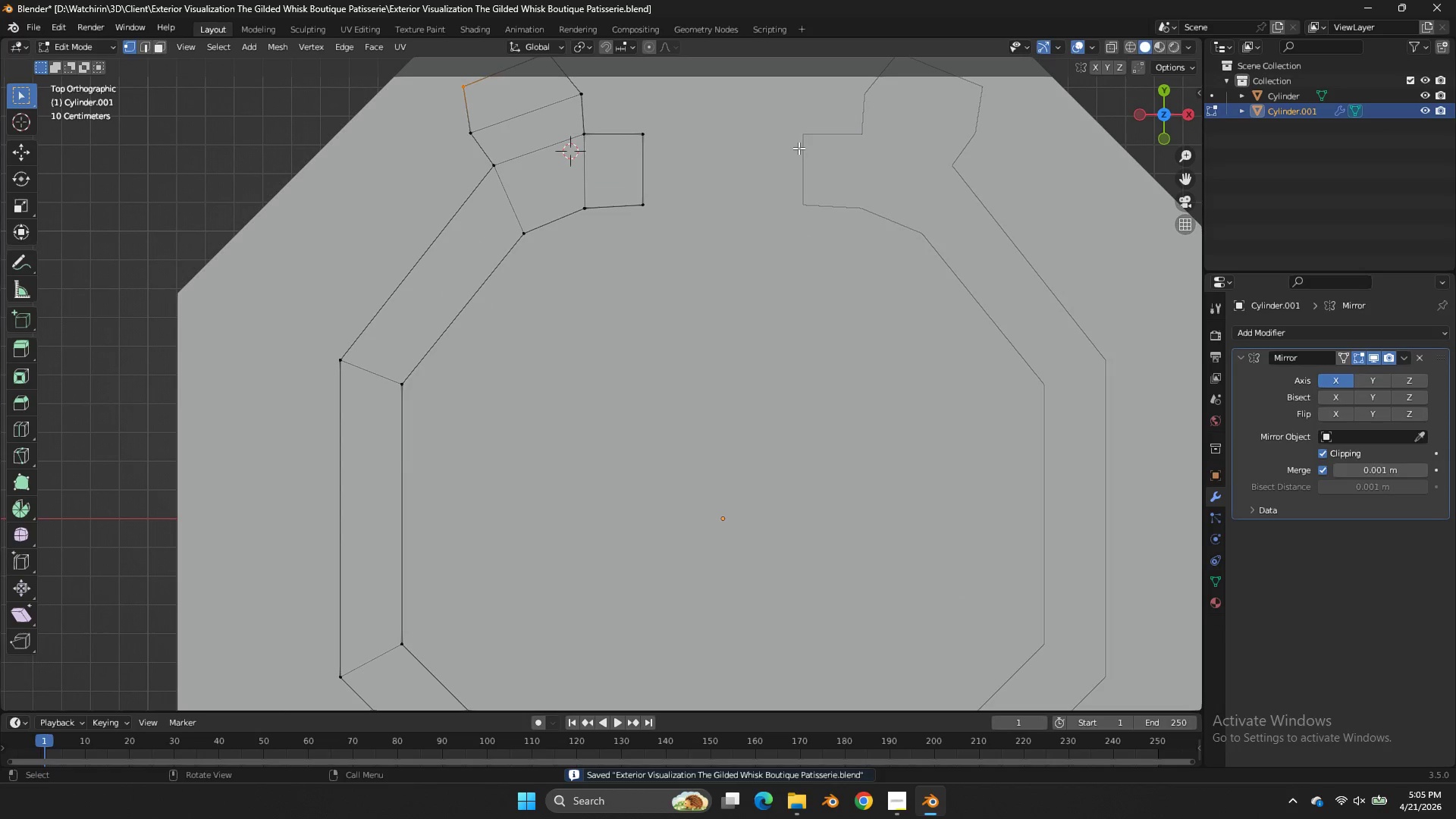 
scroll: coordinate [820, 152], scroll_direction: up, amount: 4.0
 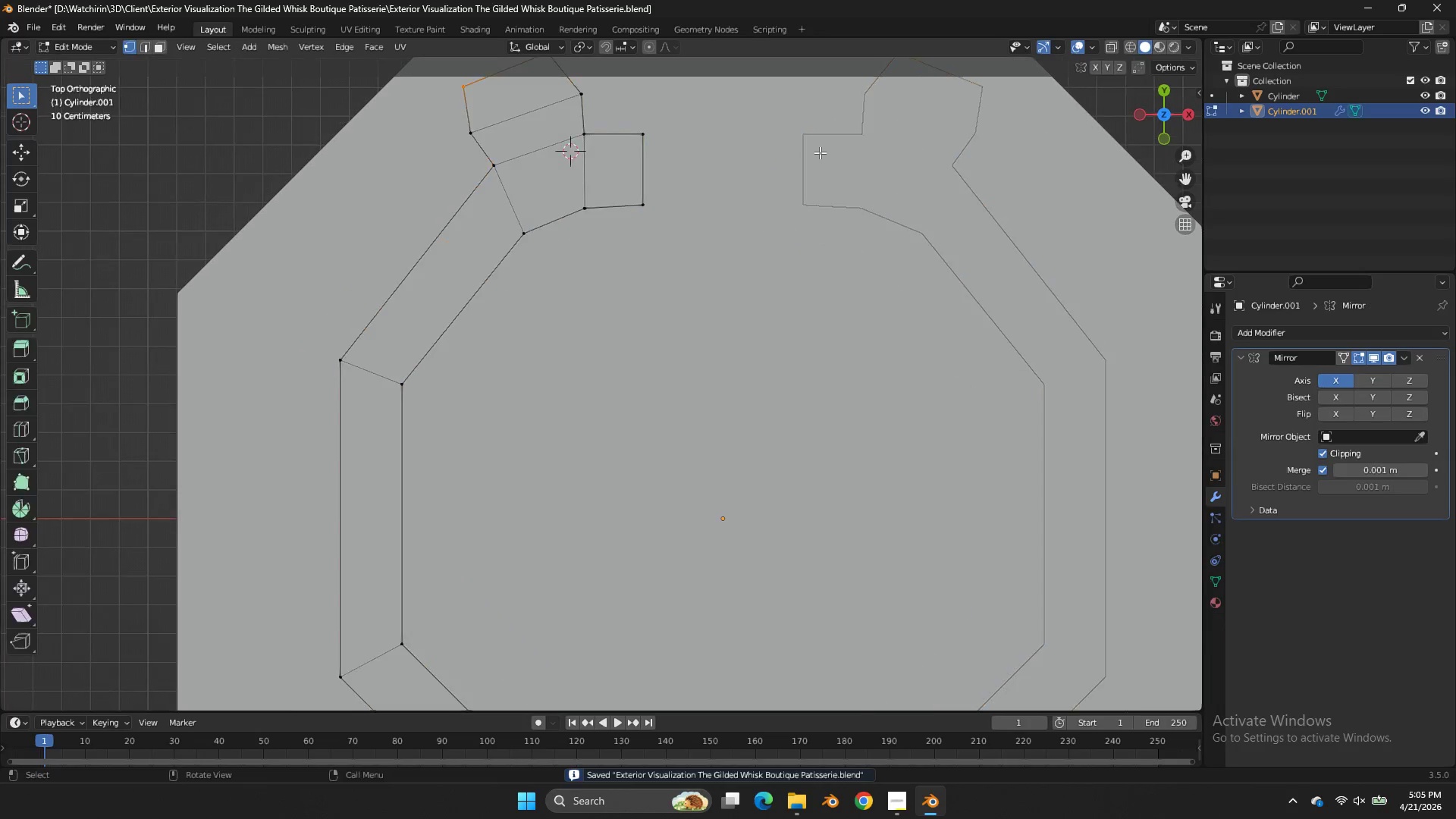 
type(zzg)
 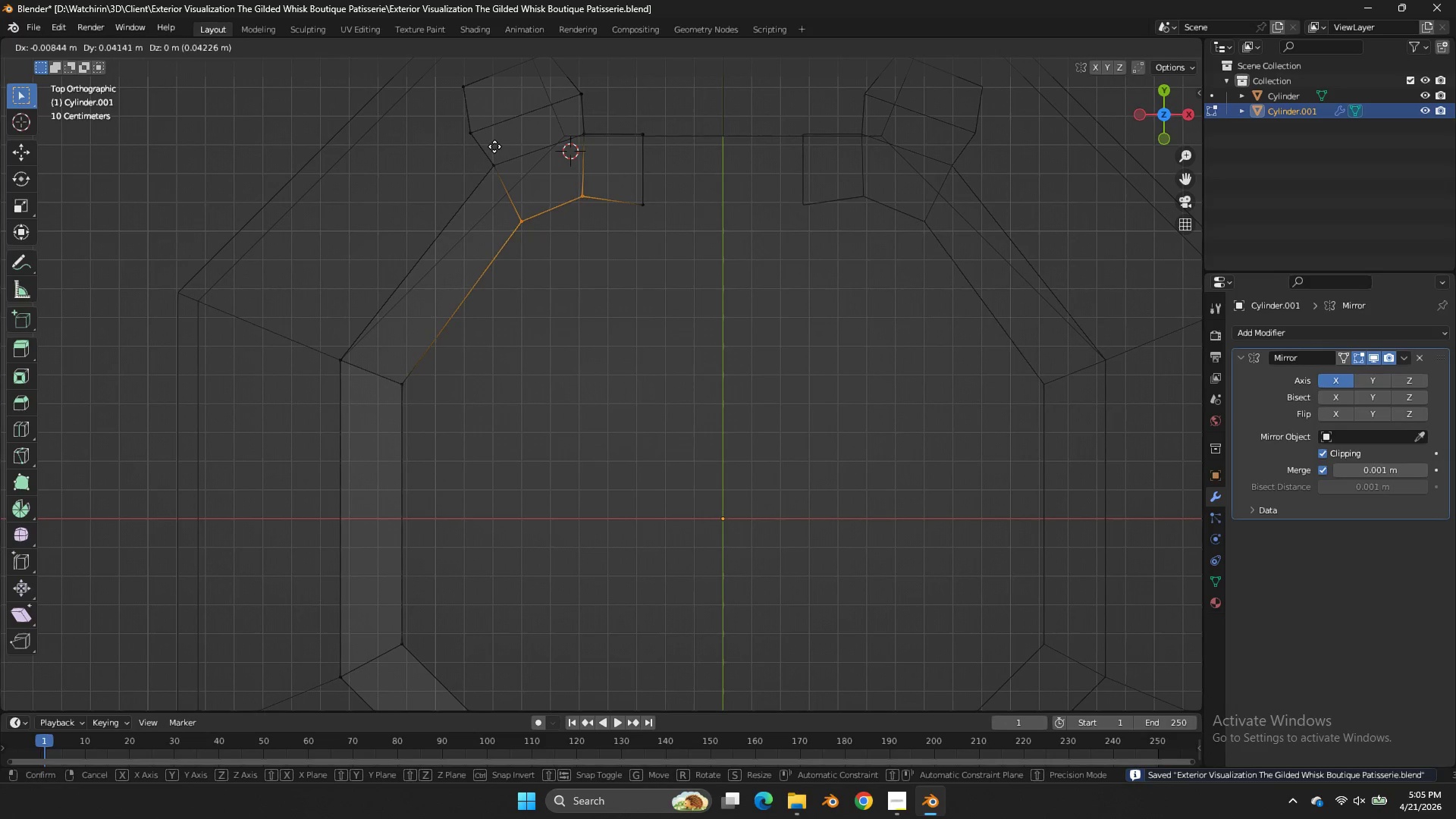 
left_click_drag(start_coordinate=[592, 196], to_coordinate=[520, 265])
 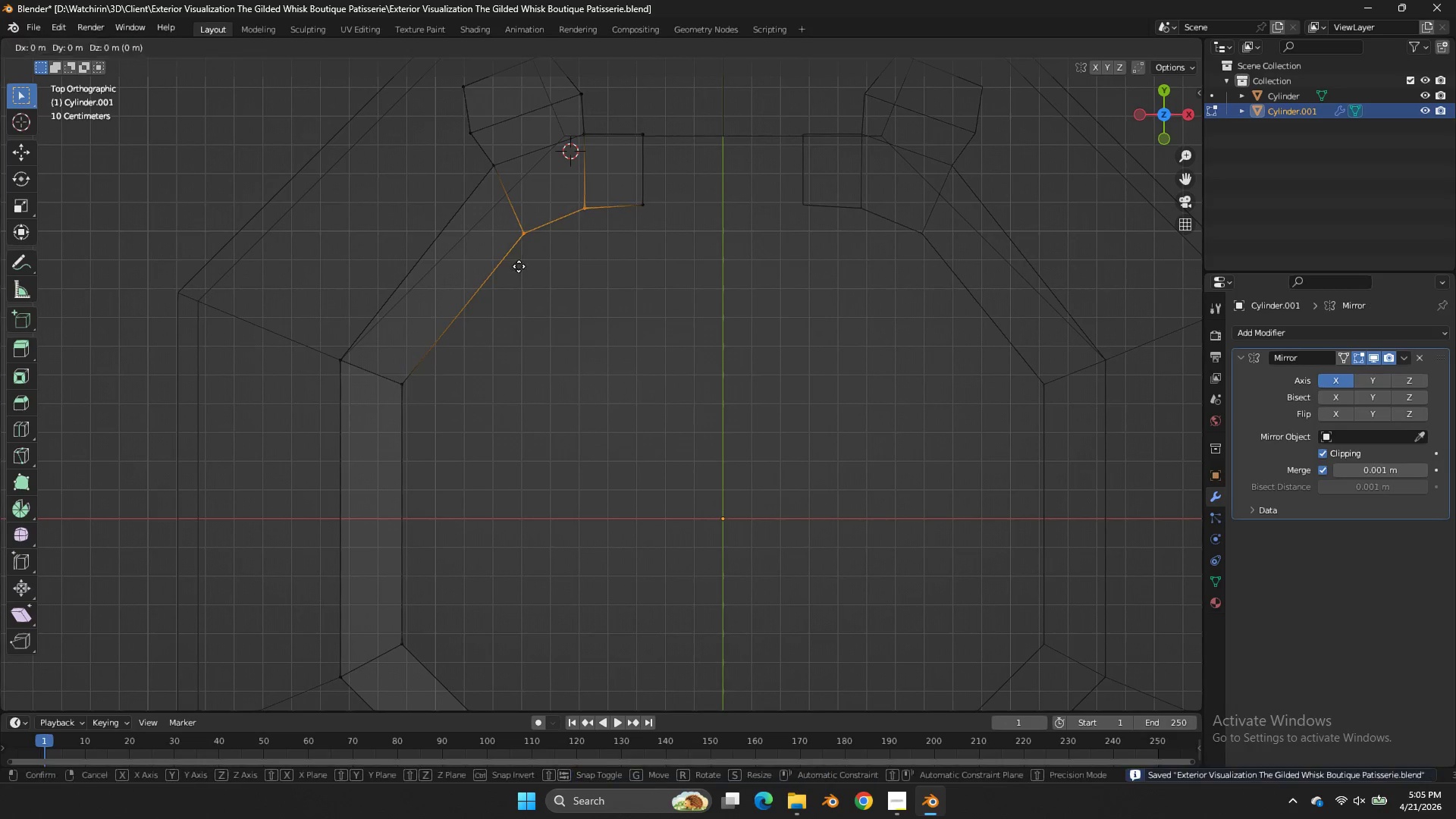 
hold_key(key=ShiftLeft, duration=0.92)
left_click([492, 146])
 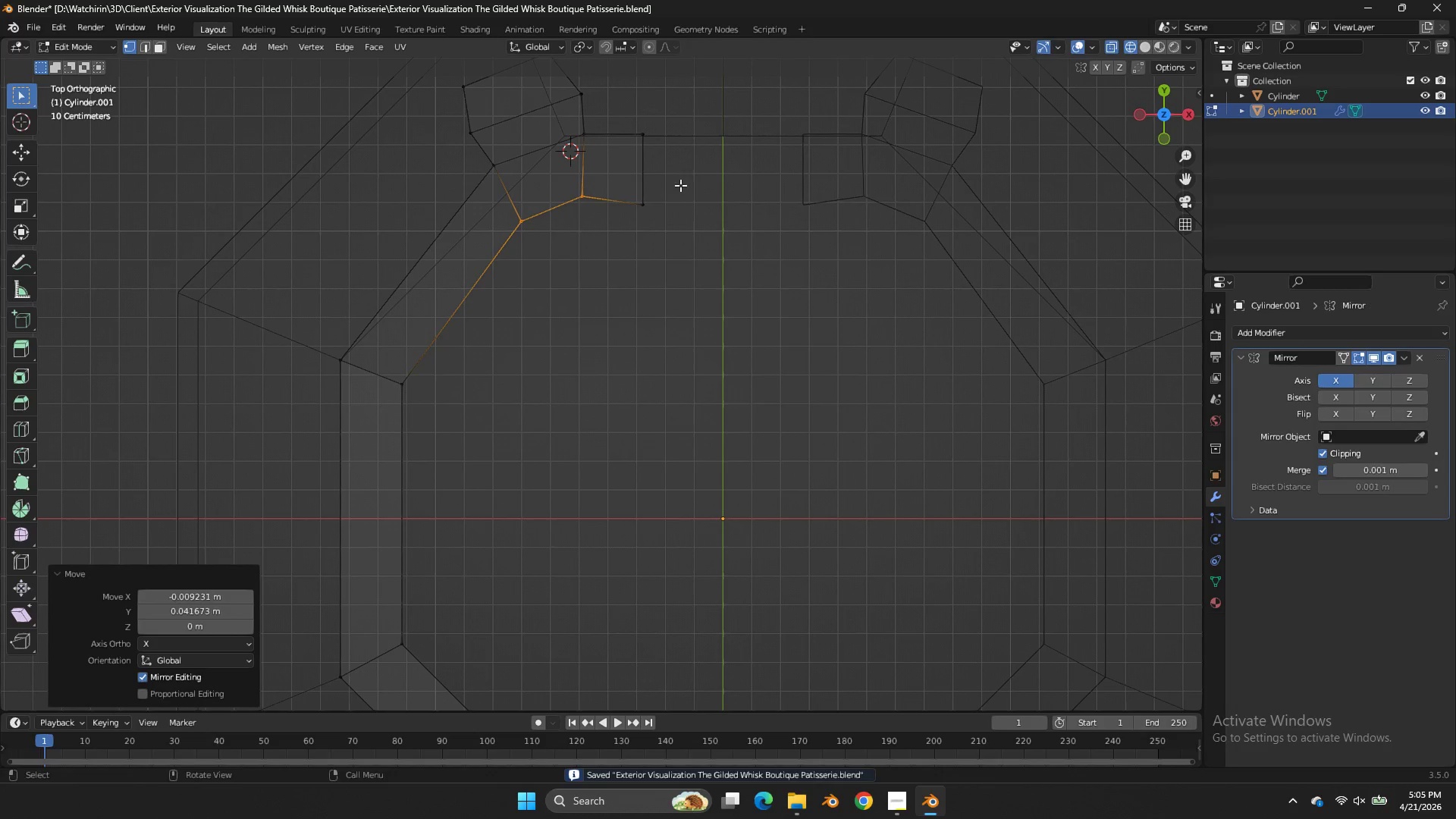 
left_click_drag(start_coordinate=[681, 184], to_coordinate=[622, 227])
 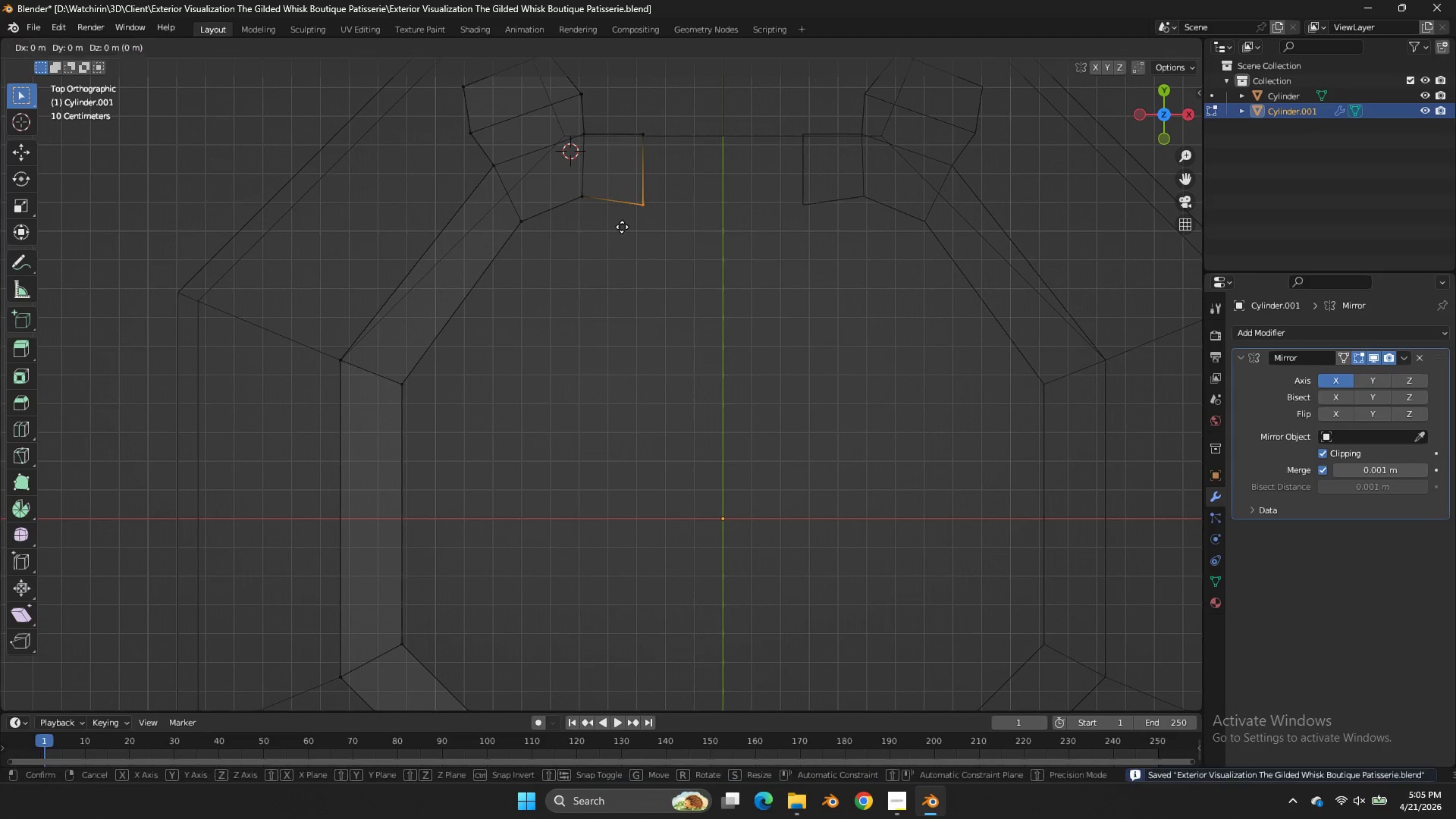 
type(gsy0)
 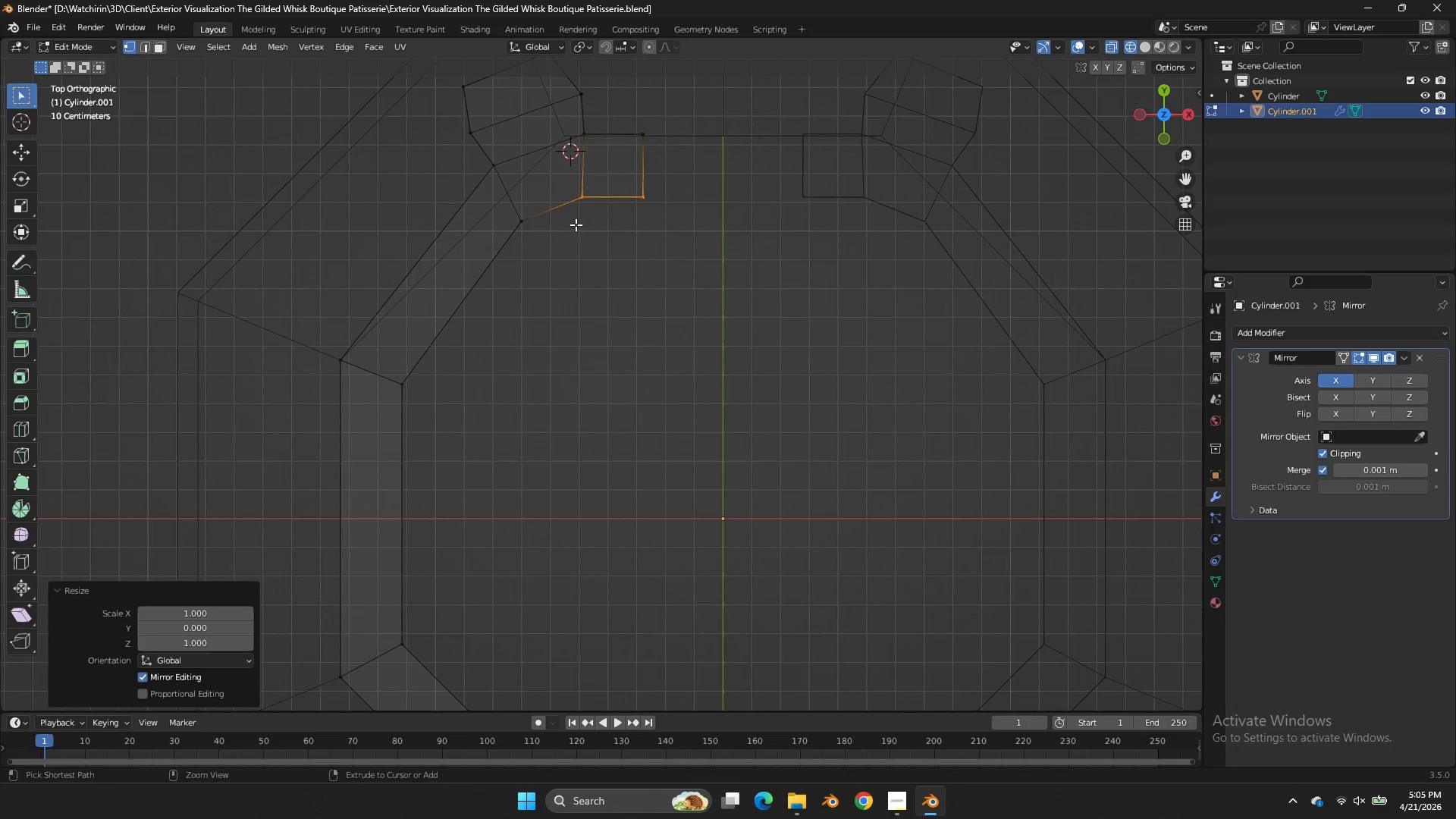 
left_click_drag(start_coordinate=[625, 158], to_coordinate=[631, 162])
 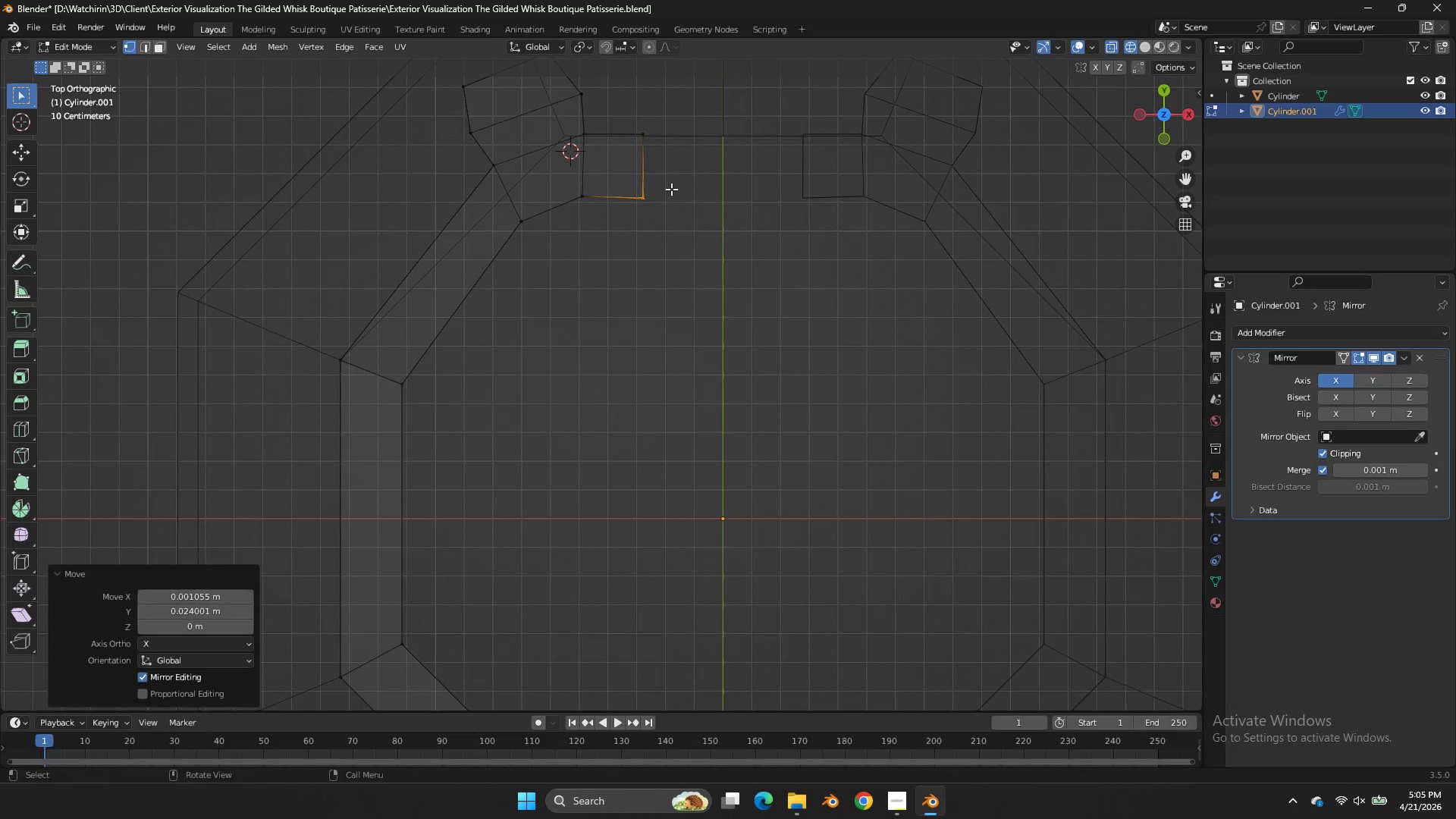 
left_click_drag(start_coordinate=[677, 182], to_coordinate=[576, 224])
 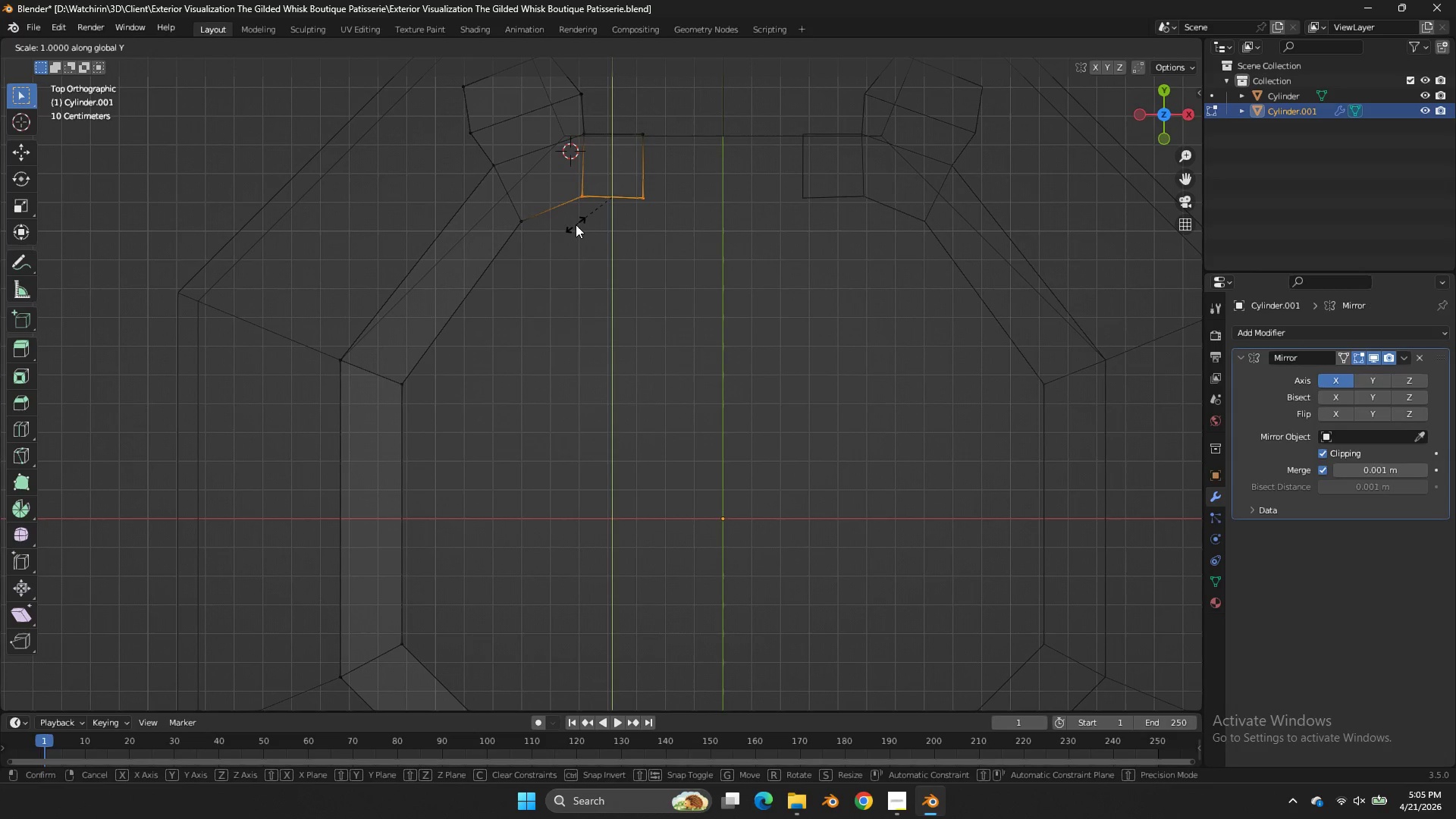 
key(Enter)
 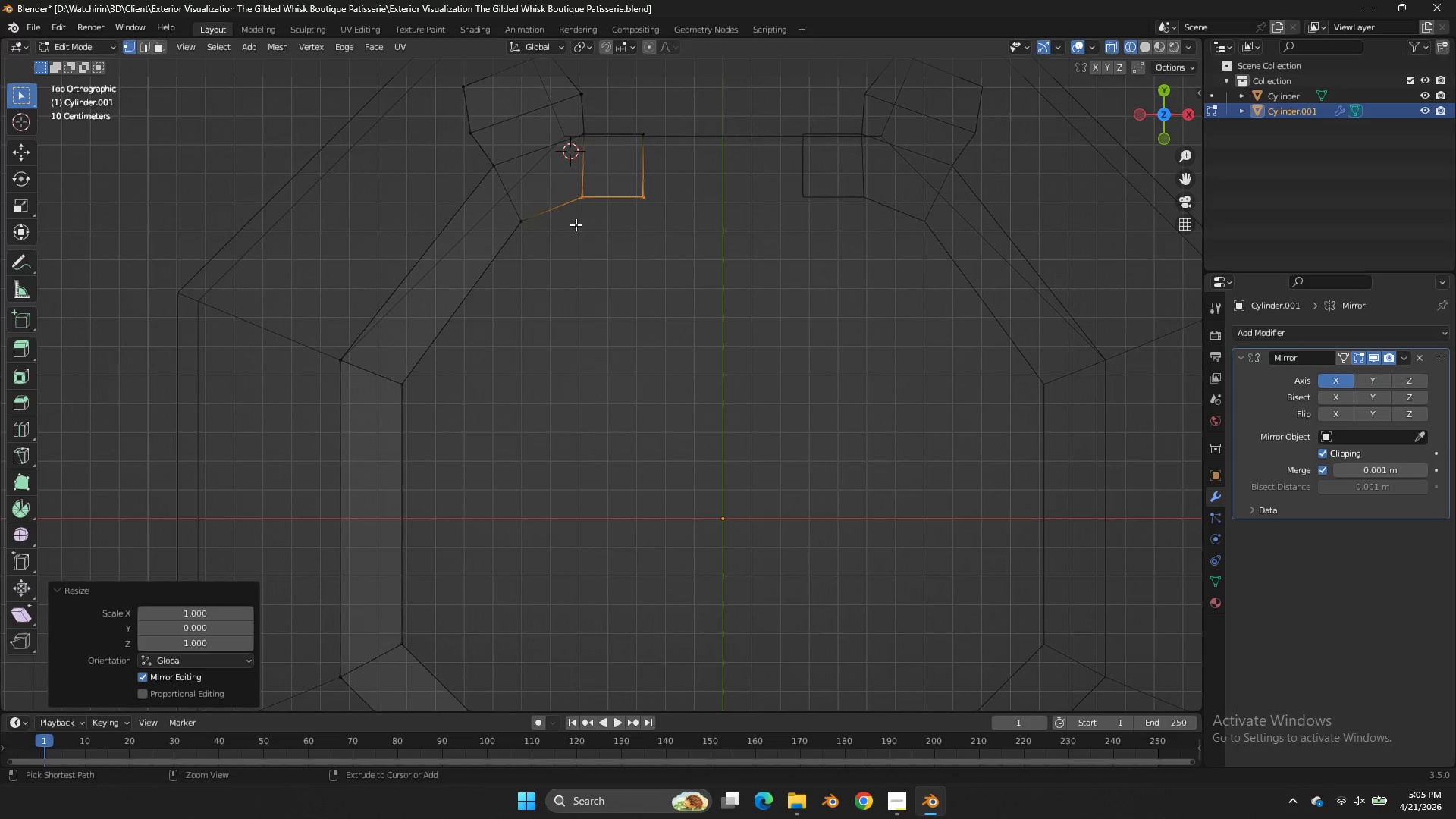 
key(Control+S)
 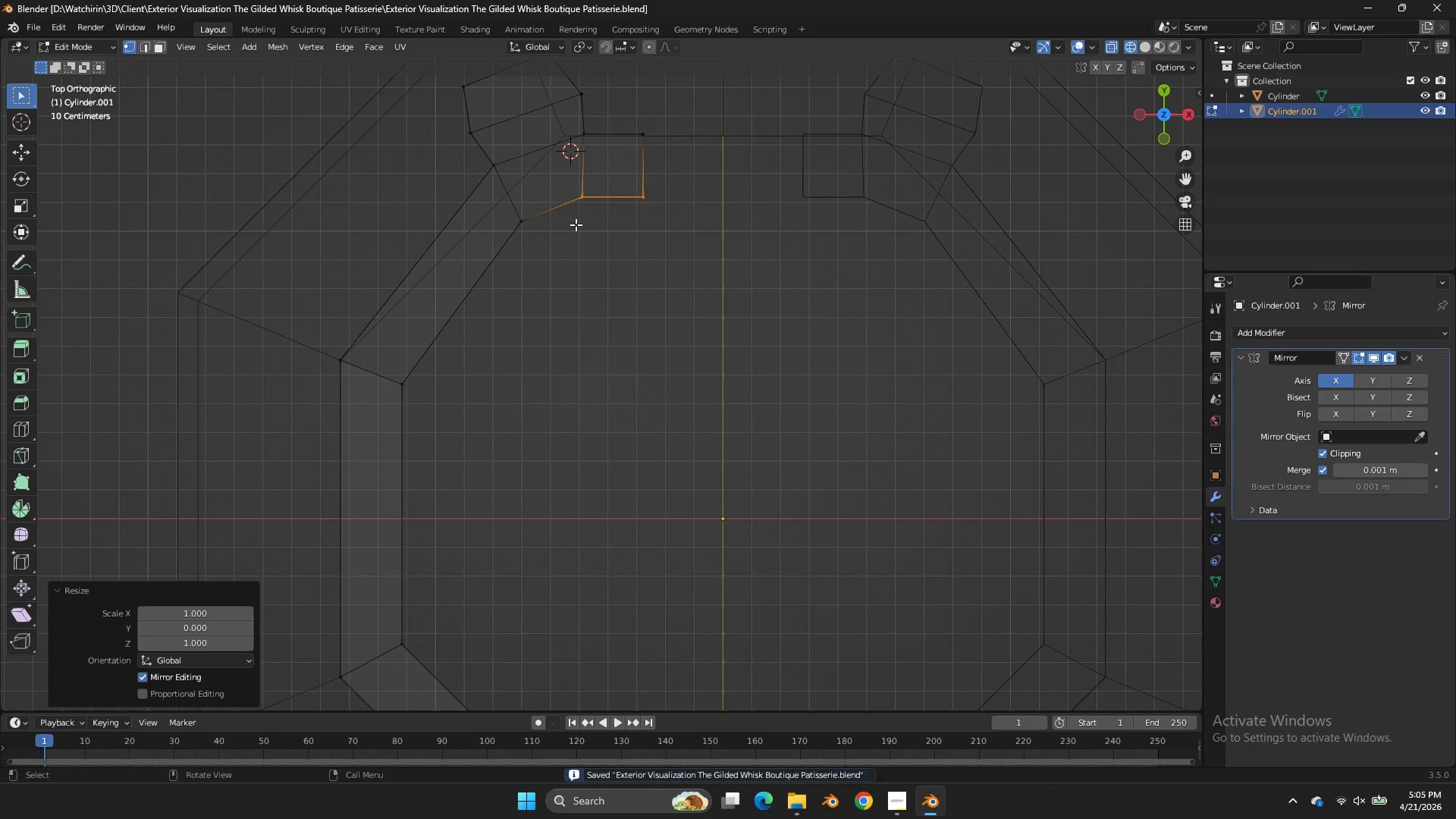 
key(Tab)
 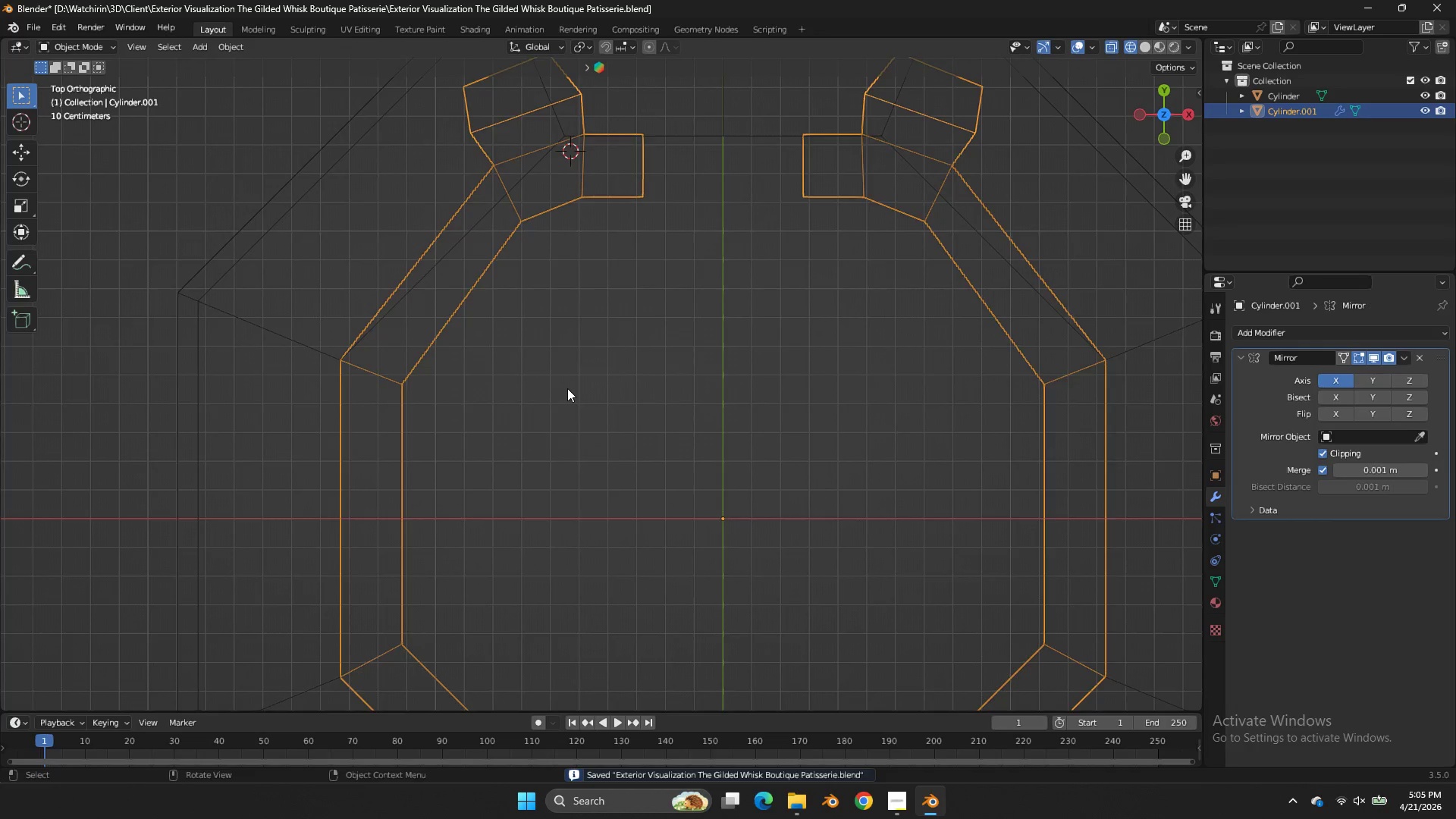 
key(Control+S)
 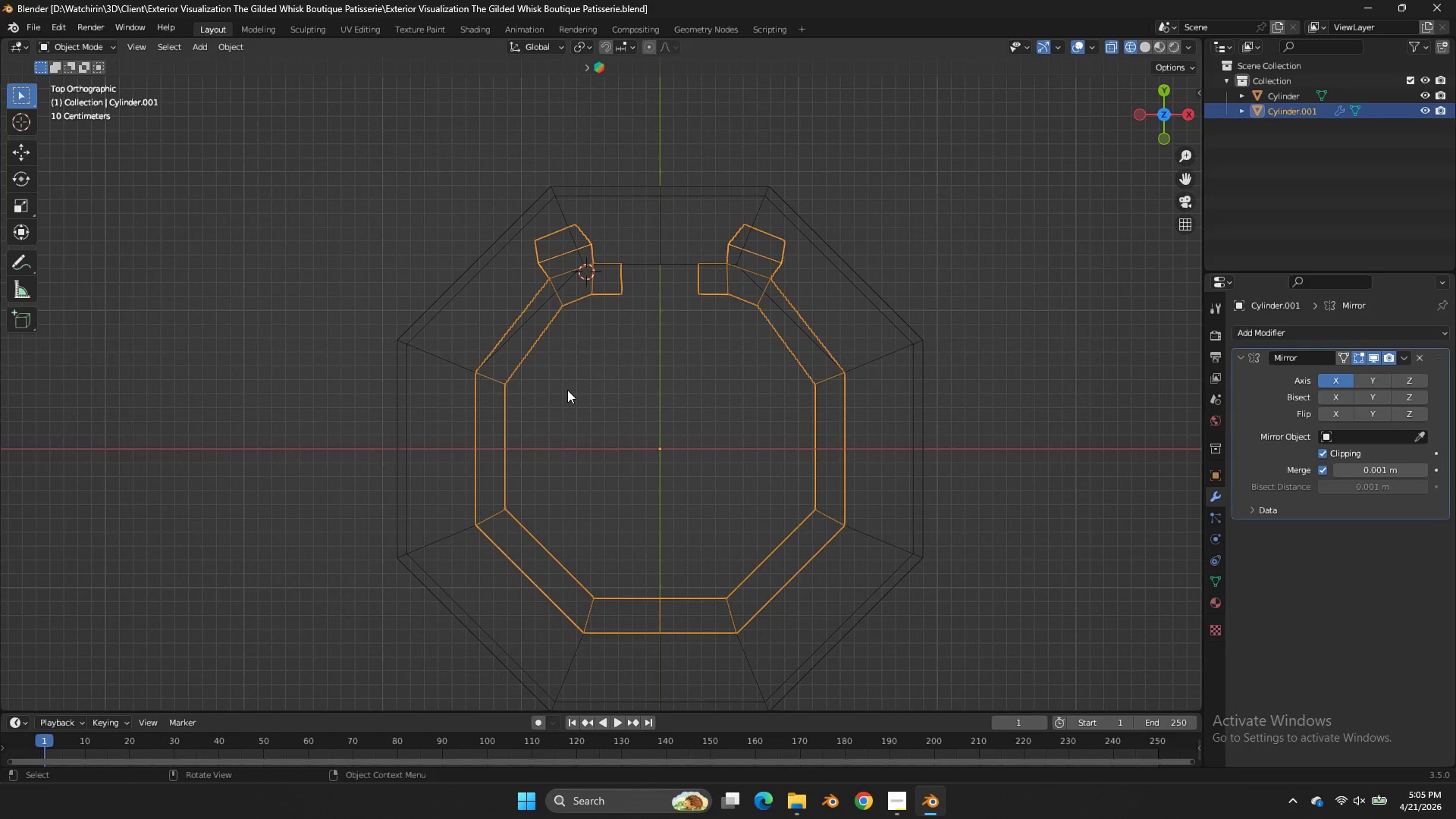 
scroll: coordinate [567, 388], scroll_direction: down, amount: 4.0
 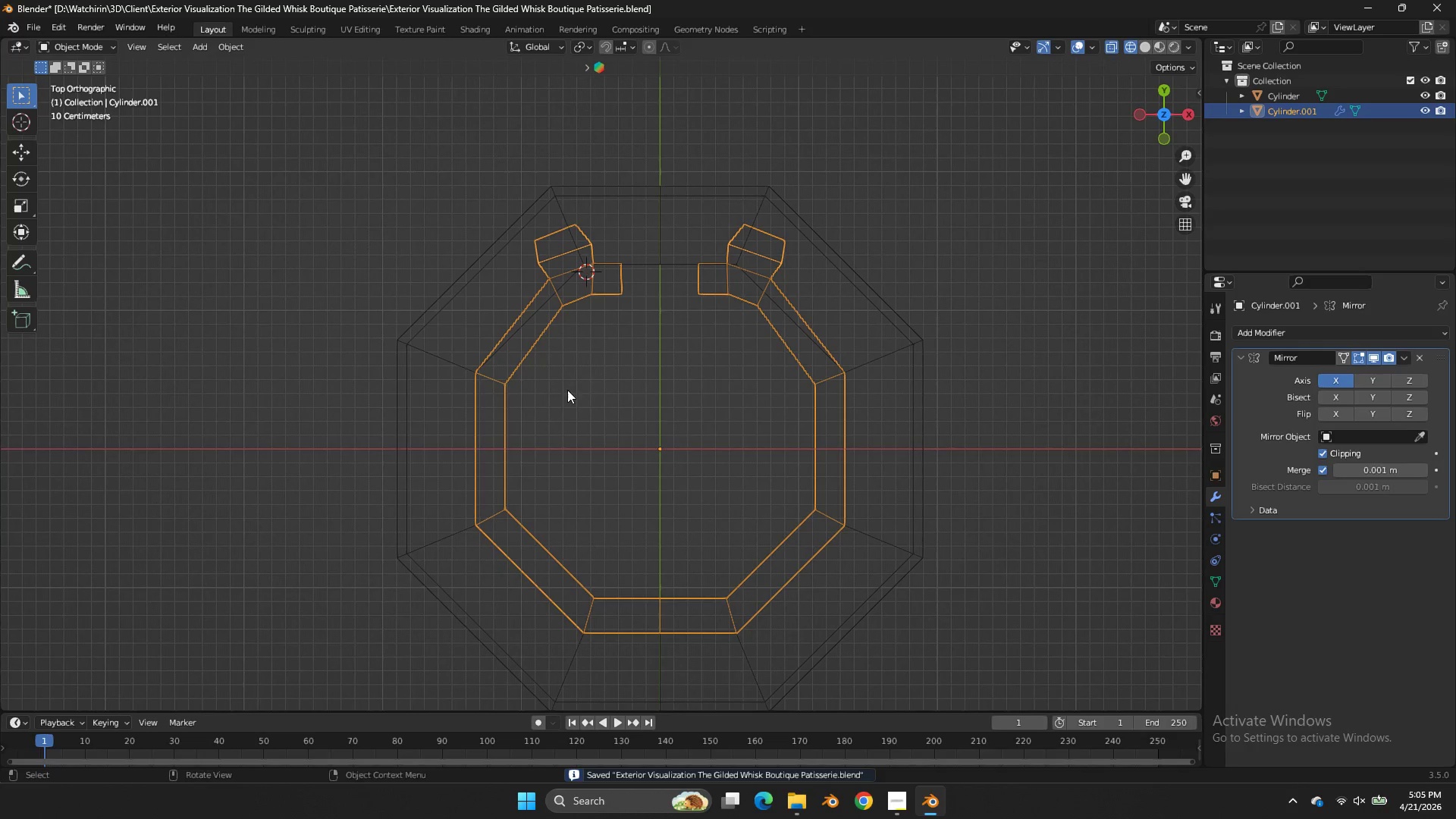 
wait(10.81)
 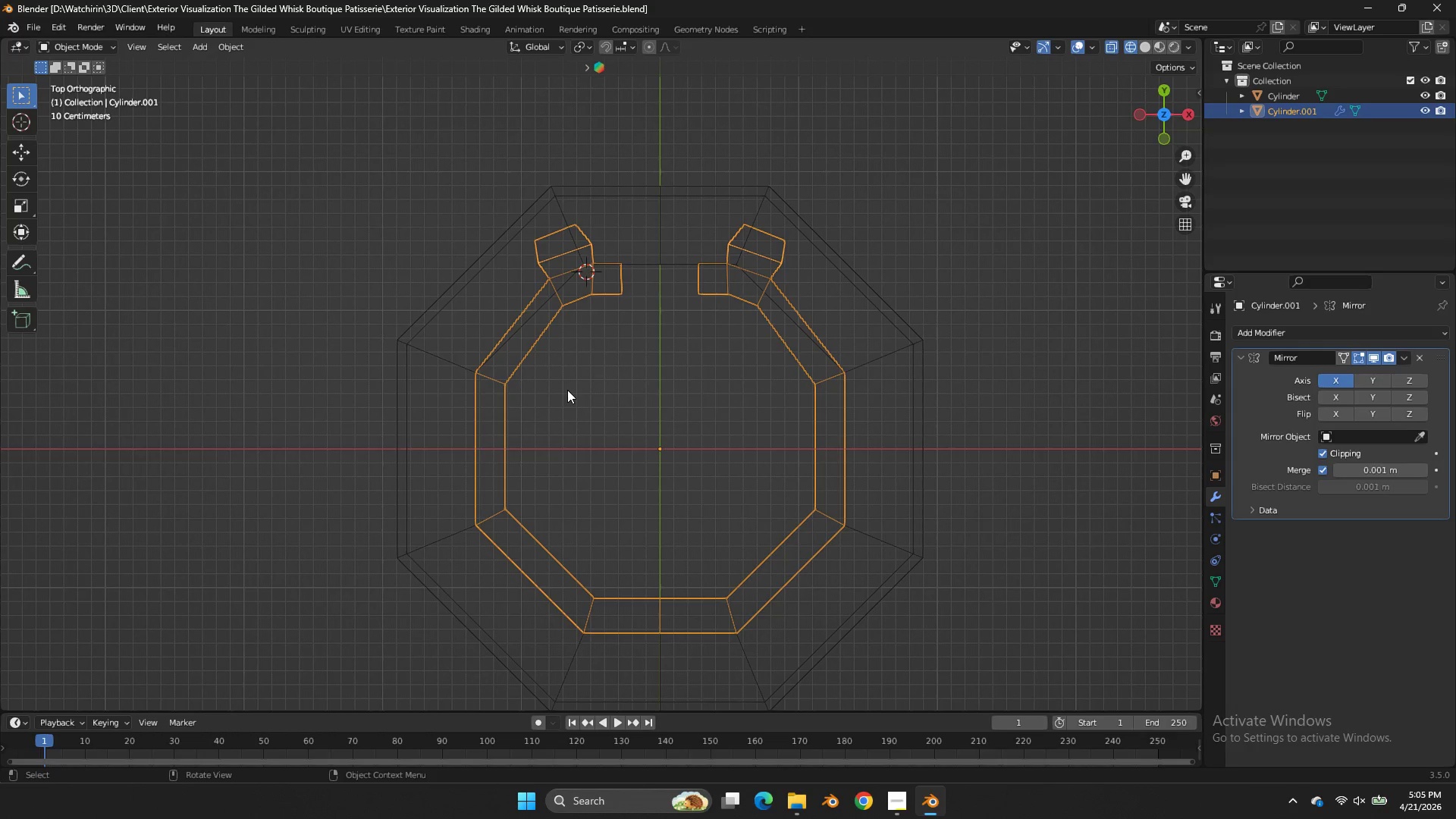 
key(Tab)
key(Tab)
key(Tab)
type(zgx)
 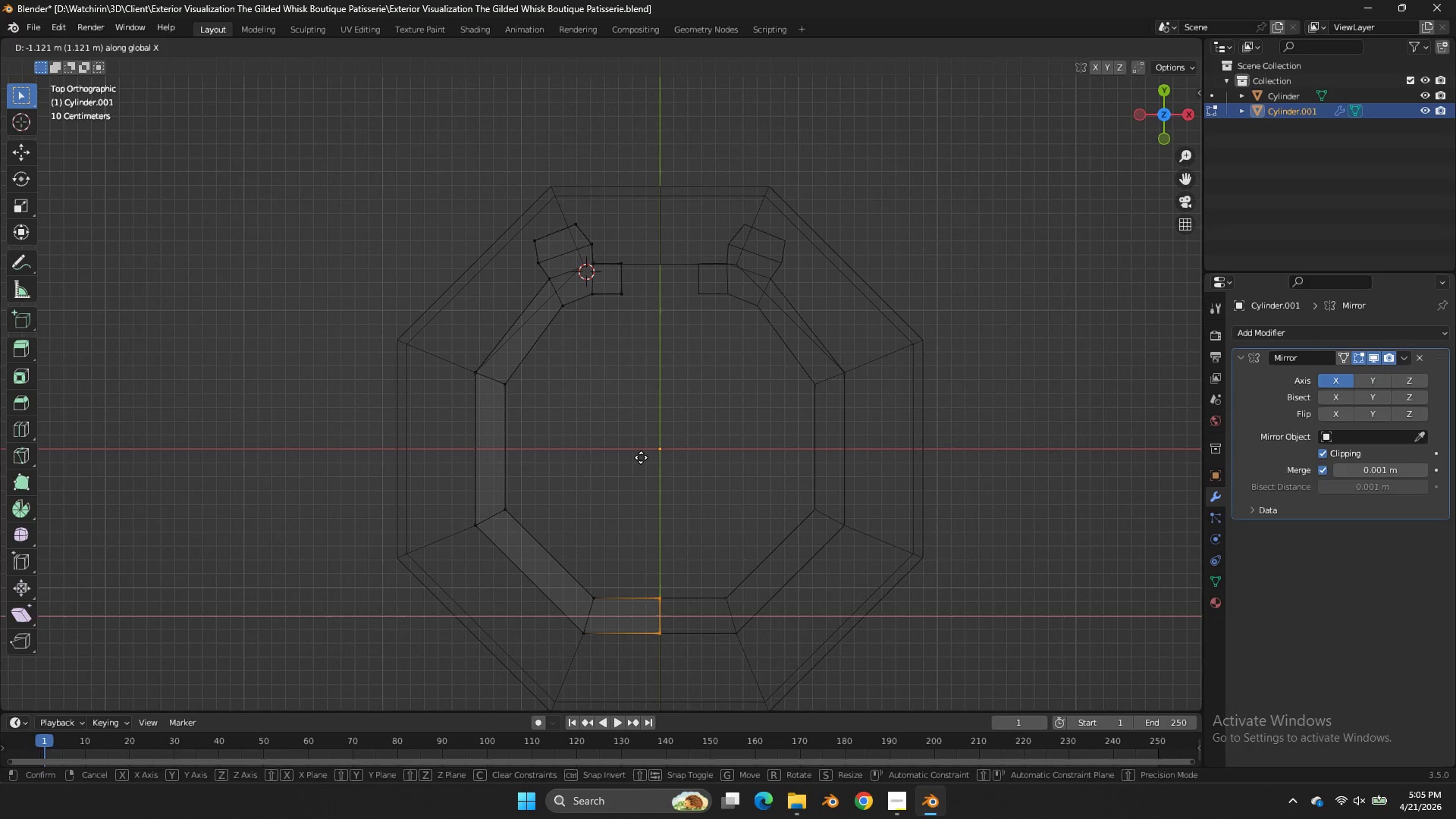 
left_click_drag(start_coordinate=[674, 564], to_coordinate=[639, 672])
 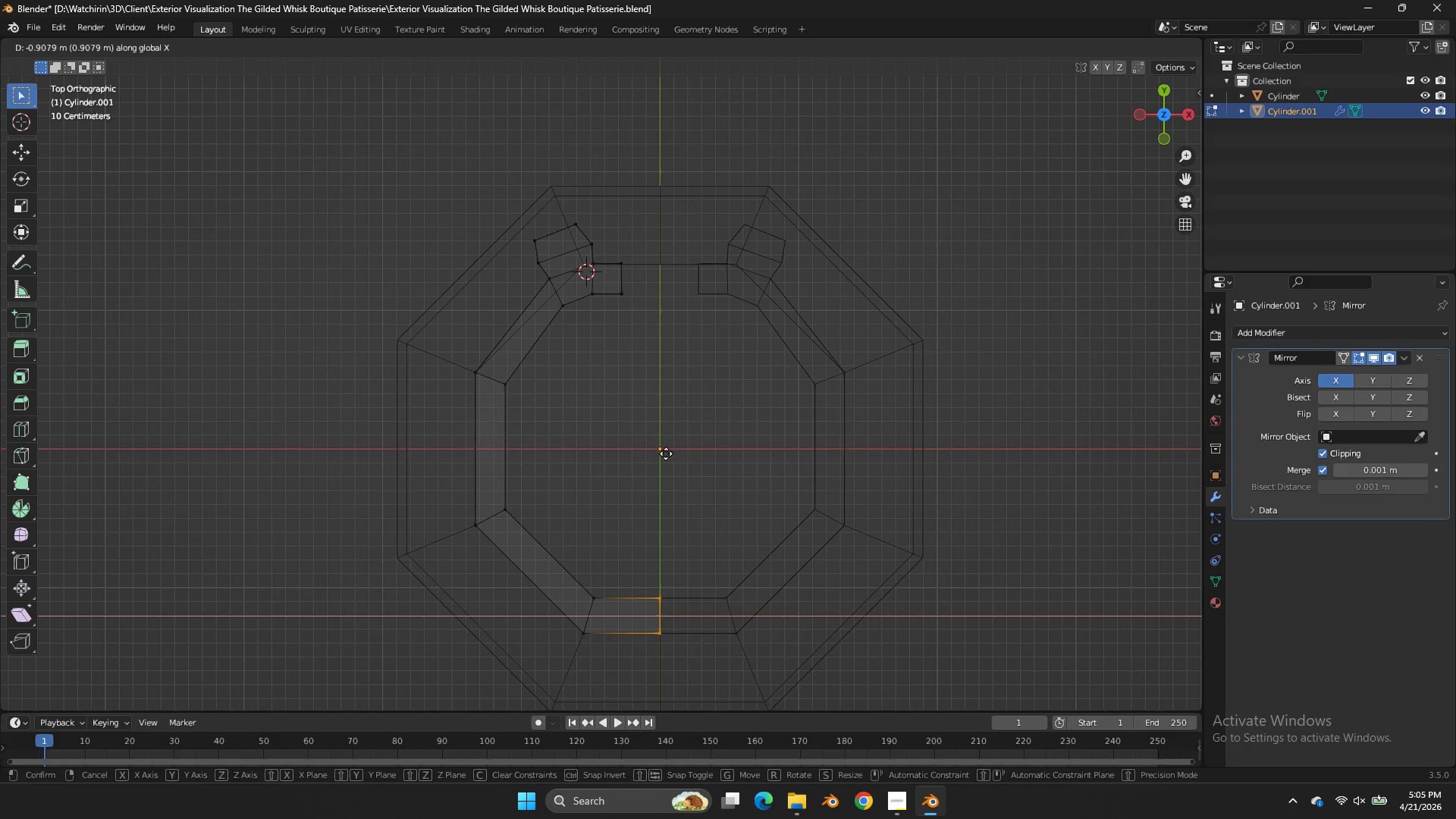 
left_click([639, 457])
 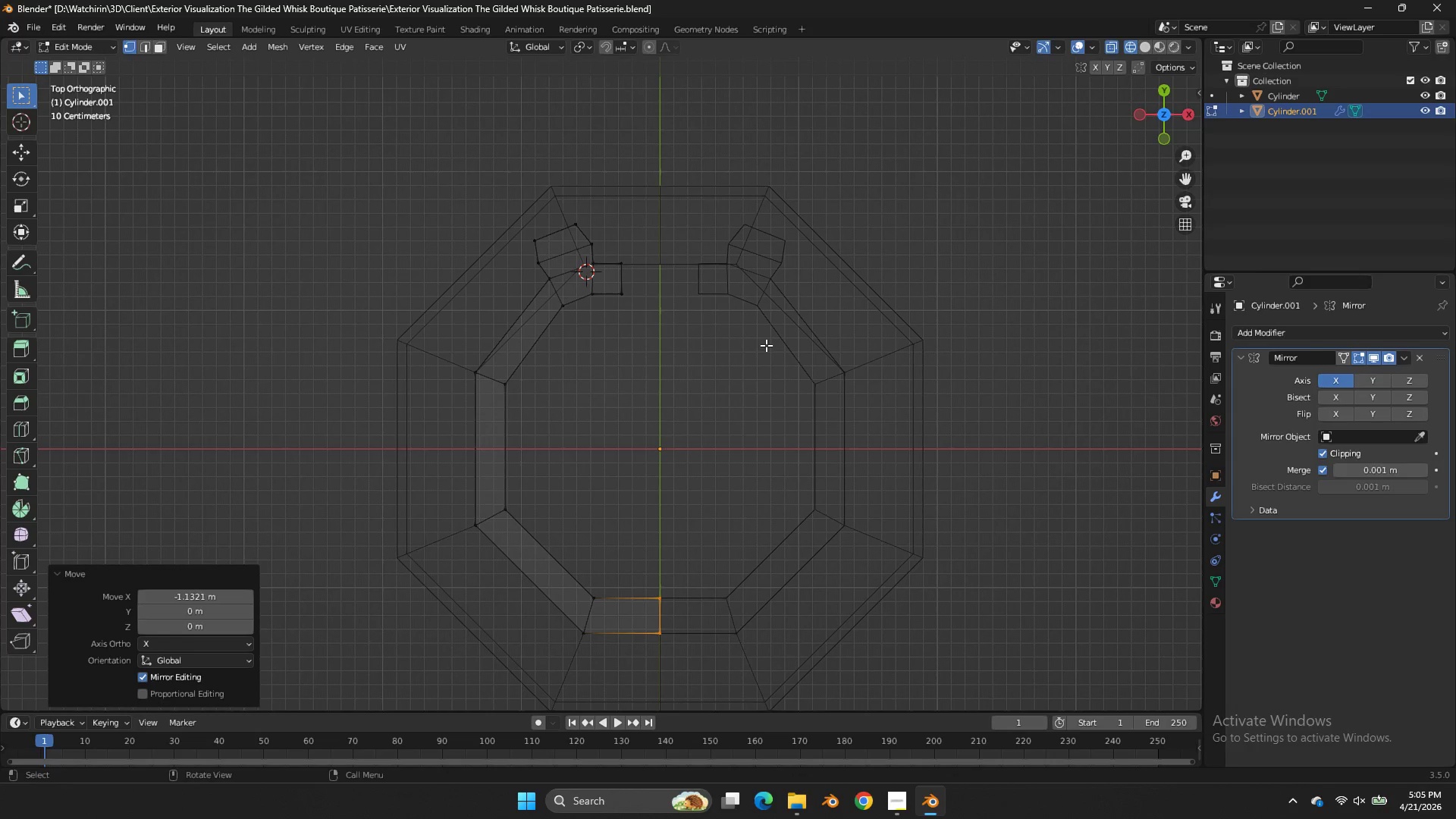 
key(Control+S)
 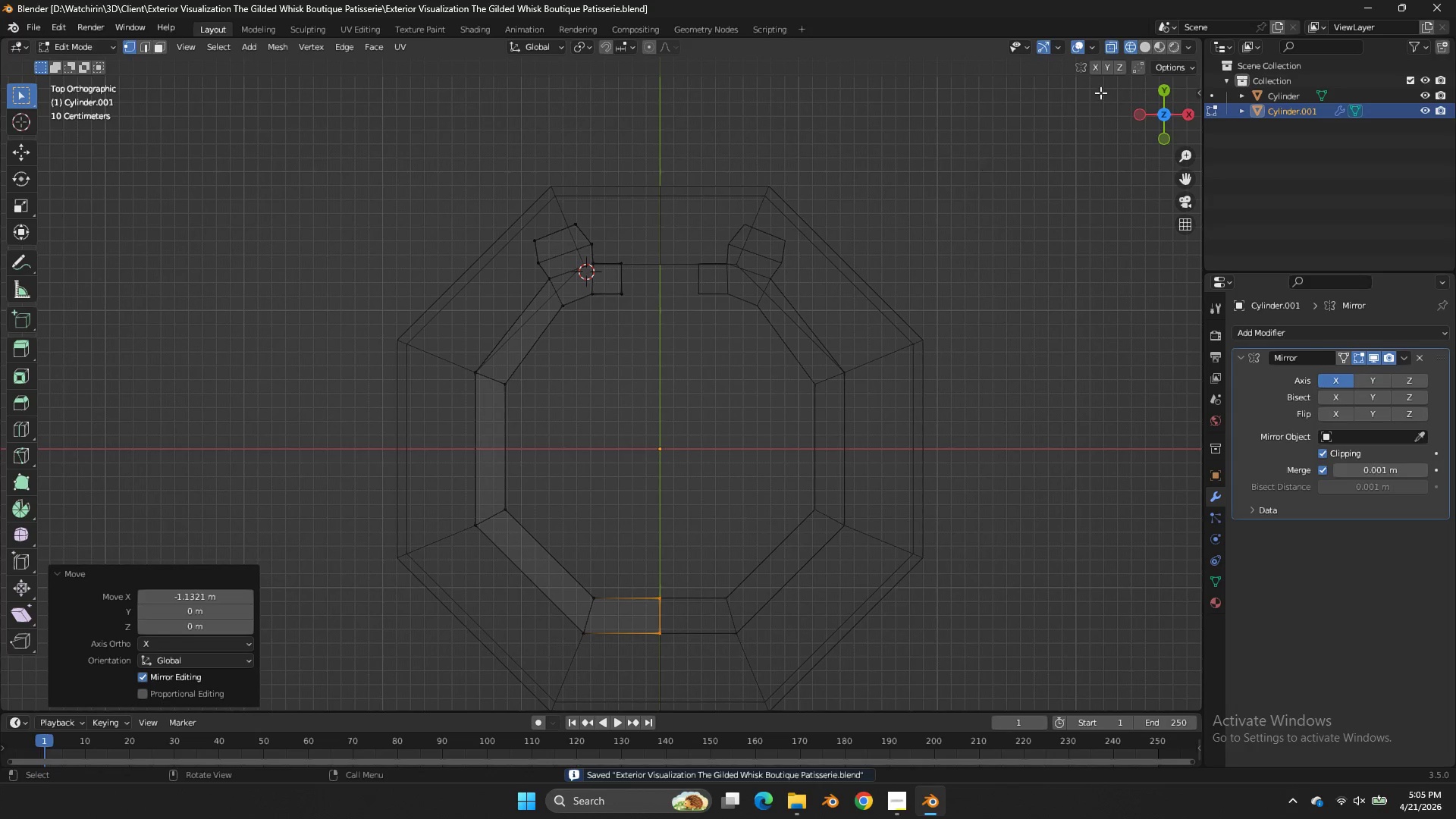 
key(Tab)
 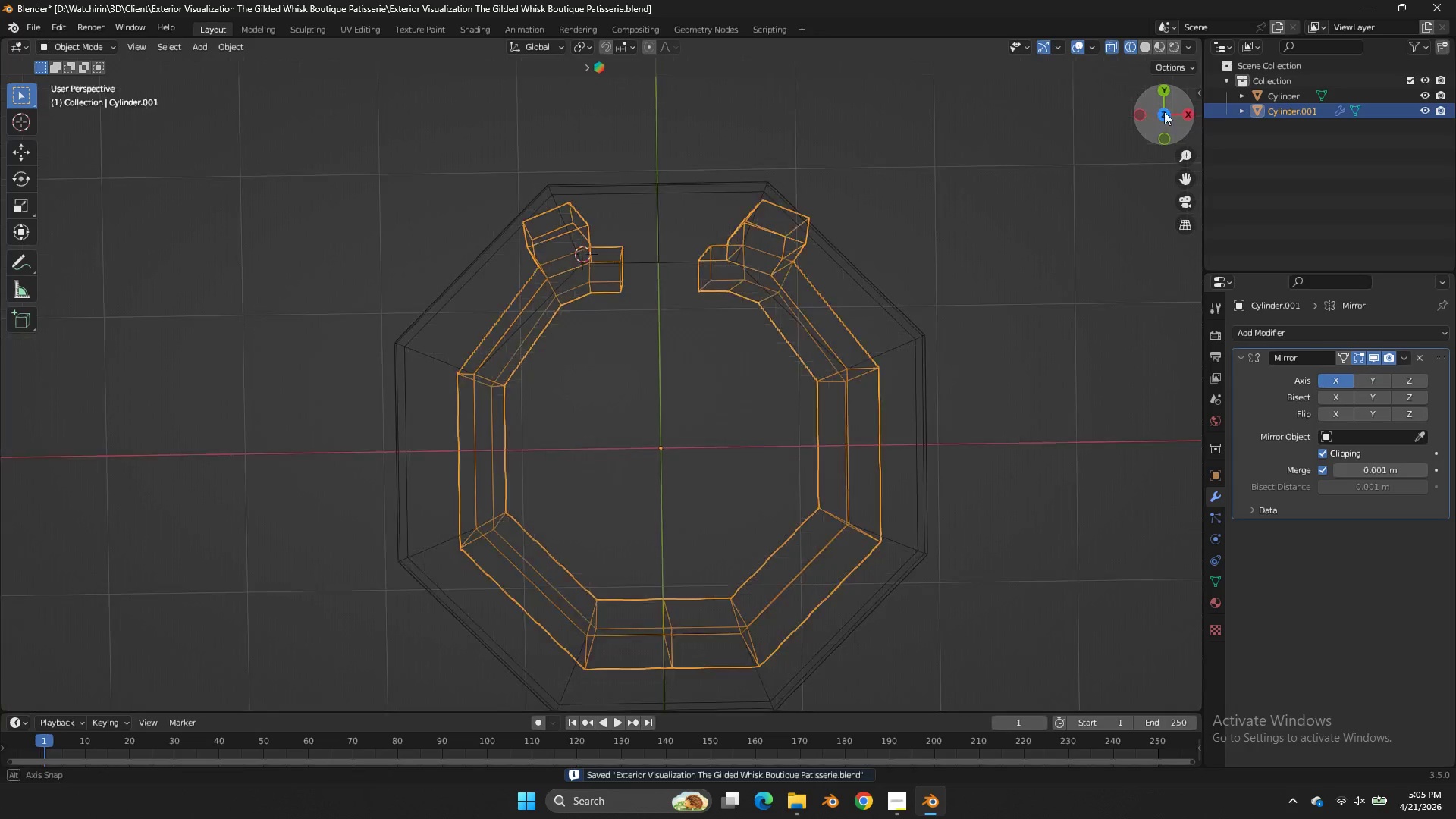 
left_click_drag(start_coordinate=[1156, 109], to_coordinate=[211, 620])
 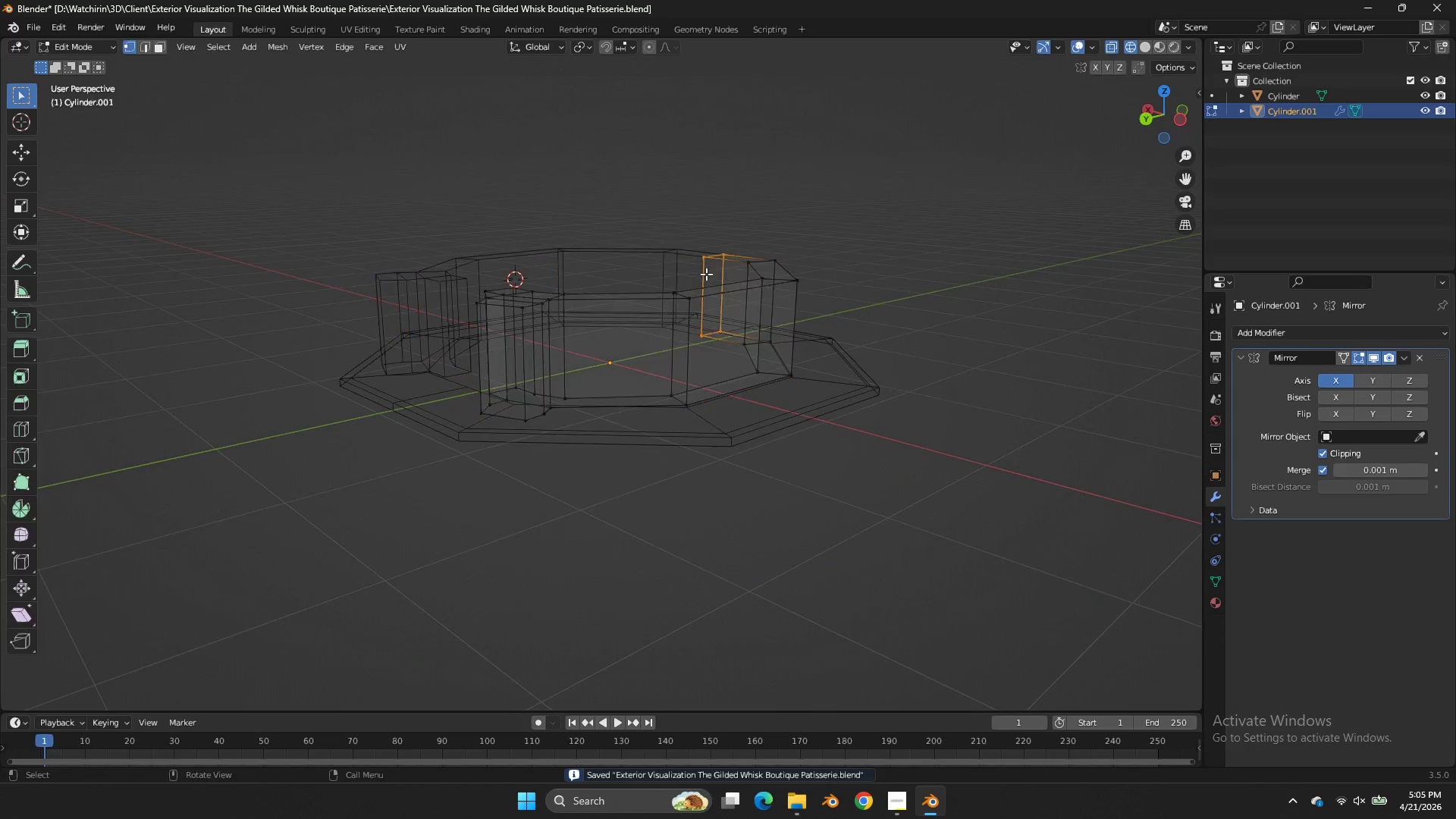 
key(Tab)
 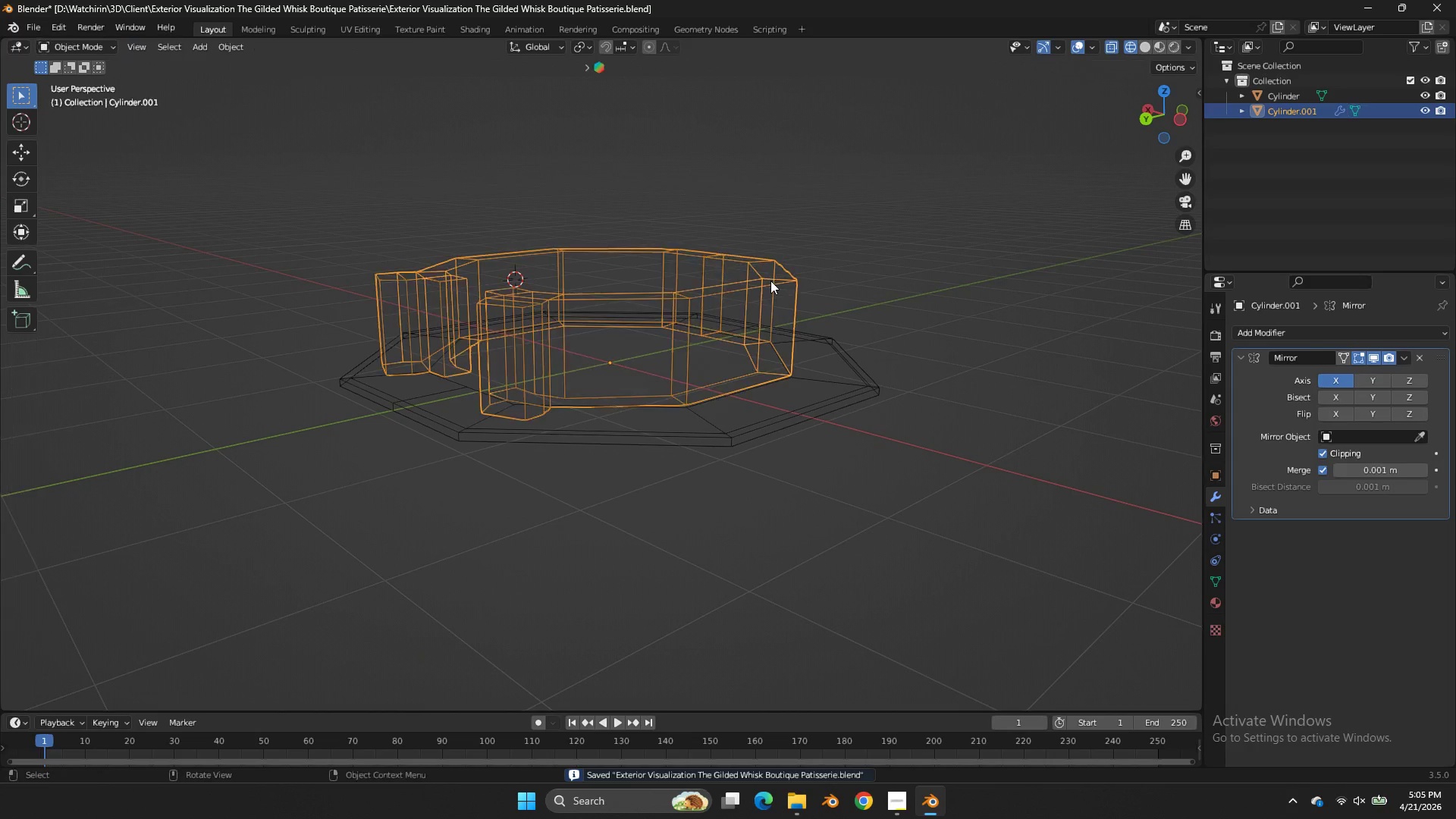 
key(Tab)
 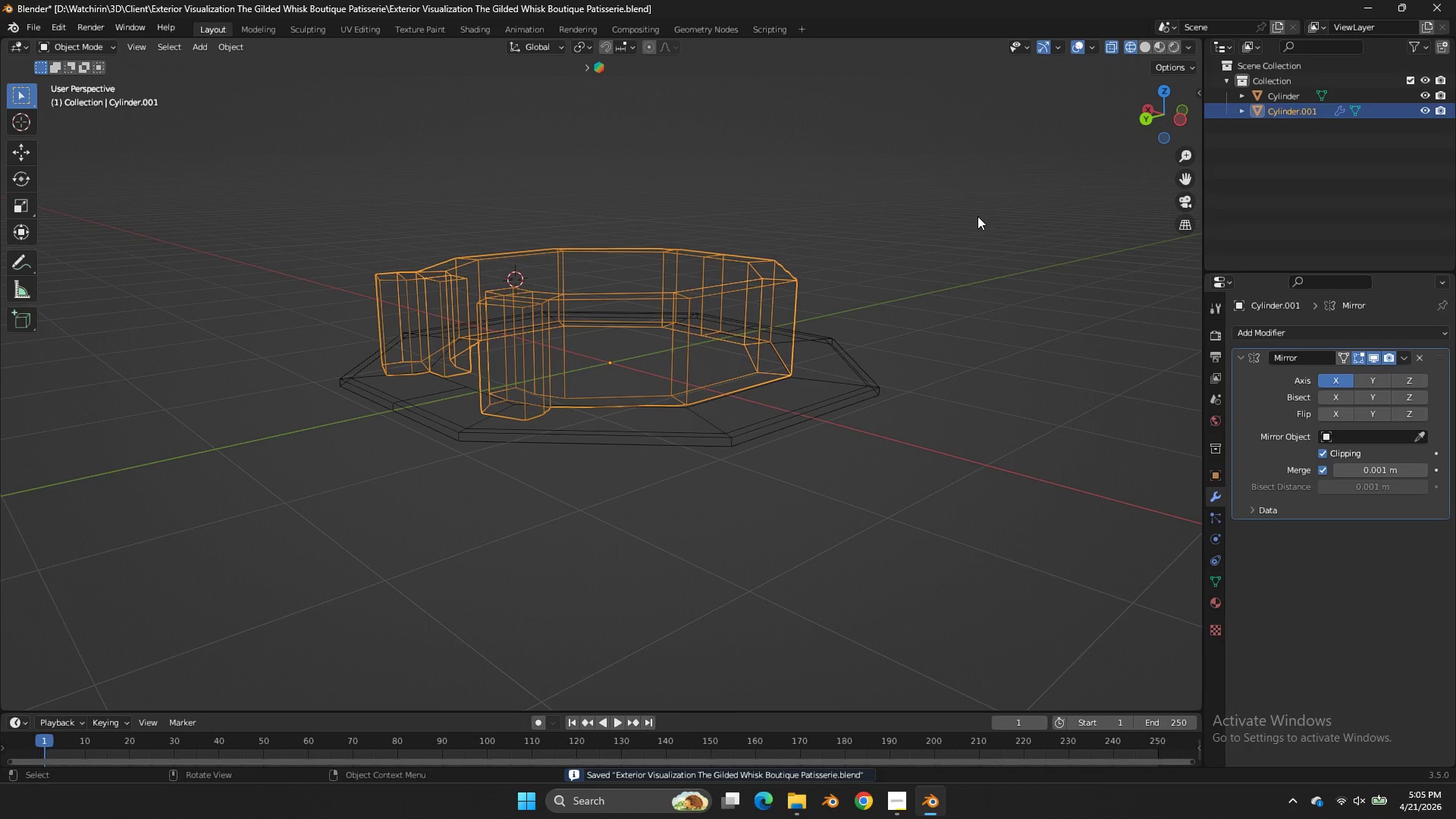 
key(Z)
 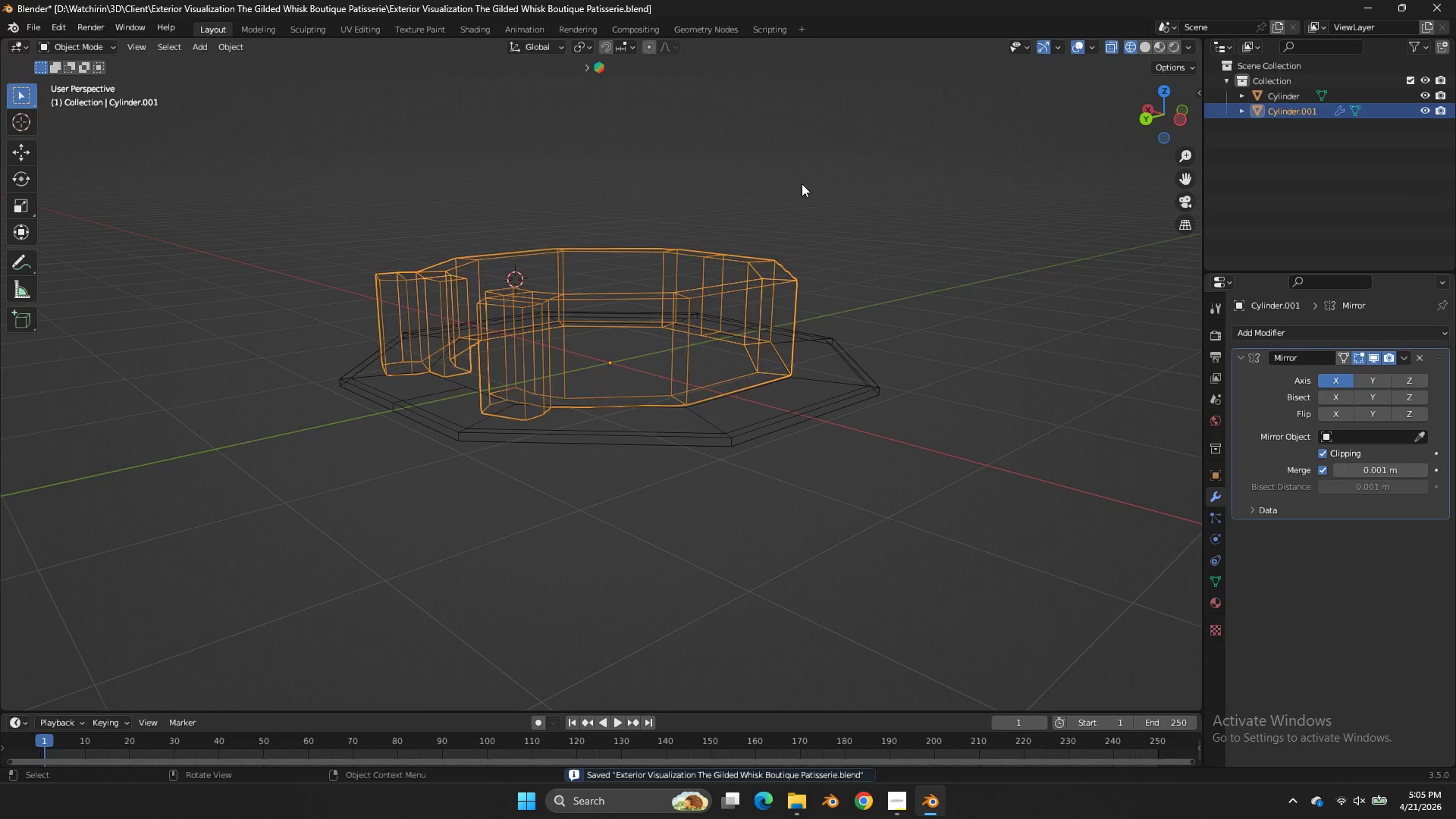 
key(Tab)
 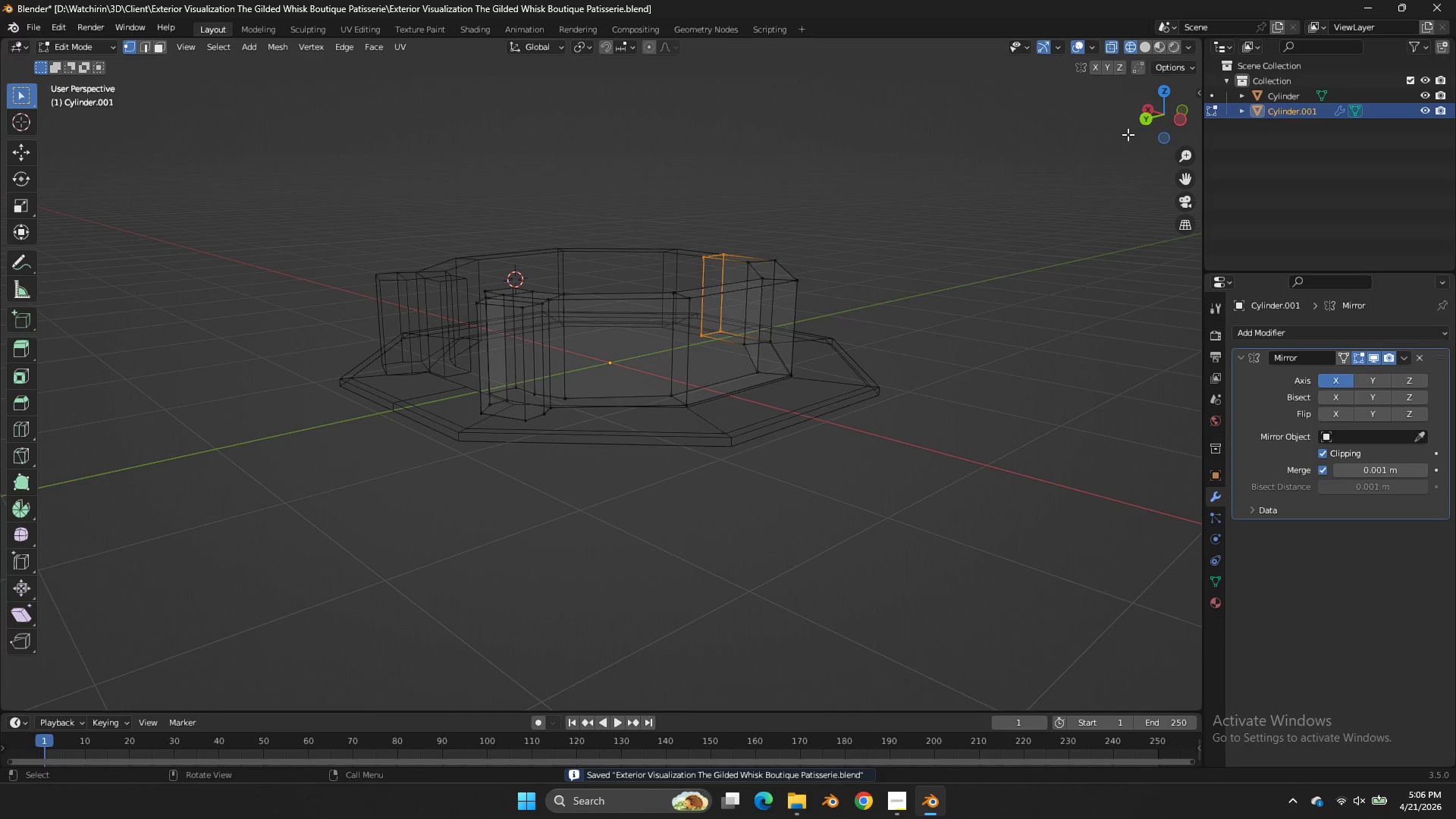 
left_click([1148, 125])
 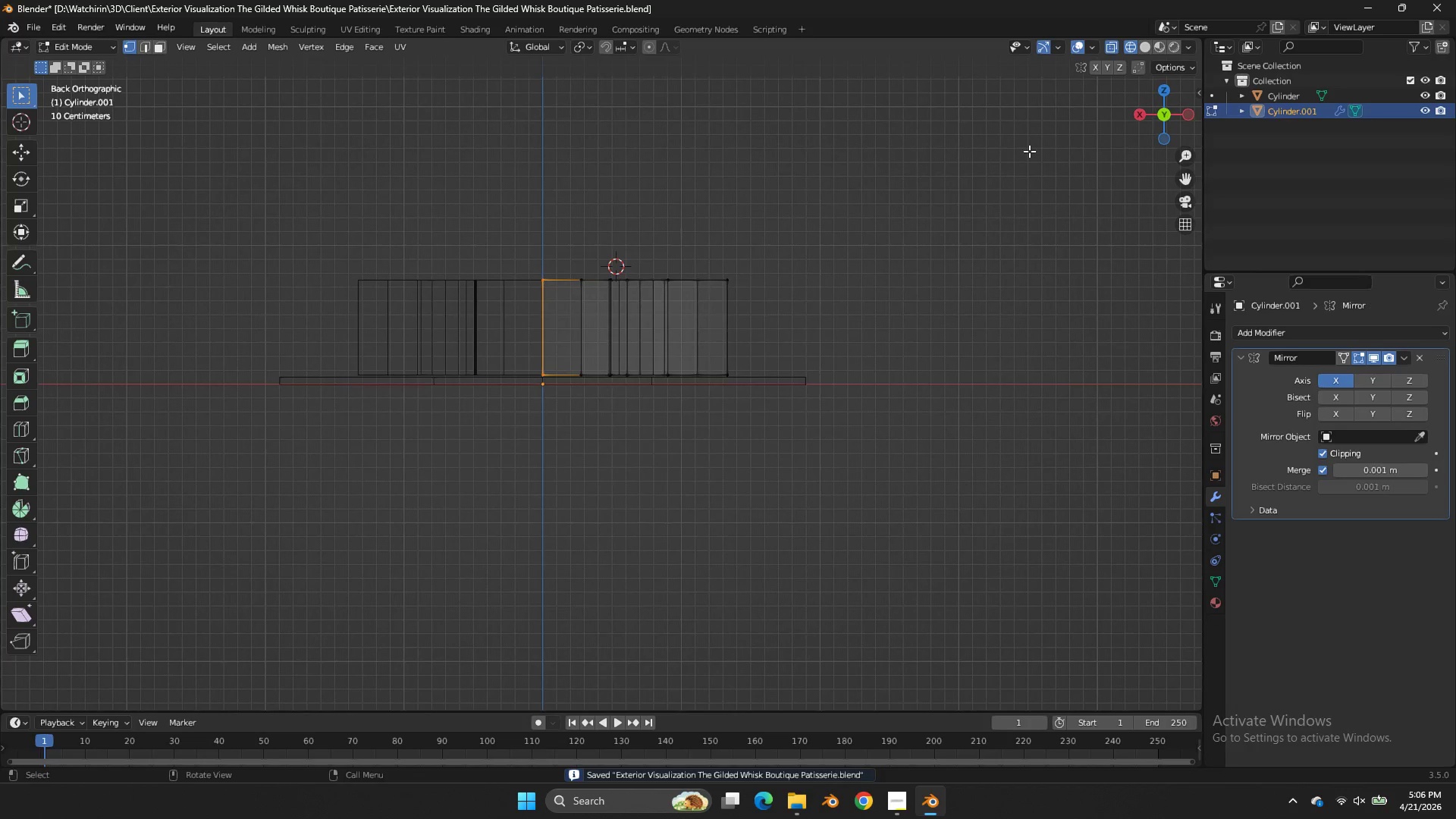 
type(zzgz)
 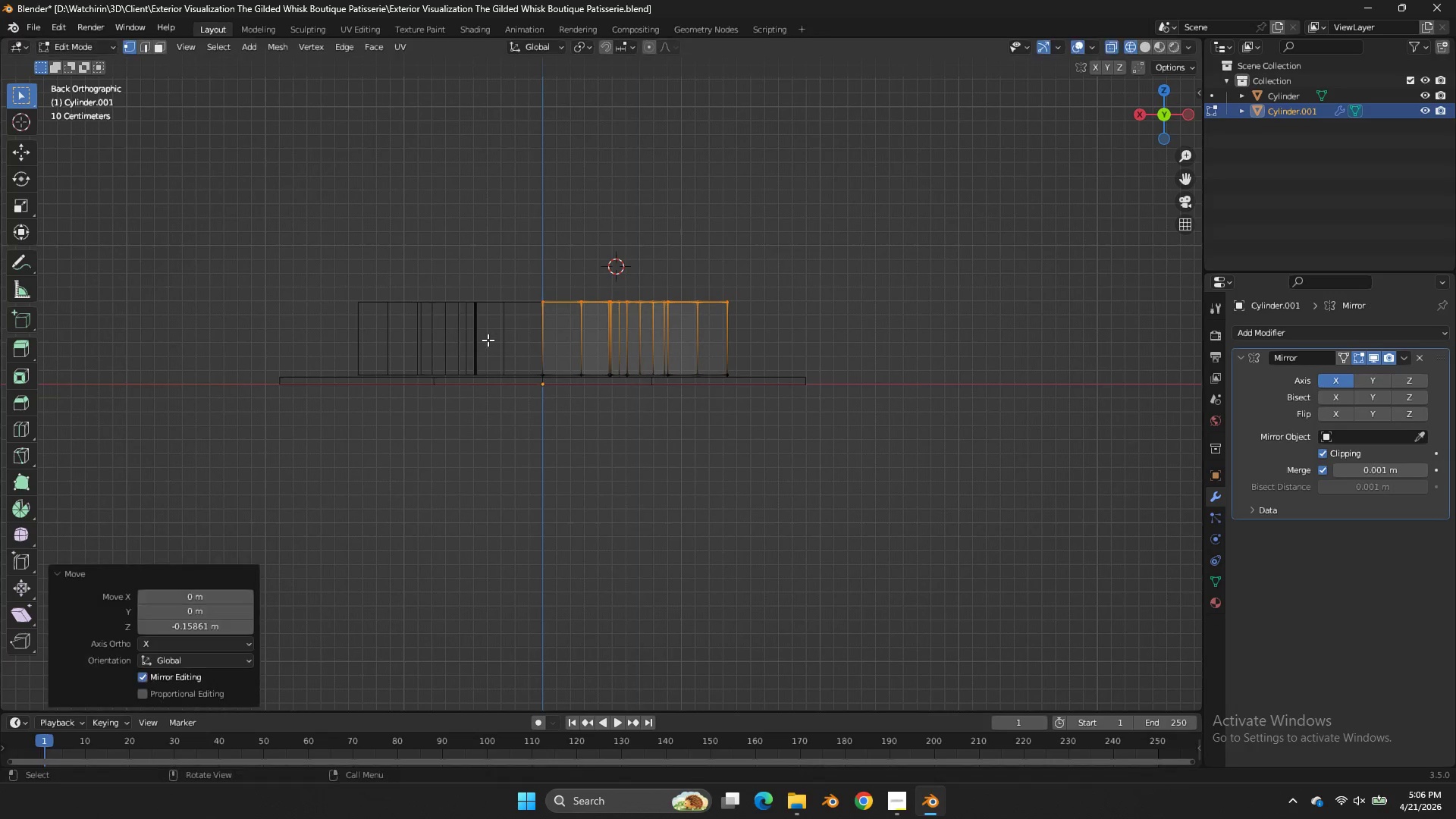 
left_click_drag(start_coordinate=[896, 204], to_coordinate=[491, 315])
 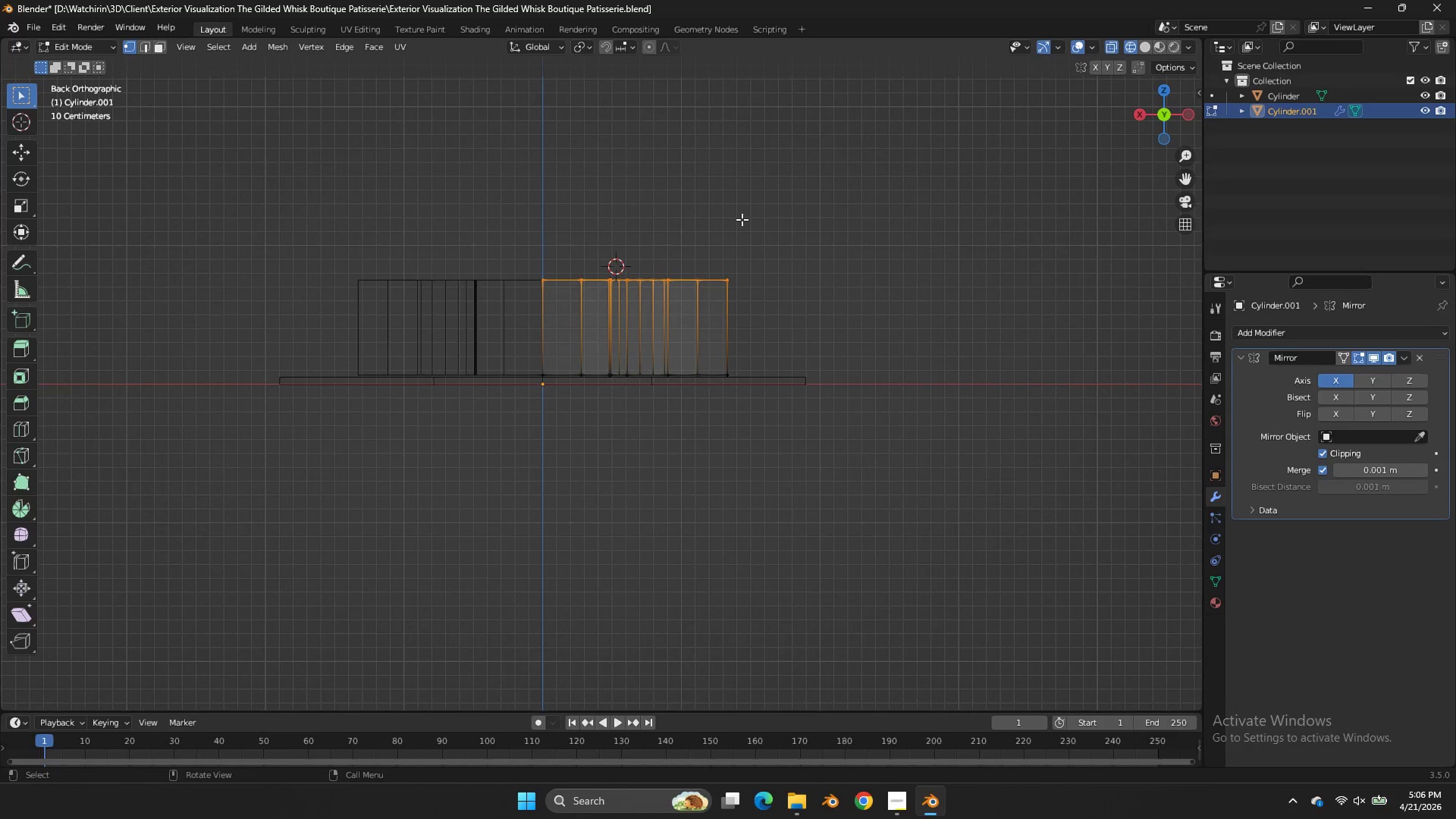 
left_click_drag(start_coordinate=[1007, 214], to_coordinate=[468, 317])
 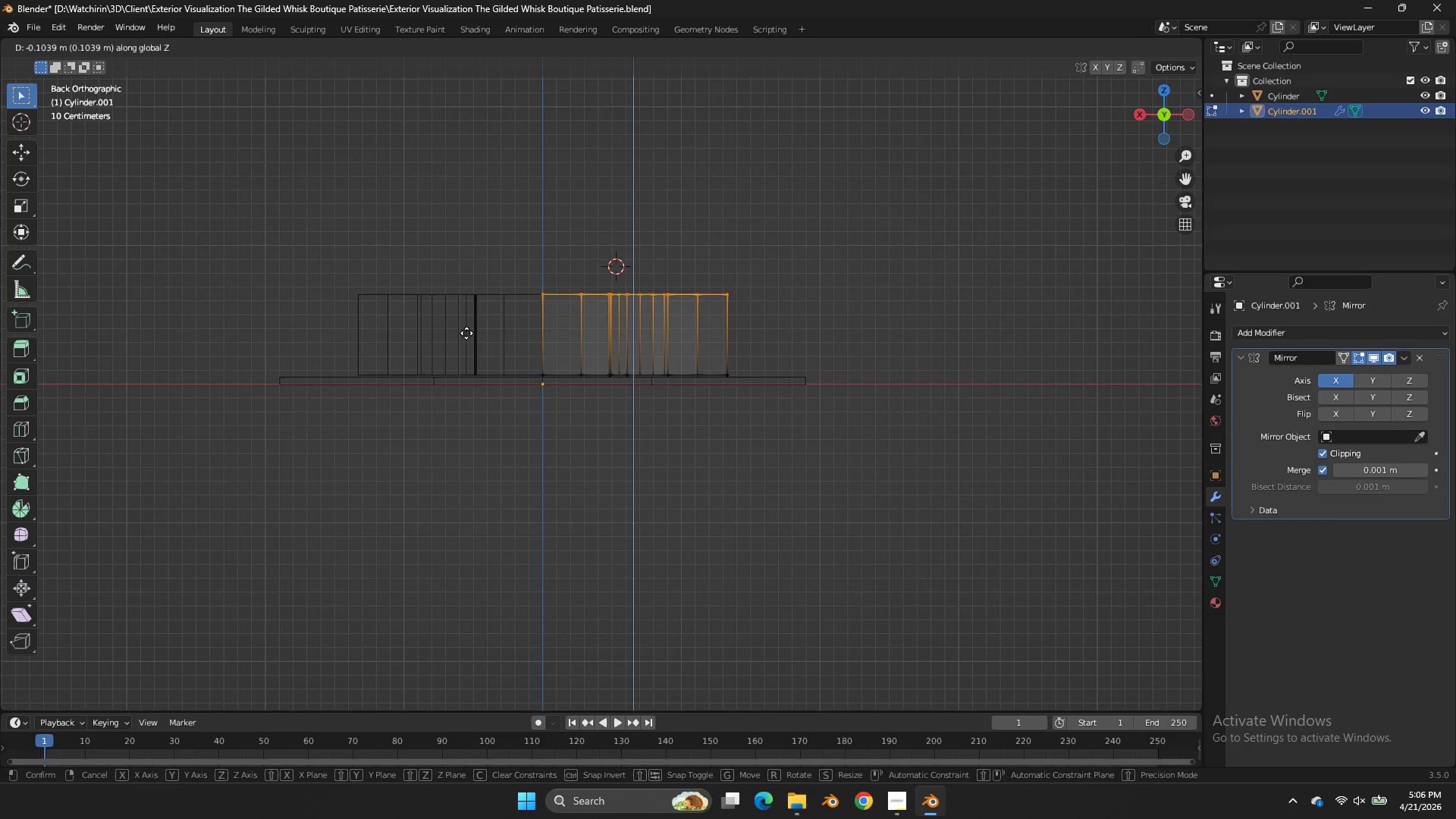 
left_click([466, 339])
 